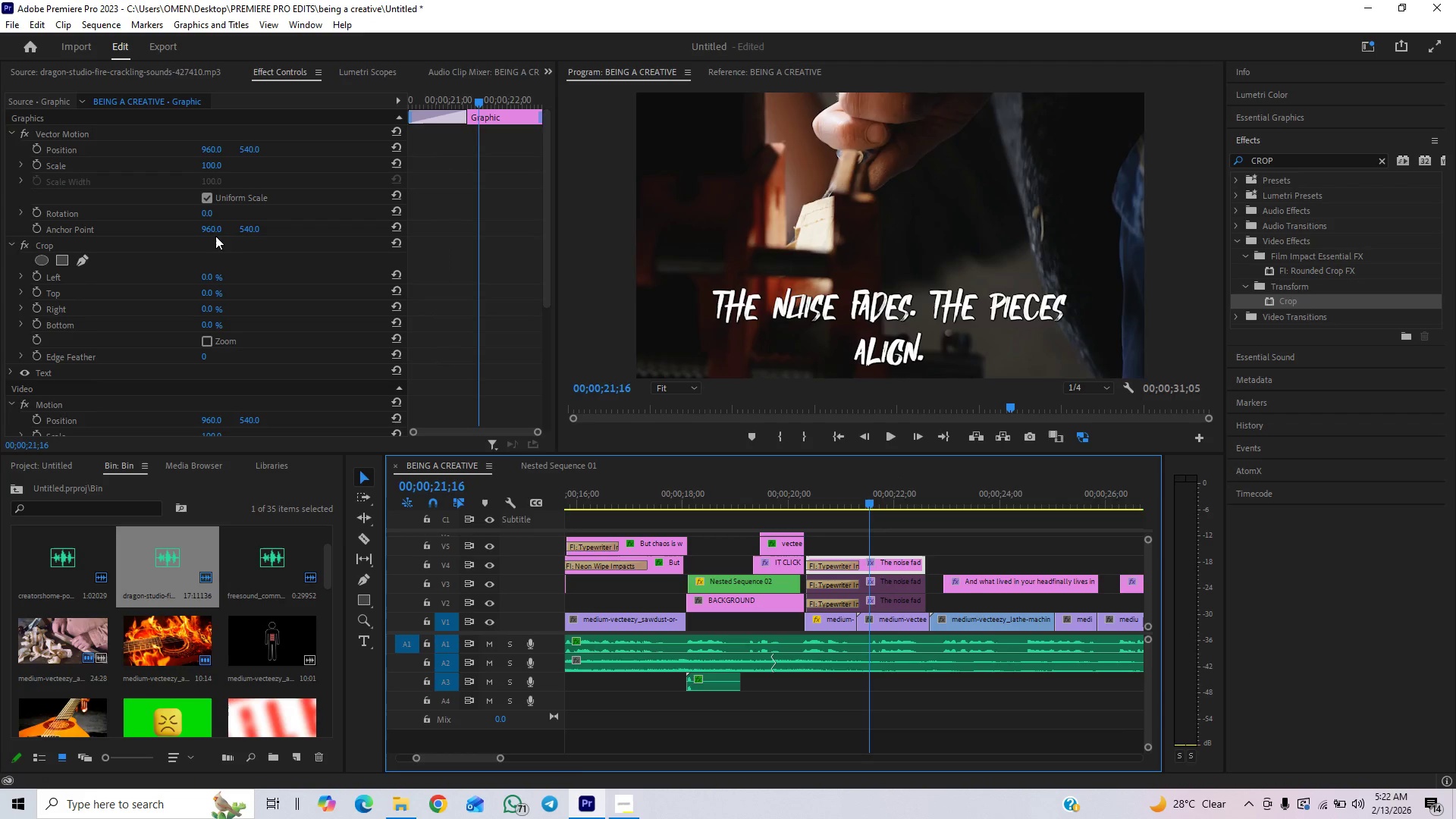 
hold_key(key=ShiftLeft, duration=0.95)
left_click_drag(start_coordinate=[212, 325], to_coordinate=[25, 404])
 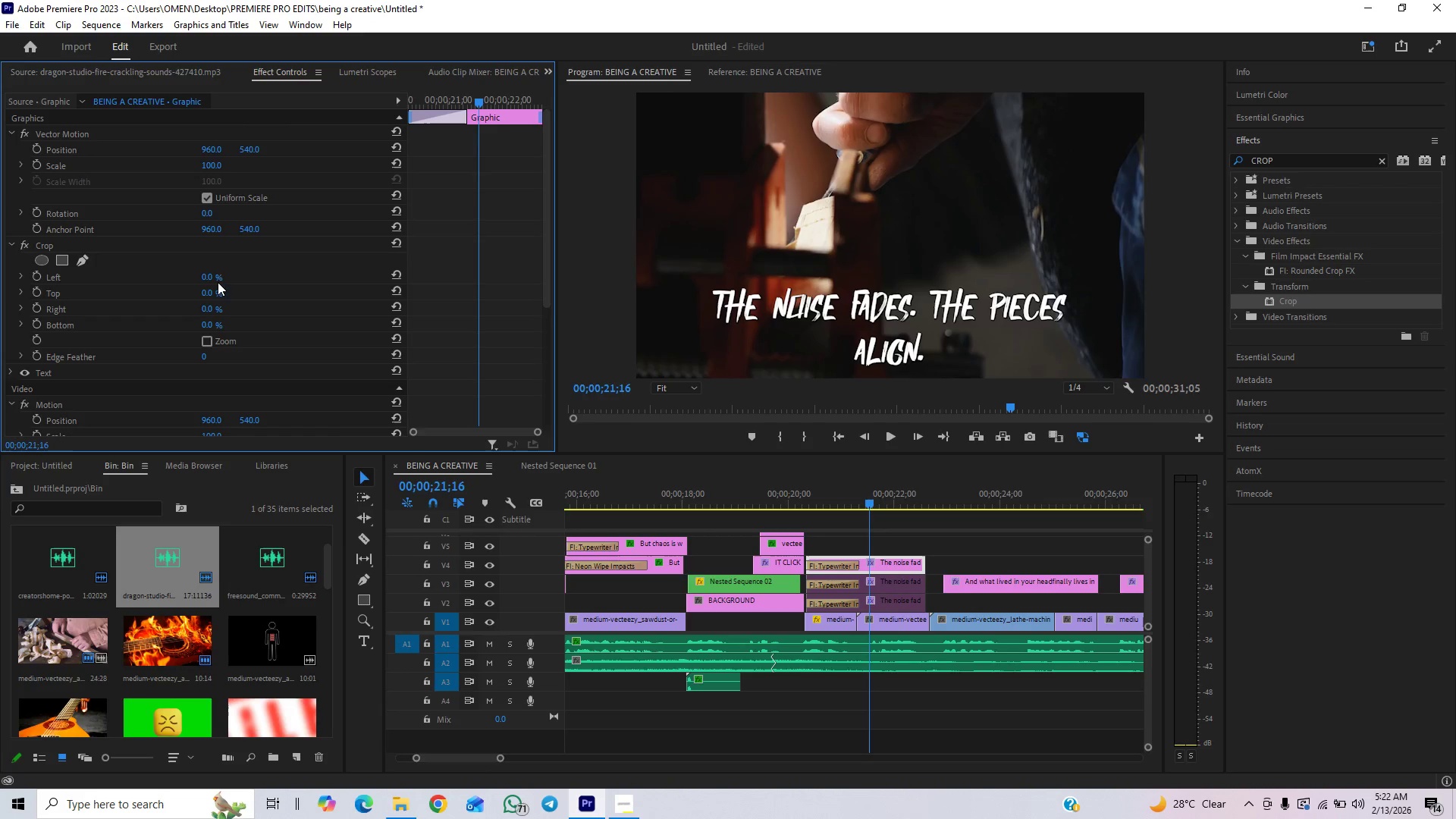 
hold_key(key=ControlLeft, duration=1.5)
 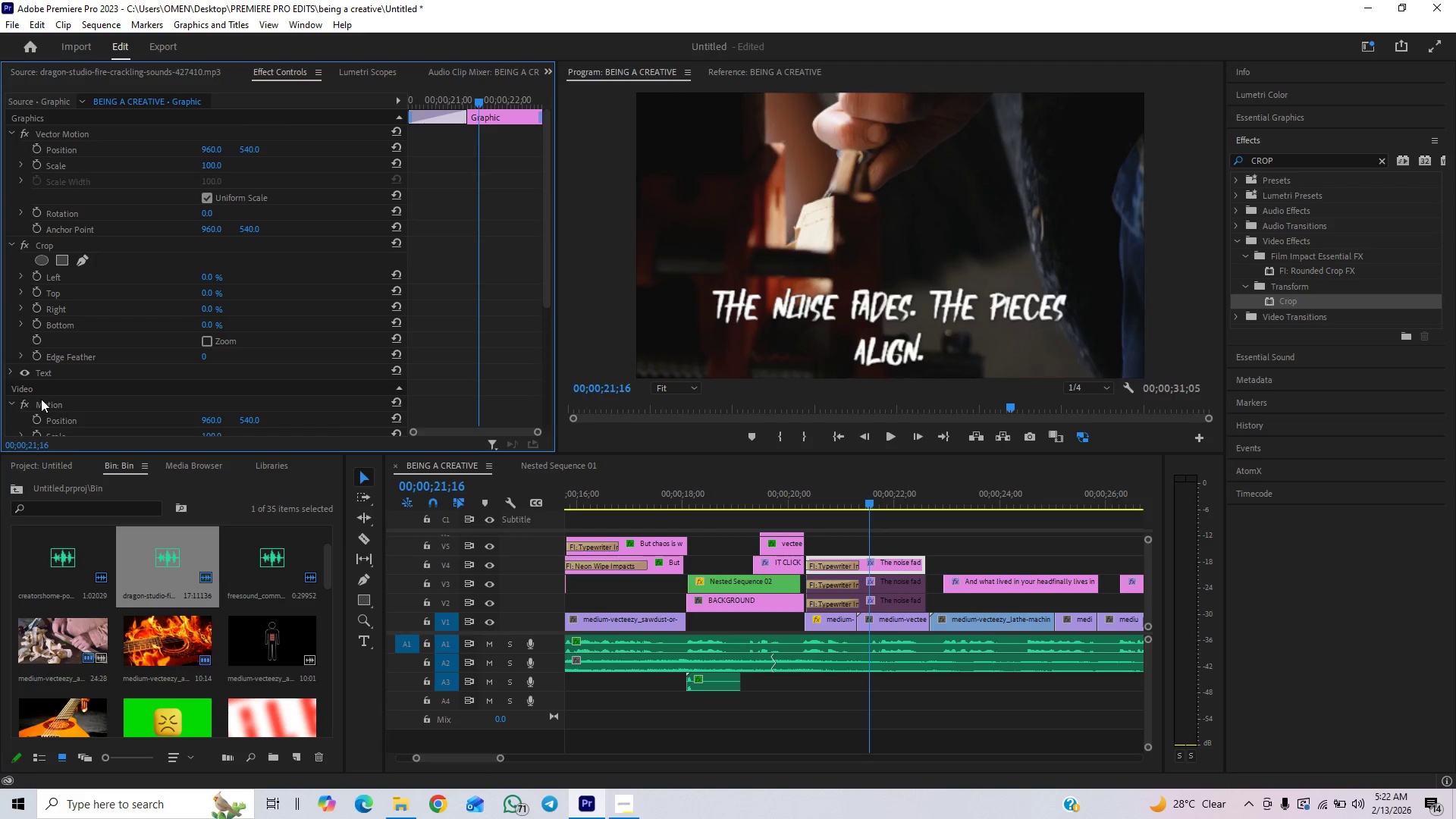 
hold_key(key=ControlLeft, duration=1.51)
 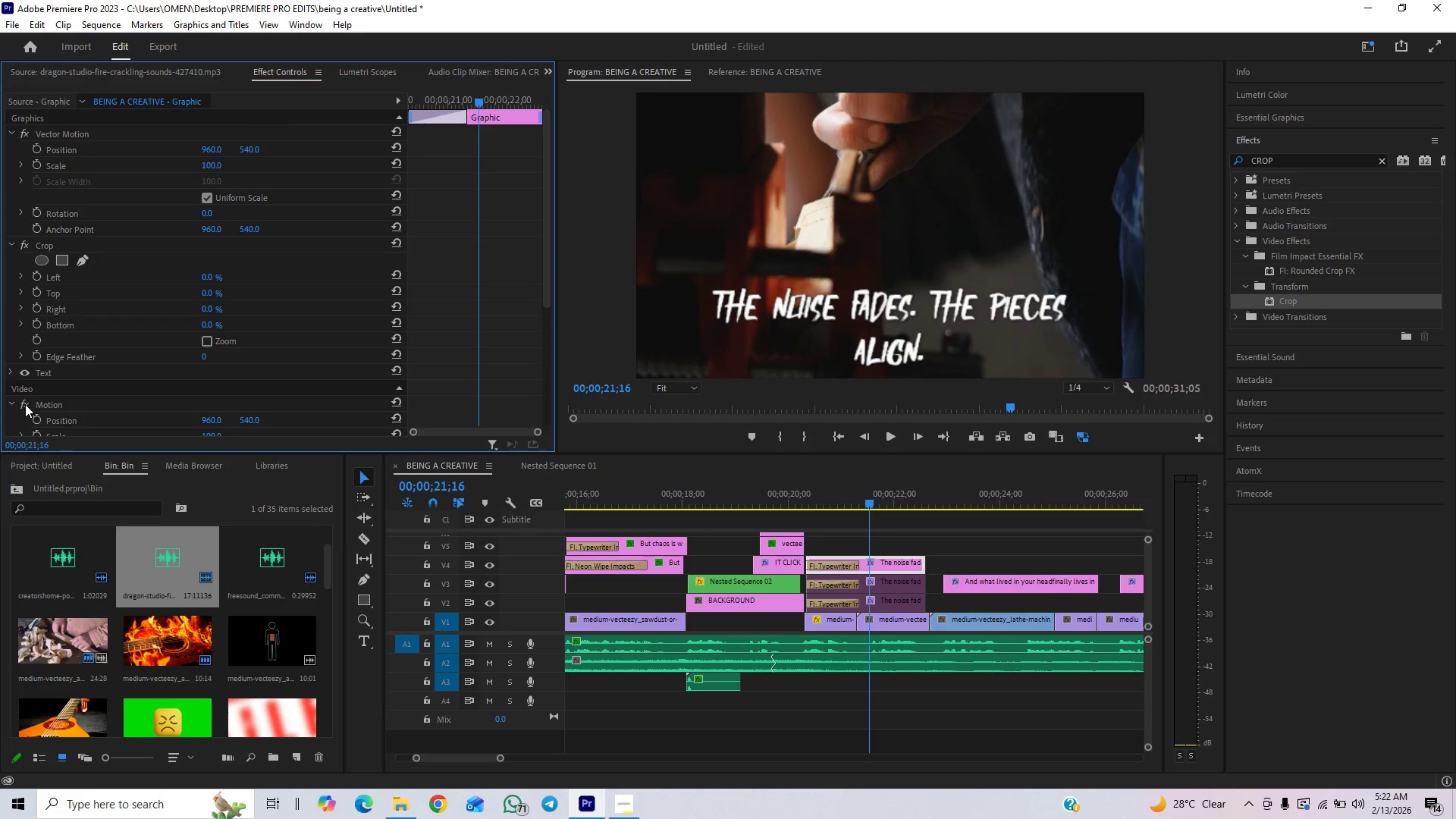 
hold_key(key=ControlLeft, duration=1.0)
 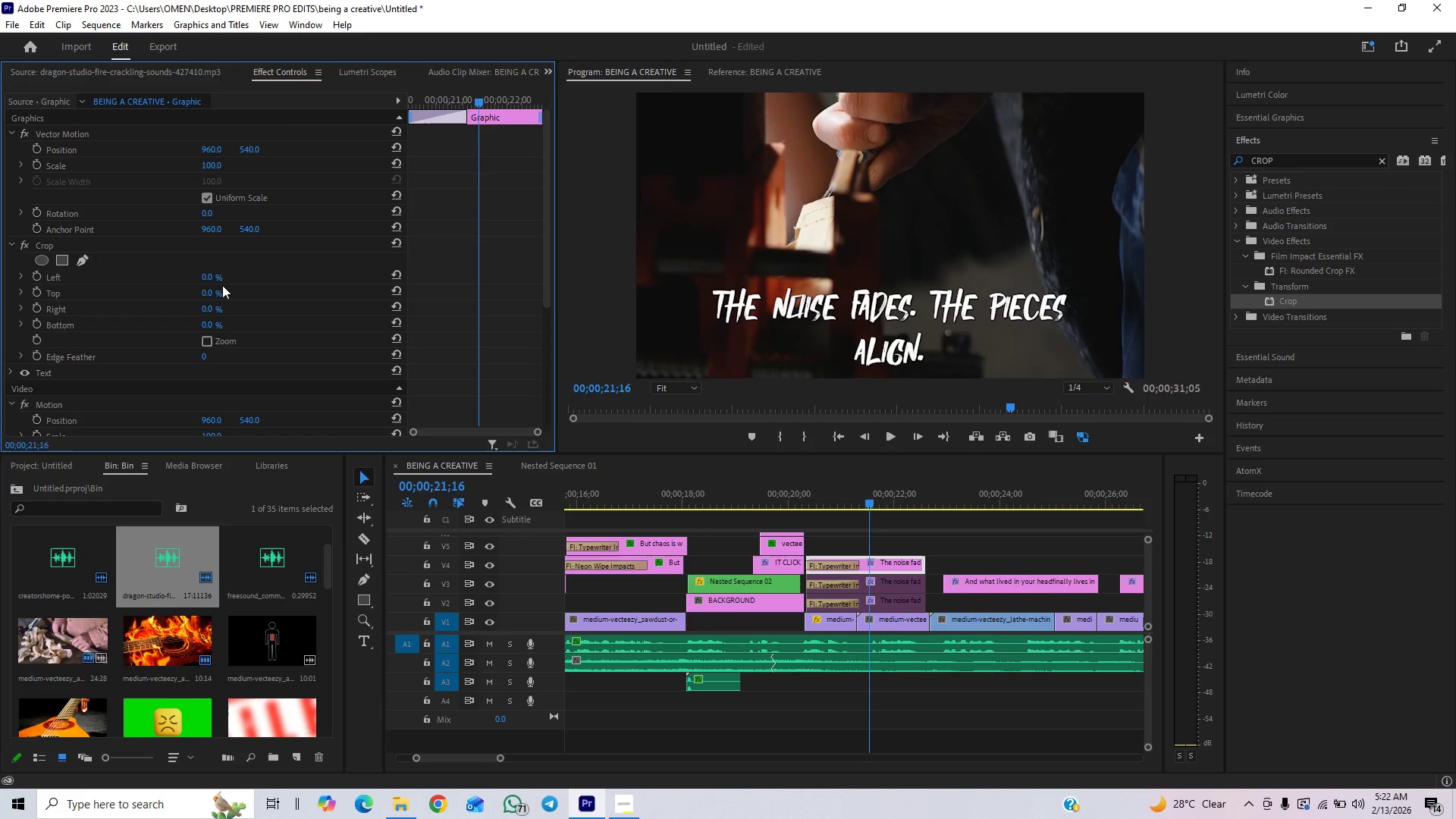 
hold_key(key=ControlLeft, duration=0.67)
 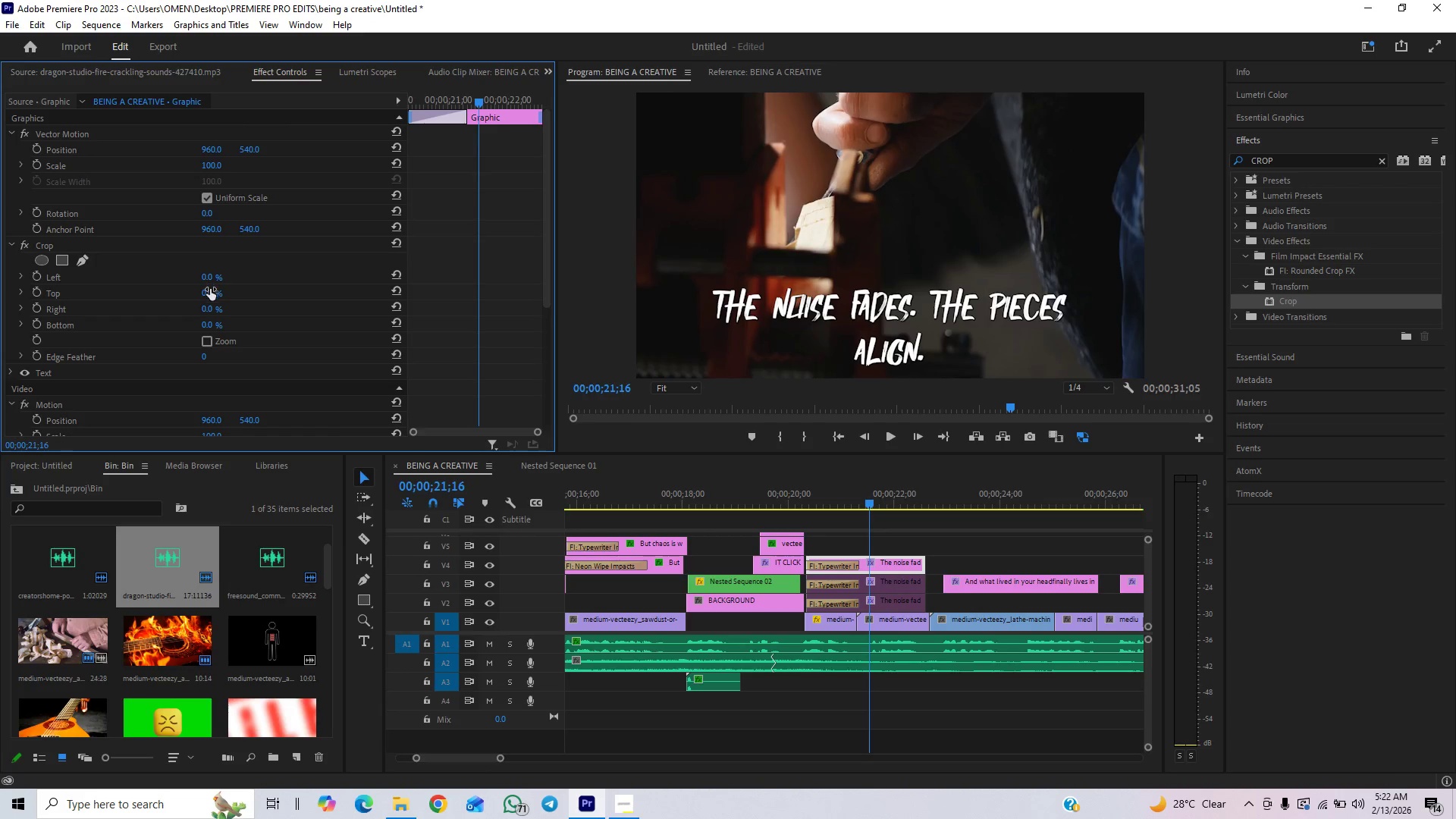 
hold_key(key=ControlLeft, duration=1.5)
left_click_drag(start_coordinate=[210, 289], to_coordinate=[886, 155])
 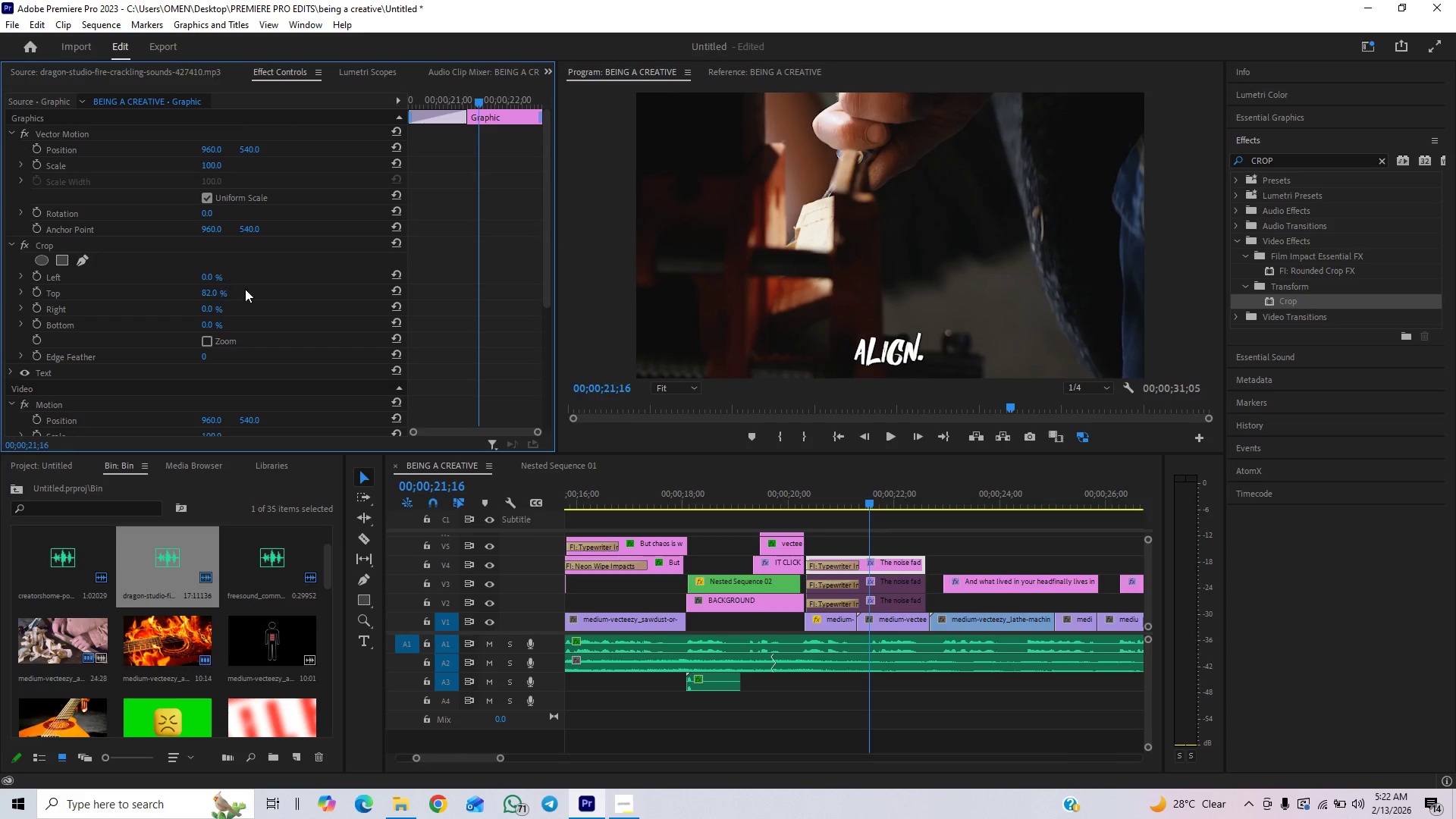 
hold_key(key=ControlLeft, duration=1.51)
 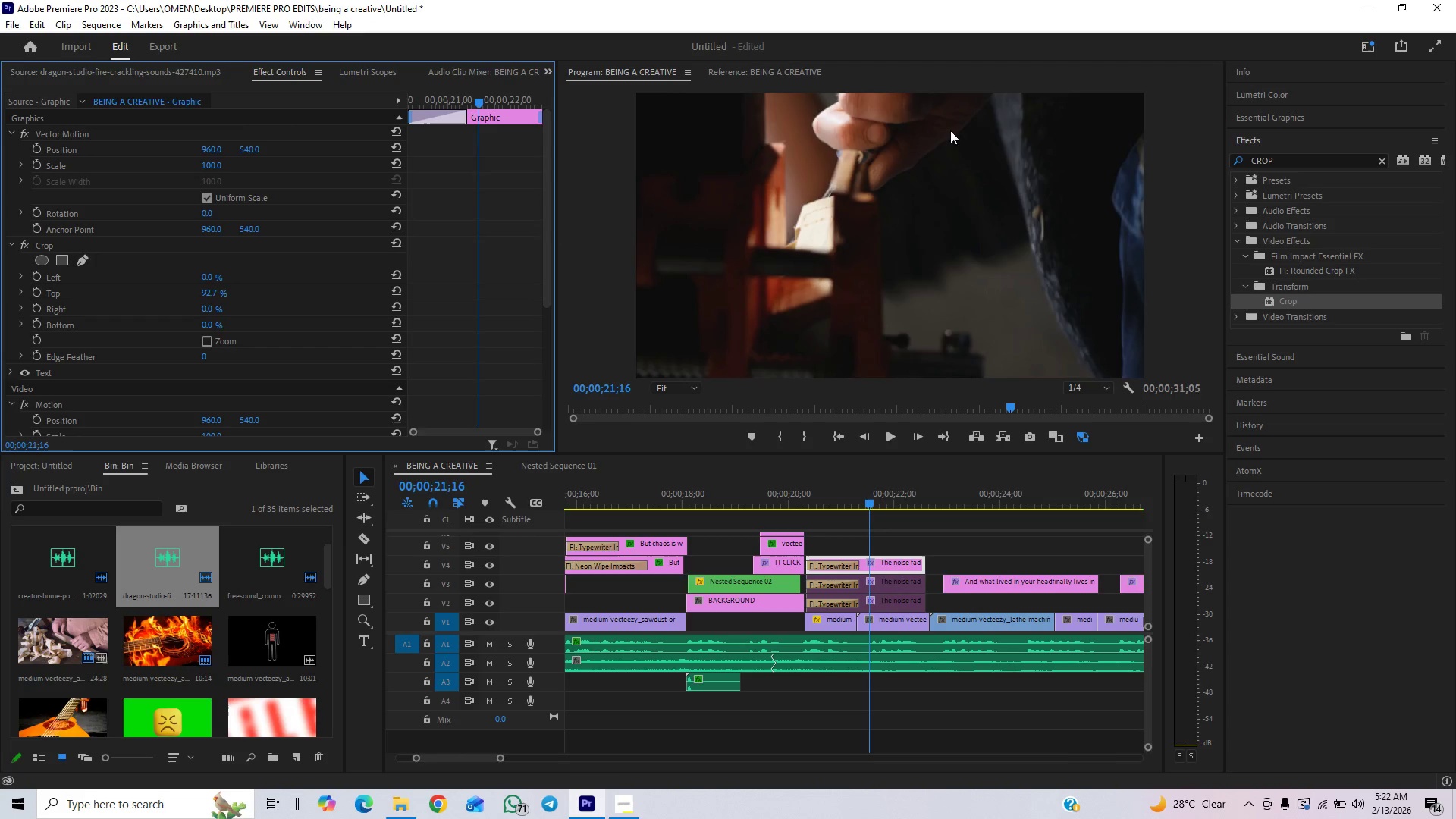 
hold_key(key=ControlLeft, duration=1.52)
 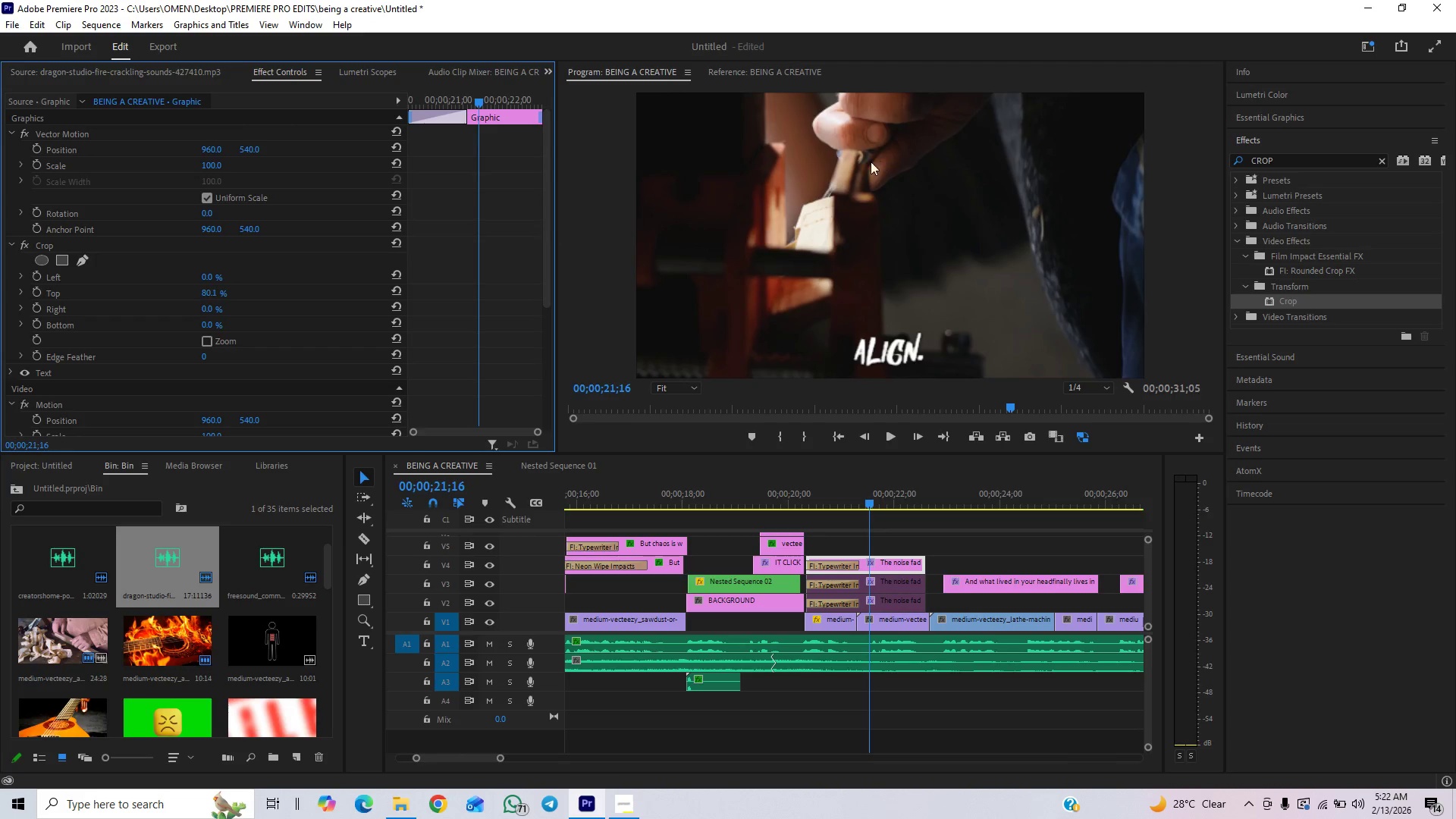 
hold_key(key=ControlLeft, duration=1.53)
 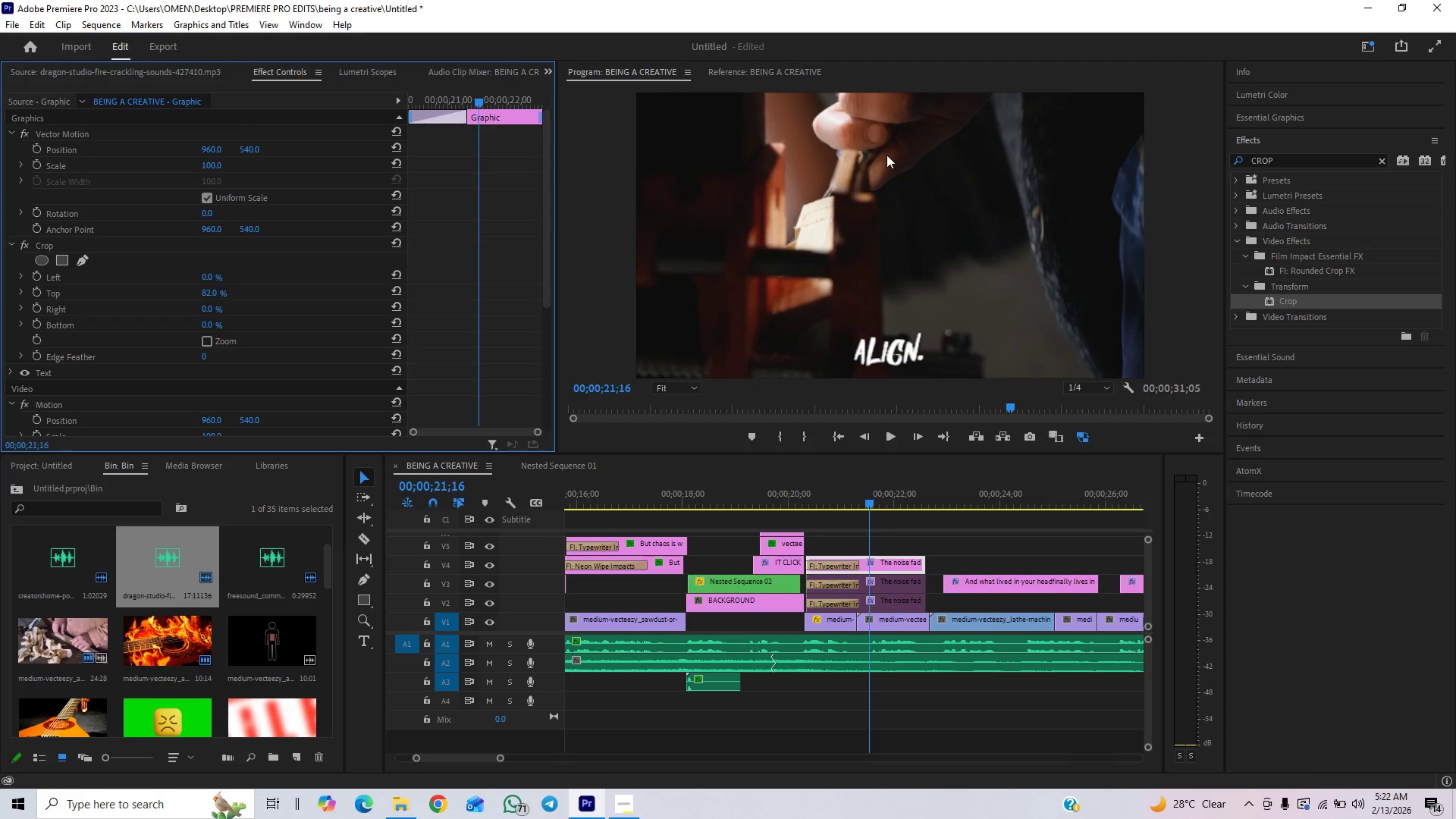 
hold_key(key=ControlLeft, duration=1.12)
 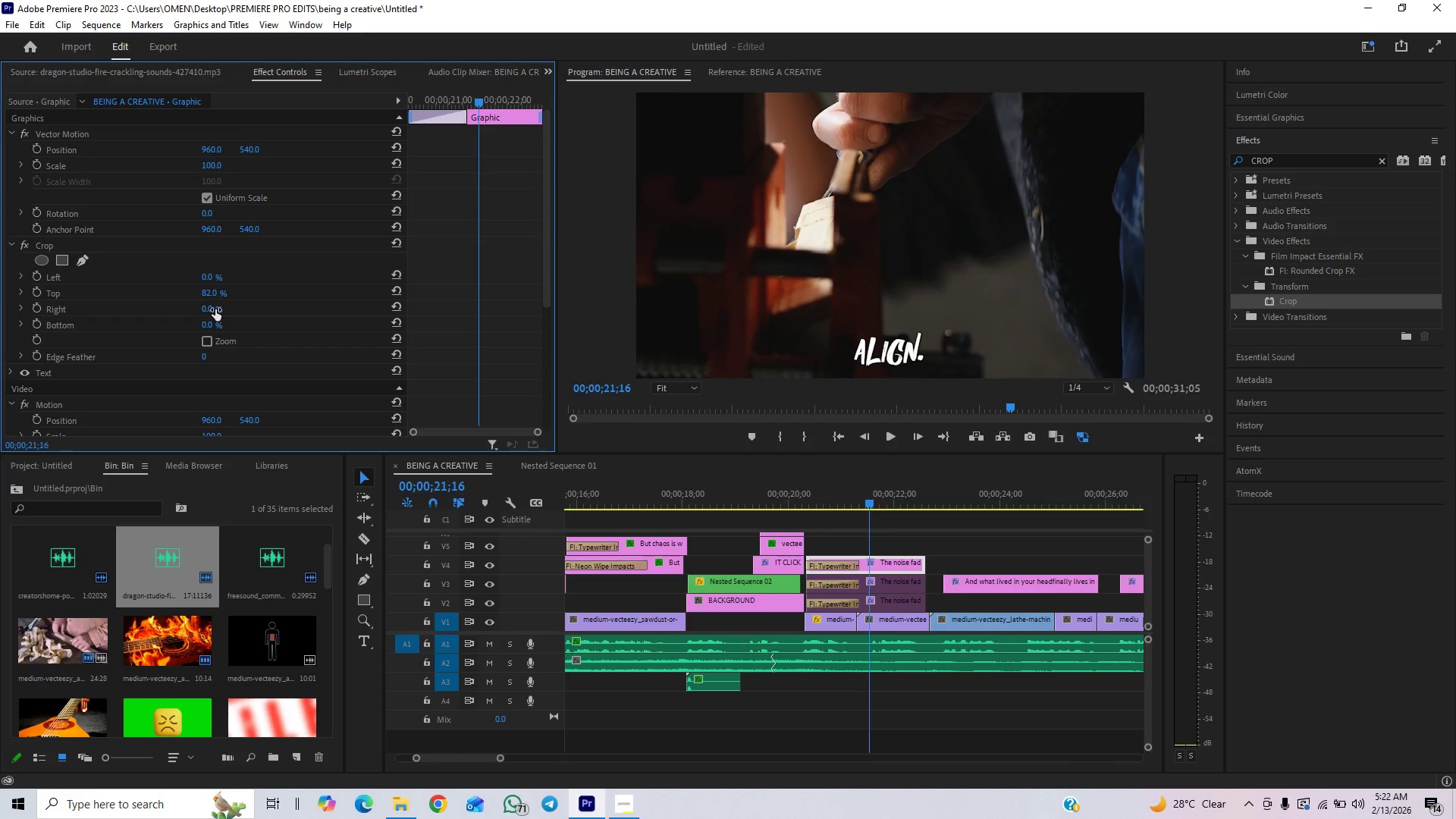 
left_click([210, 290])
 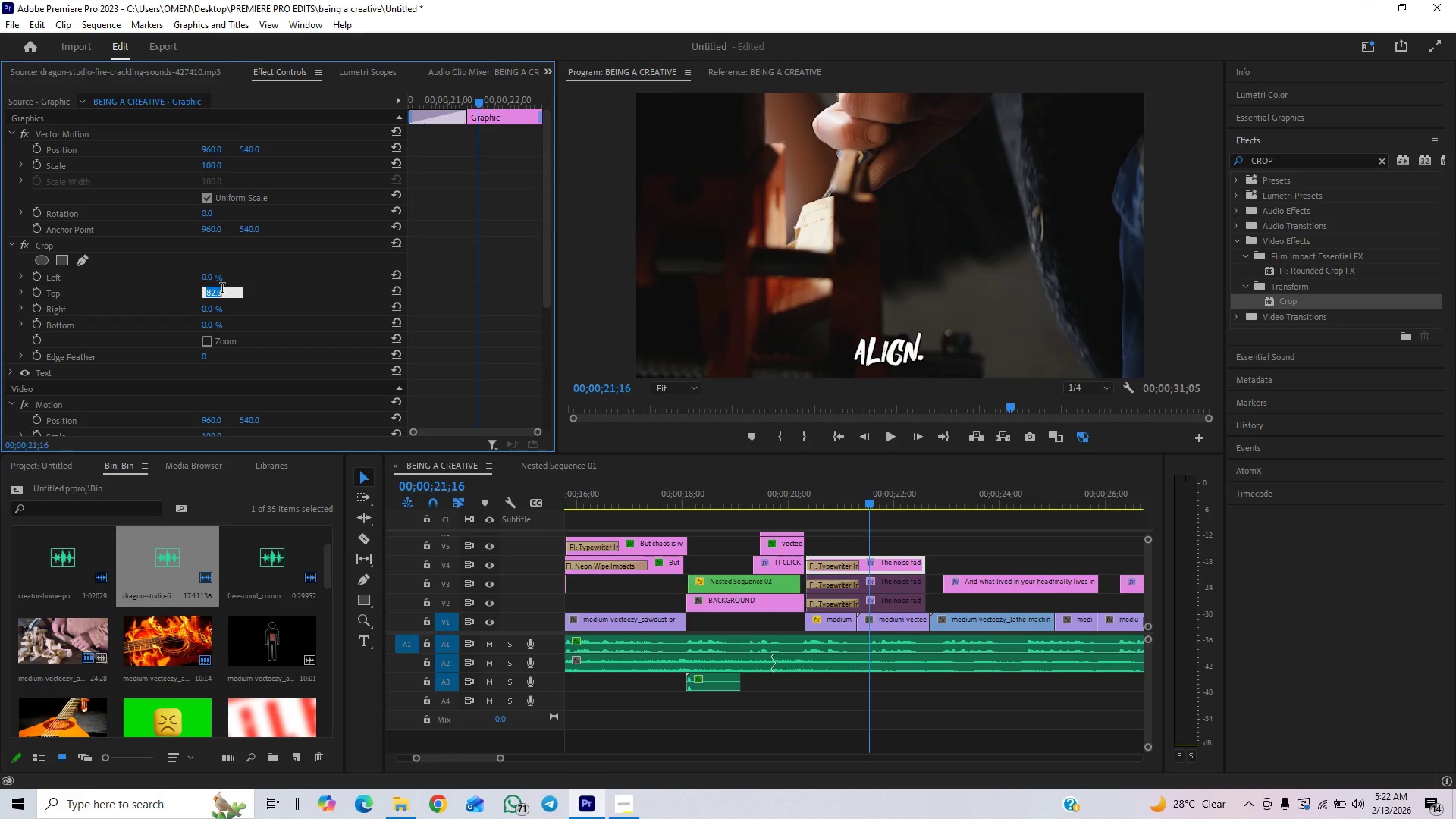 
type(80)
 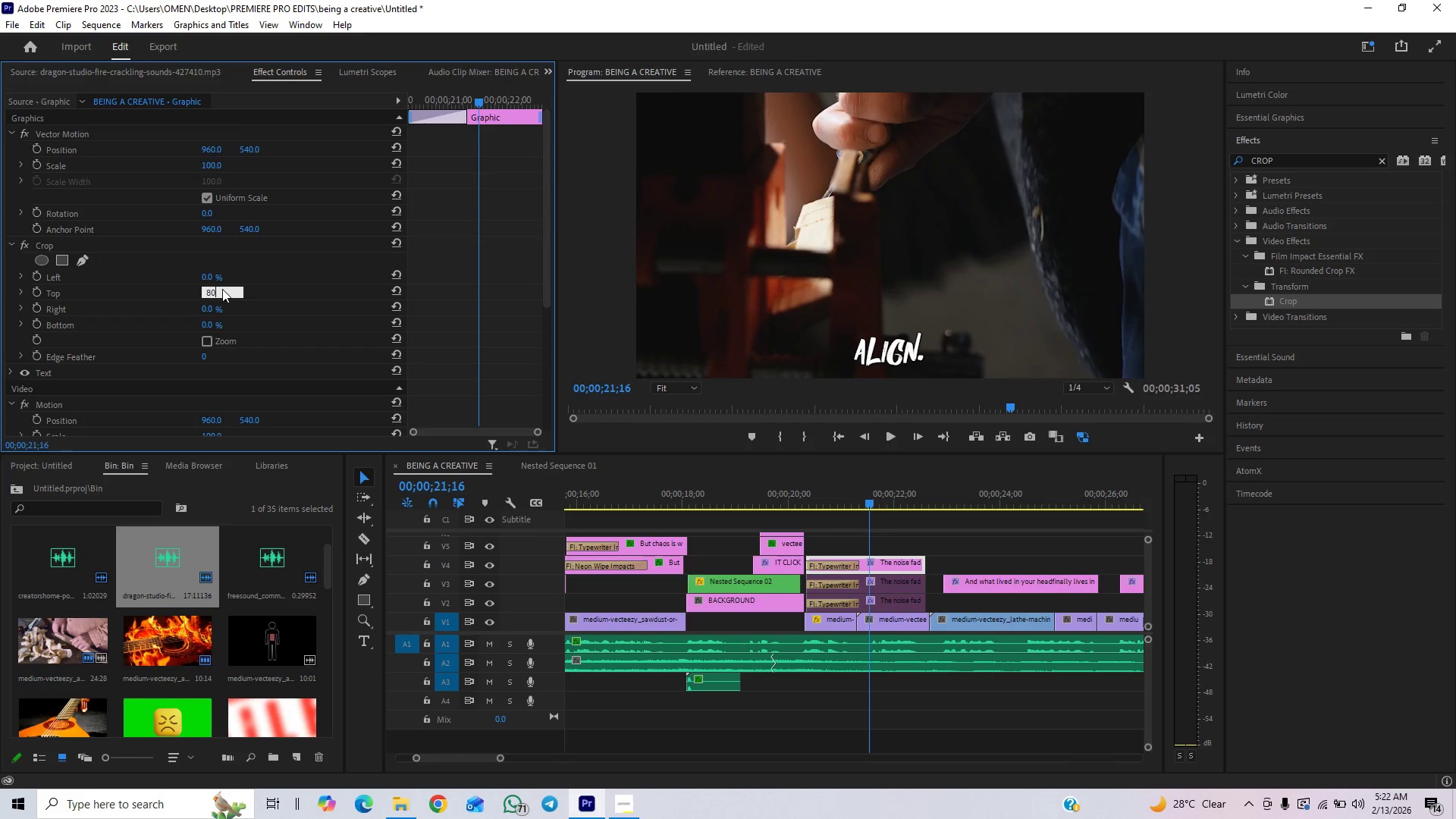 
key(Enter)
 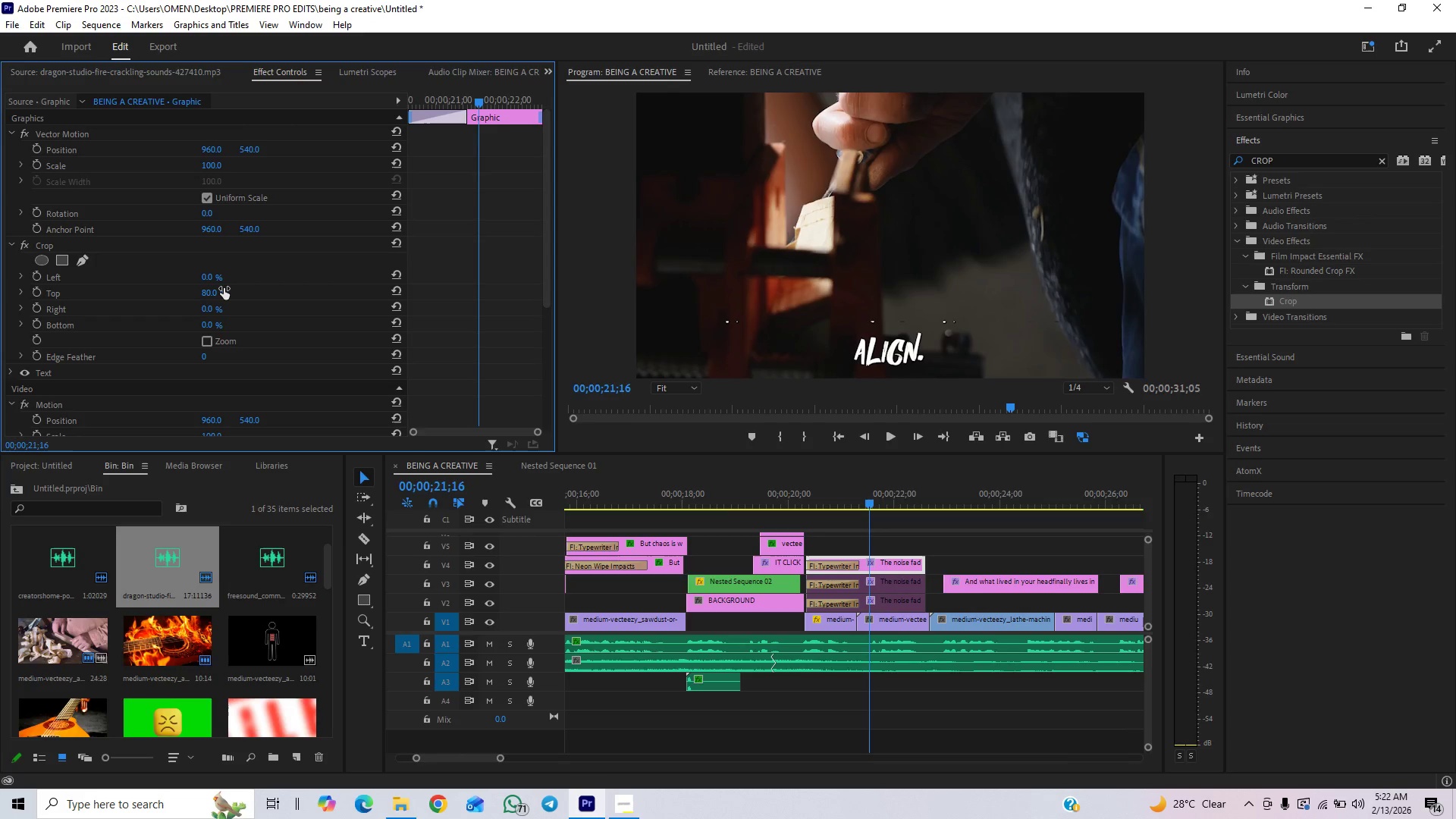 
key(Control+Z)
 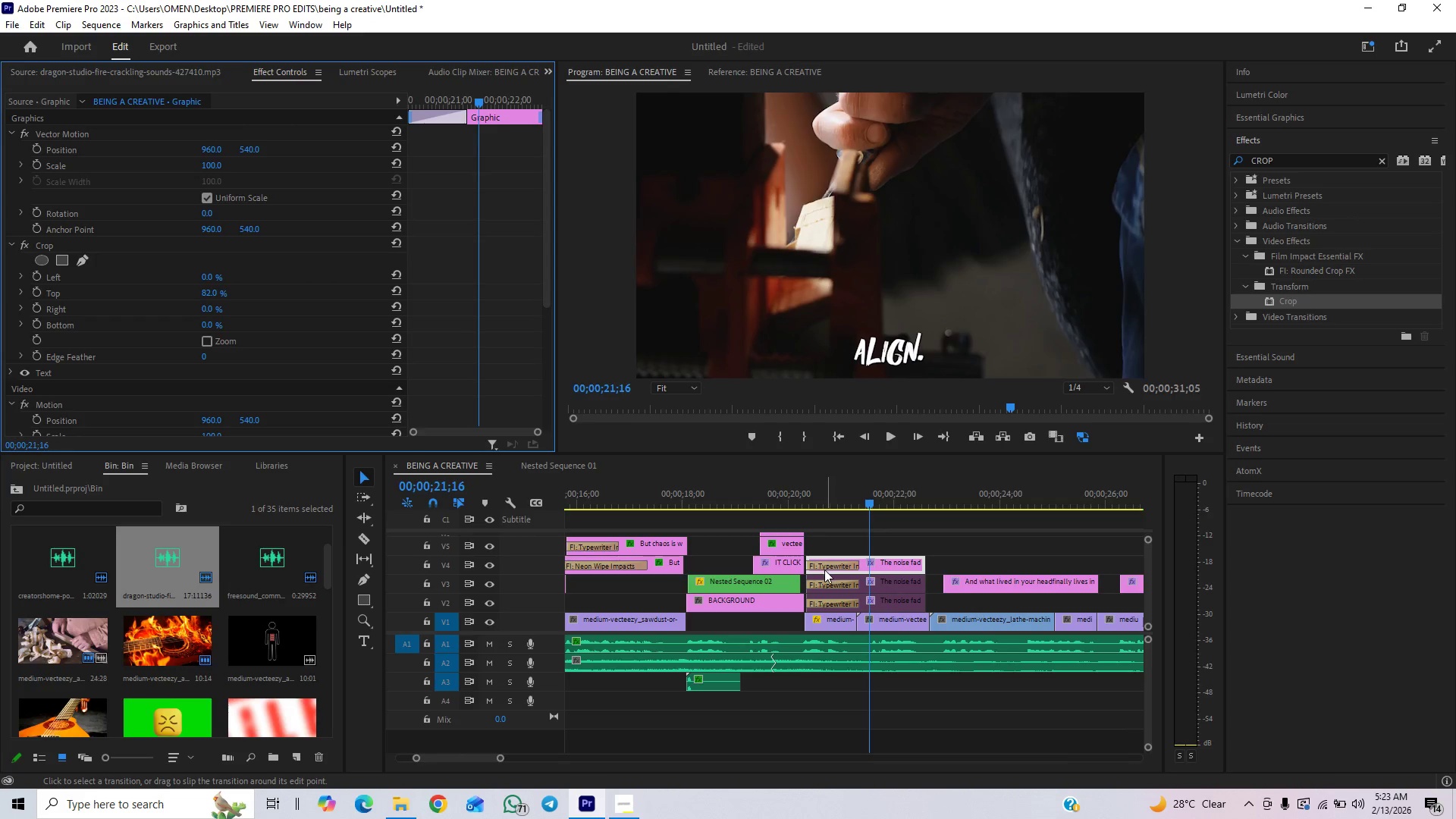 
left_click_drag(start_coordinate=[812, 563], to_coordinate=[842, 560])
 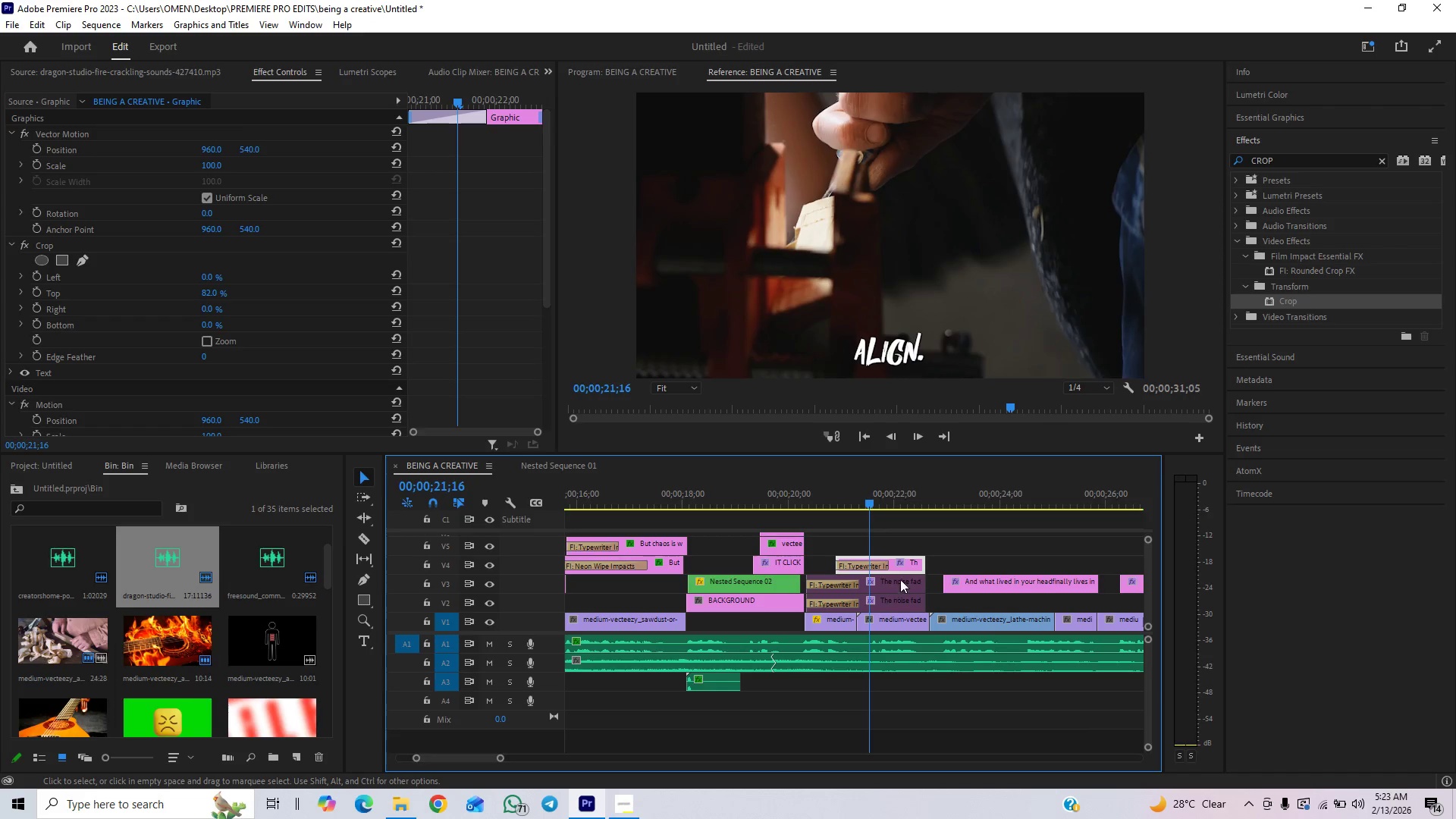 
key(Shift+E)
 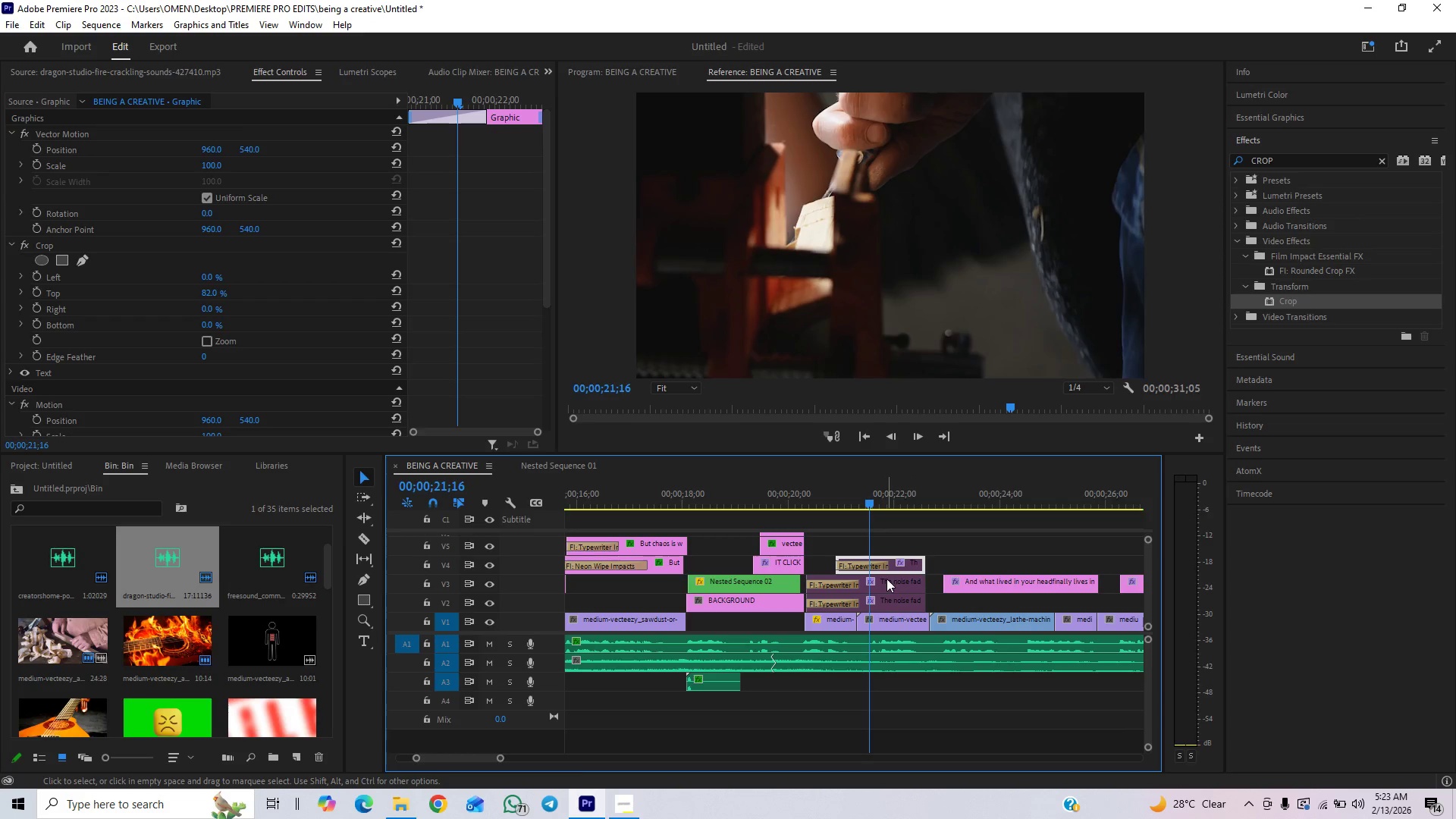 
left_click([889, 580])
 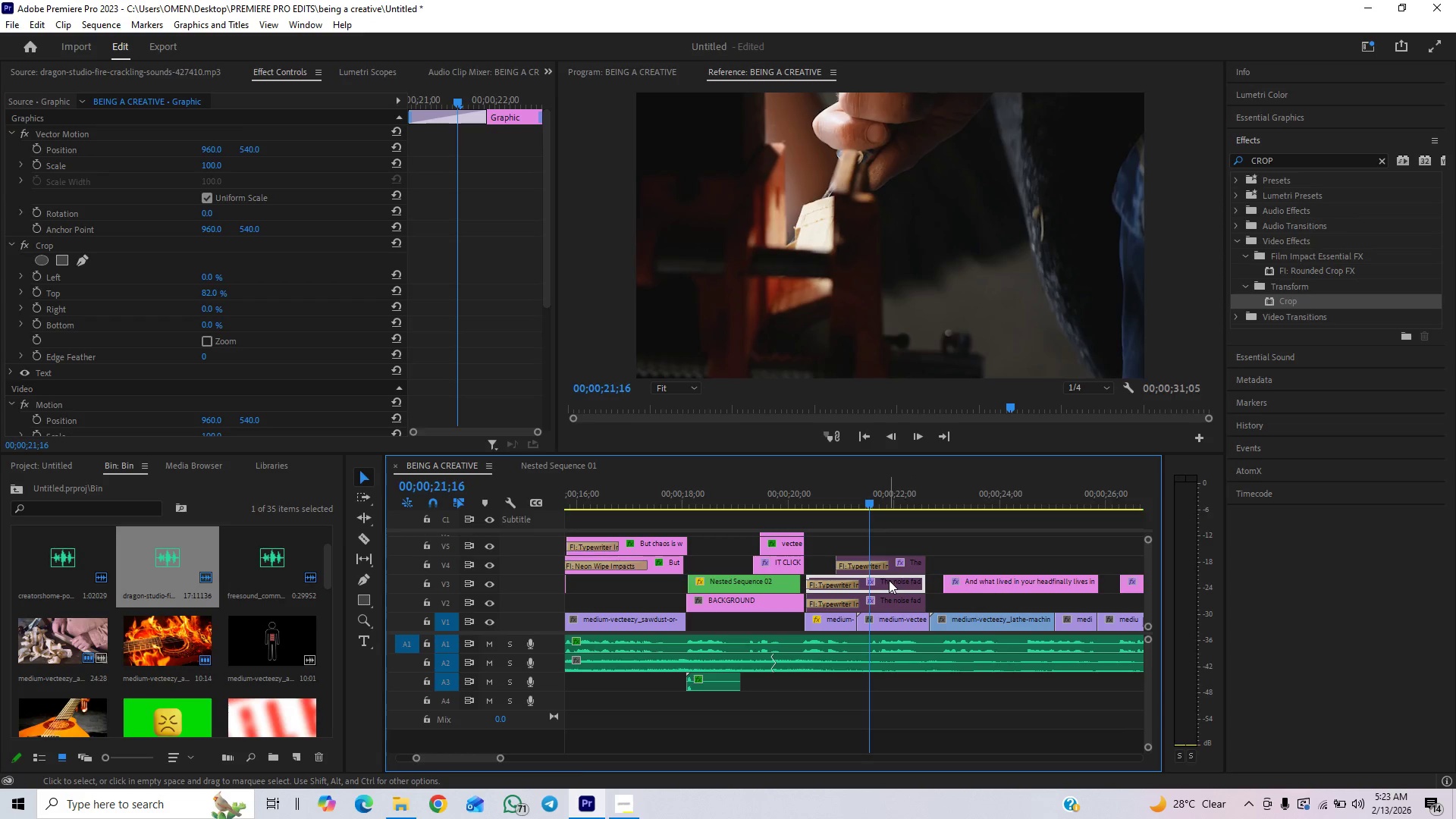 
key(Shift+E)
 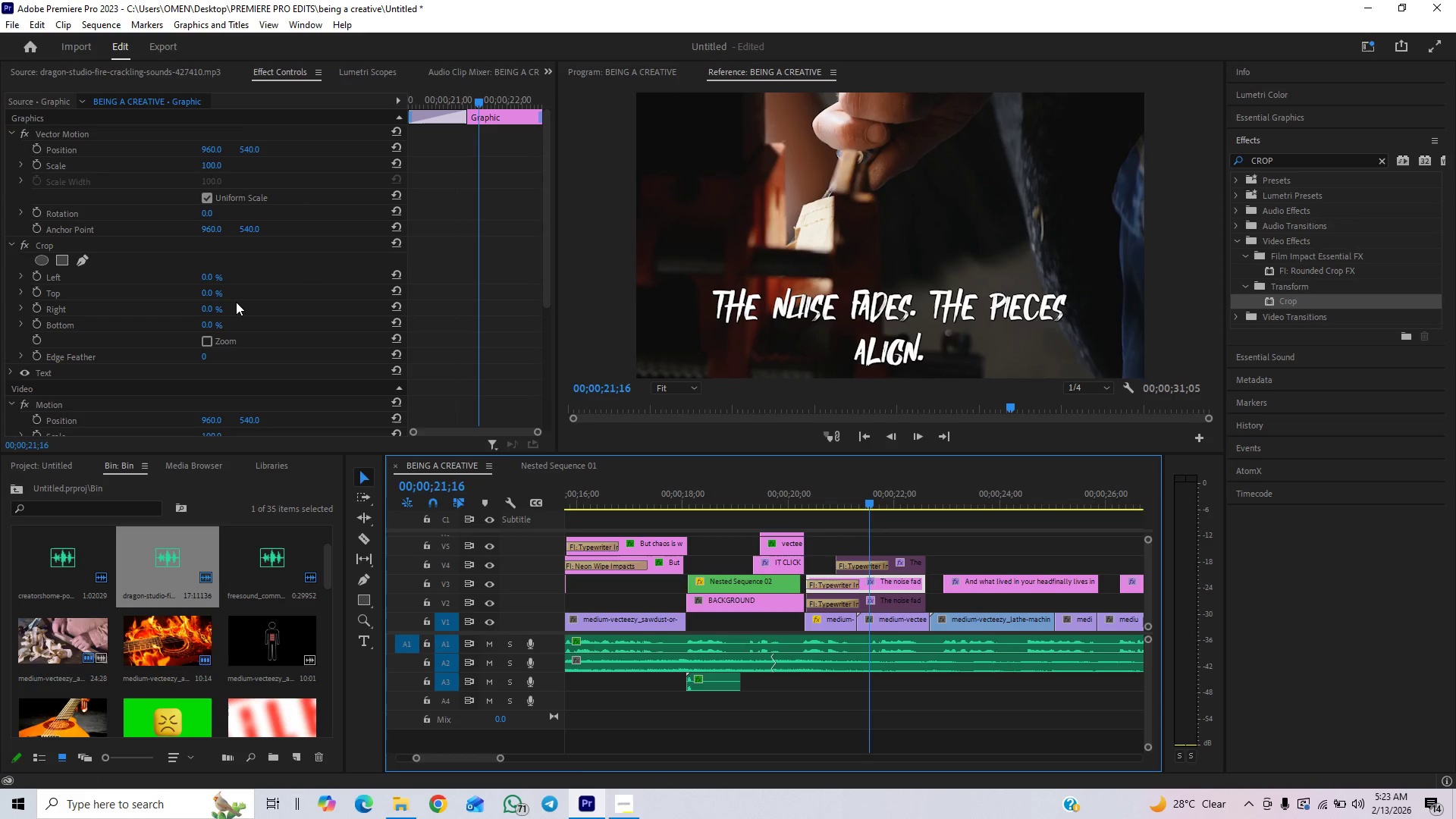 
wait(6.84)
 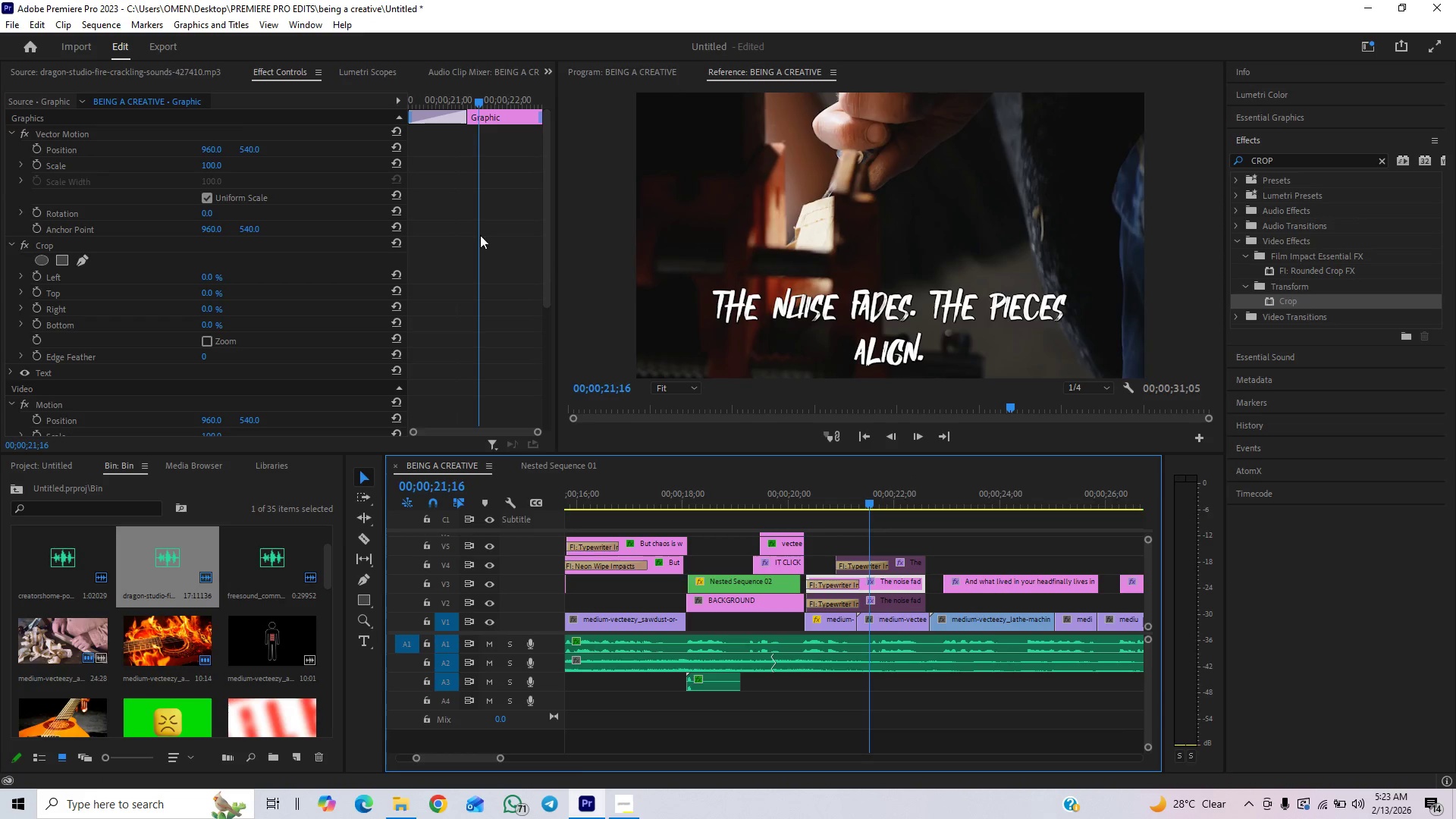 
left_click_drag(start_coordinate=[214, 273], to_coordinate=[189, 319])
 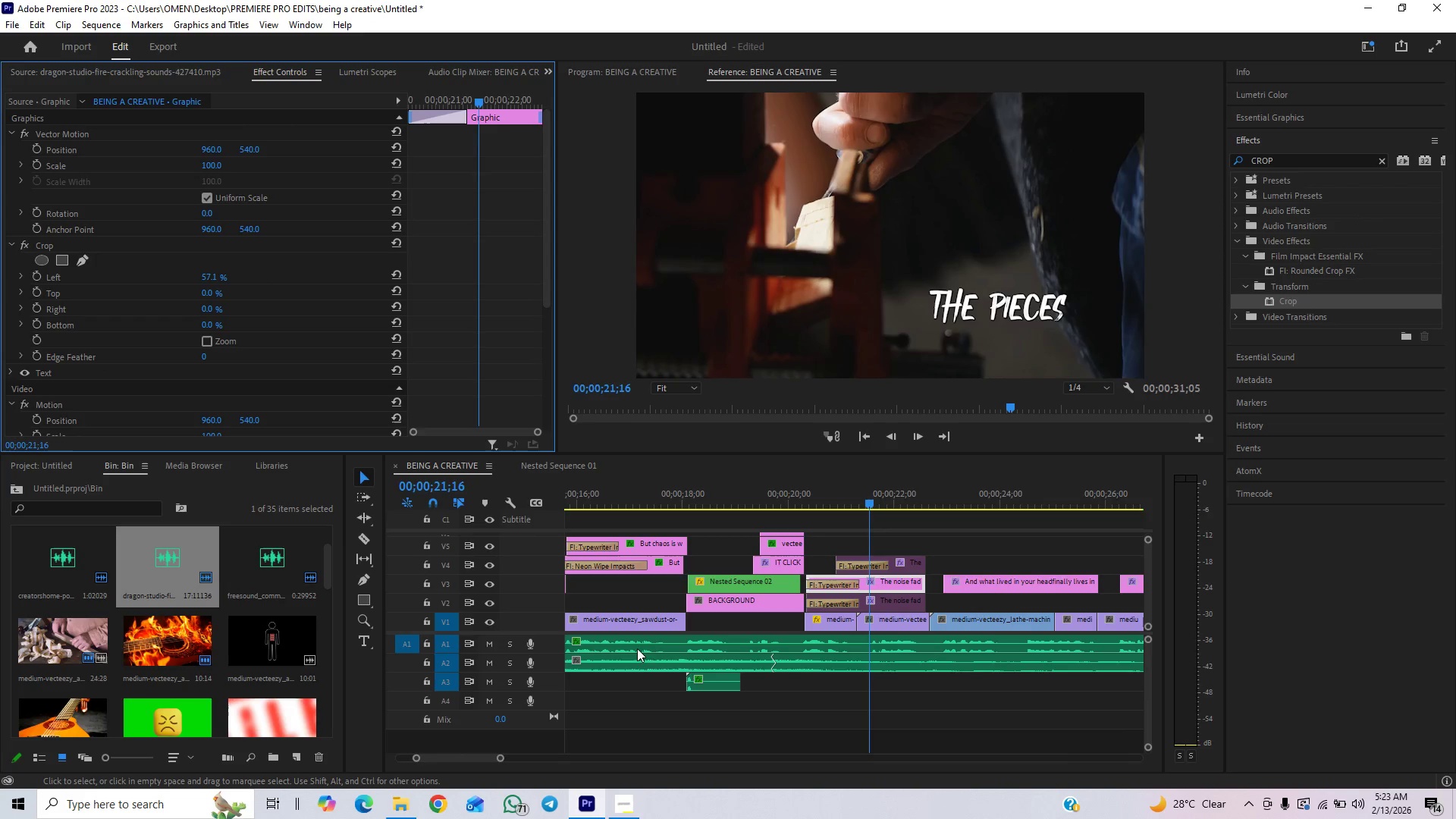 
hold_key(key=ControlLeft, duration=1.5)
 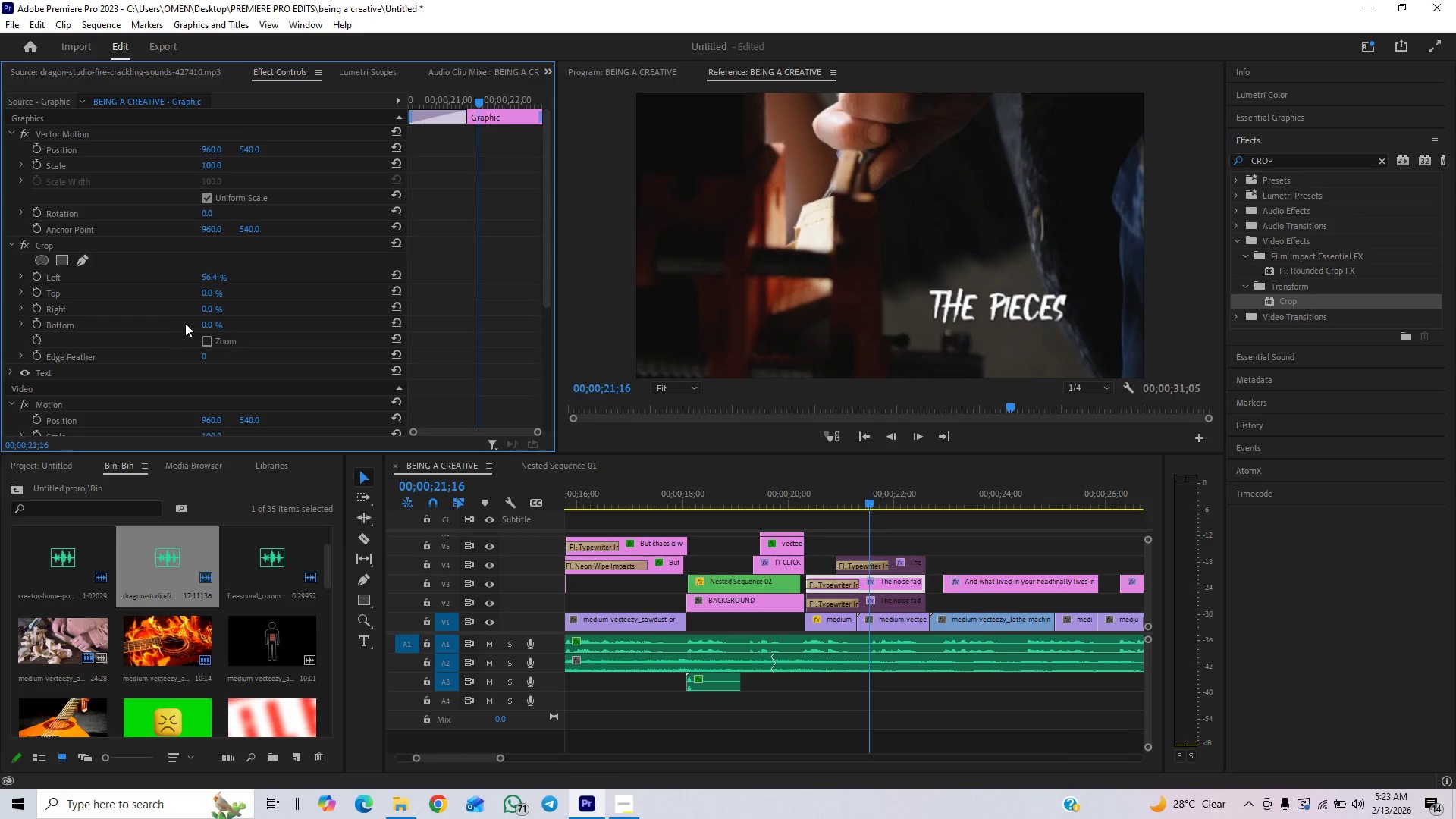 
hold_key(key=ControlLeft, duration=1.53)
 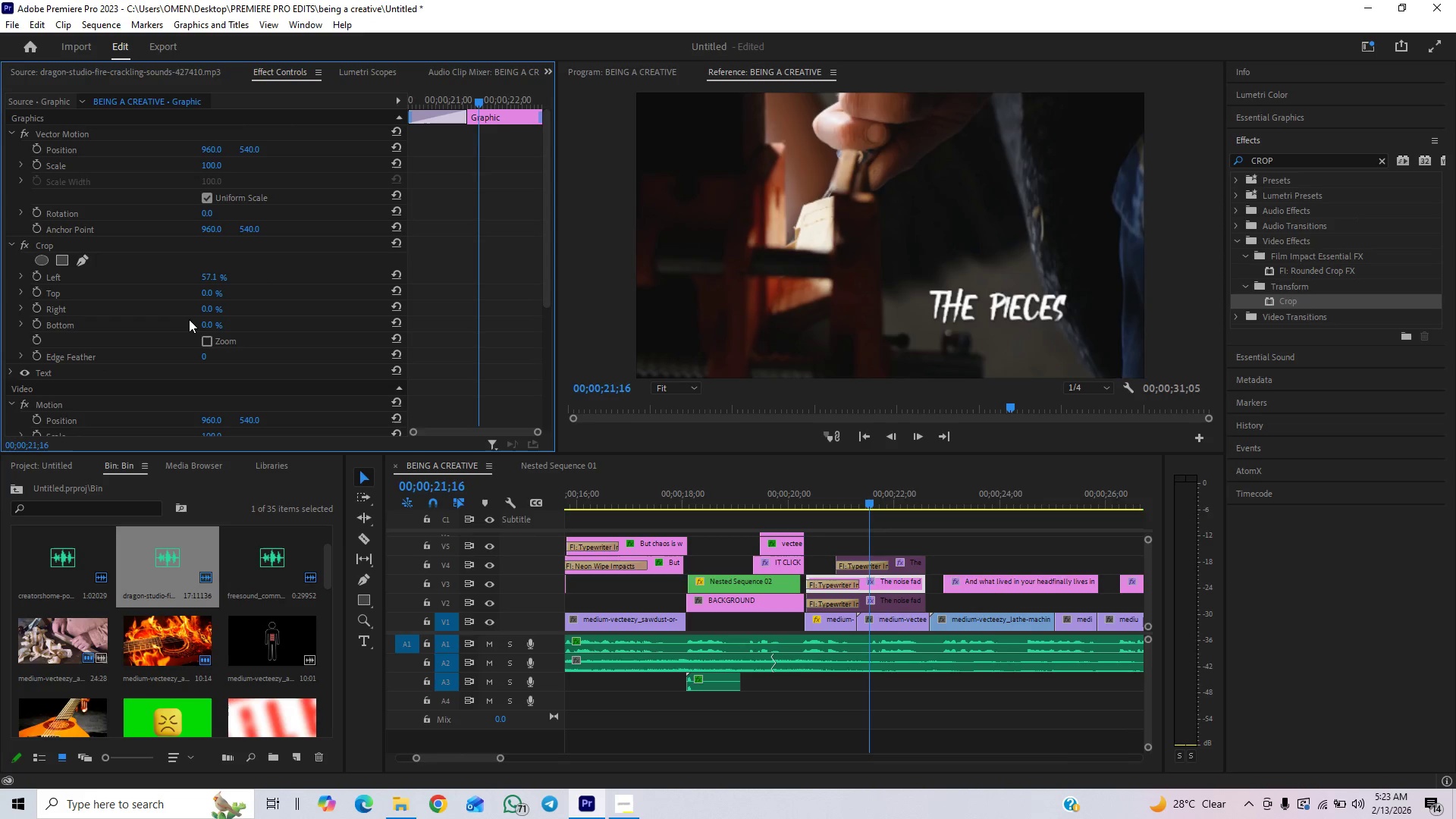 
hold_key(key=ControlLeft, duration=1.44)
 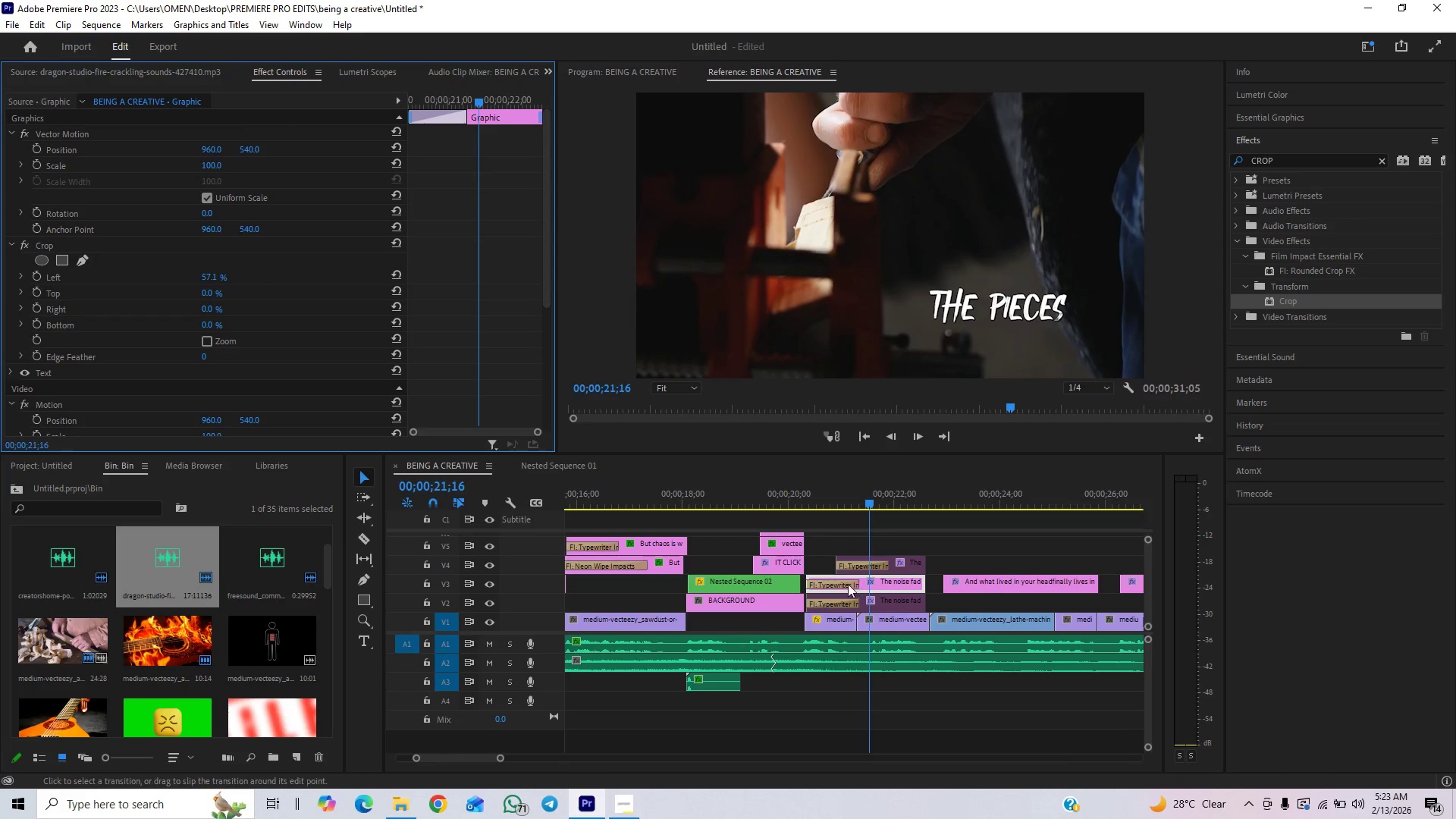 
wait(5.48)
 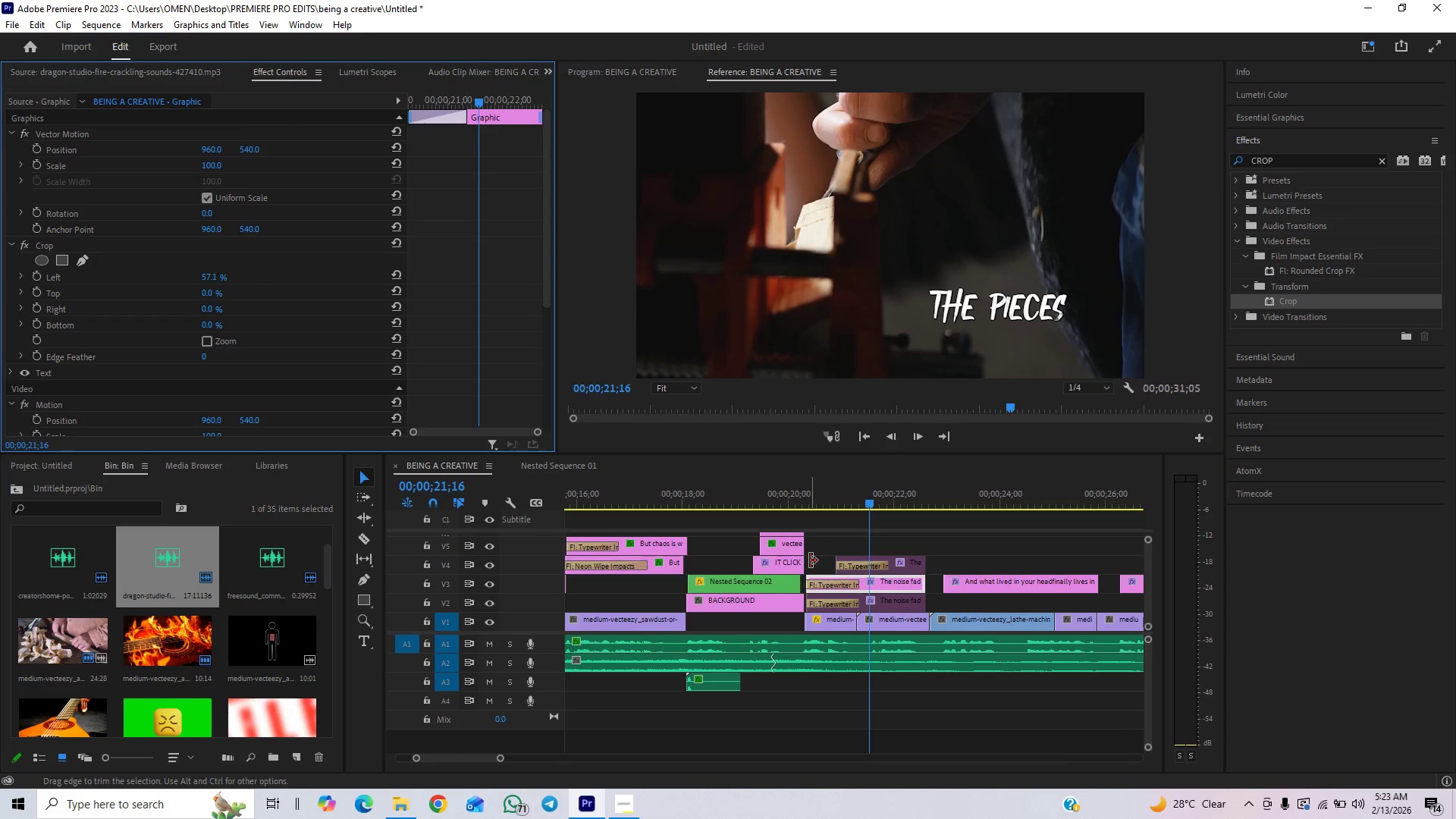 
left_click_drag(start_coordinate=[811, 586], to_coordinate=[823, 588])
 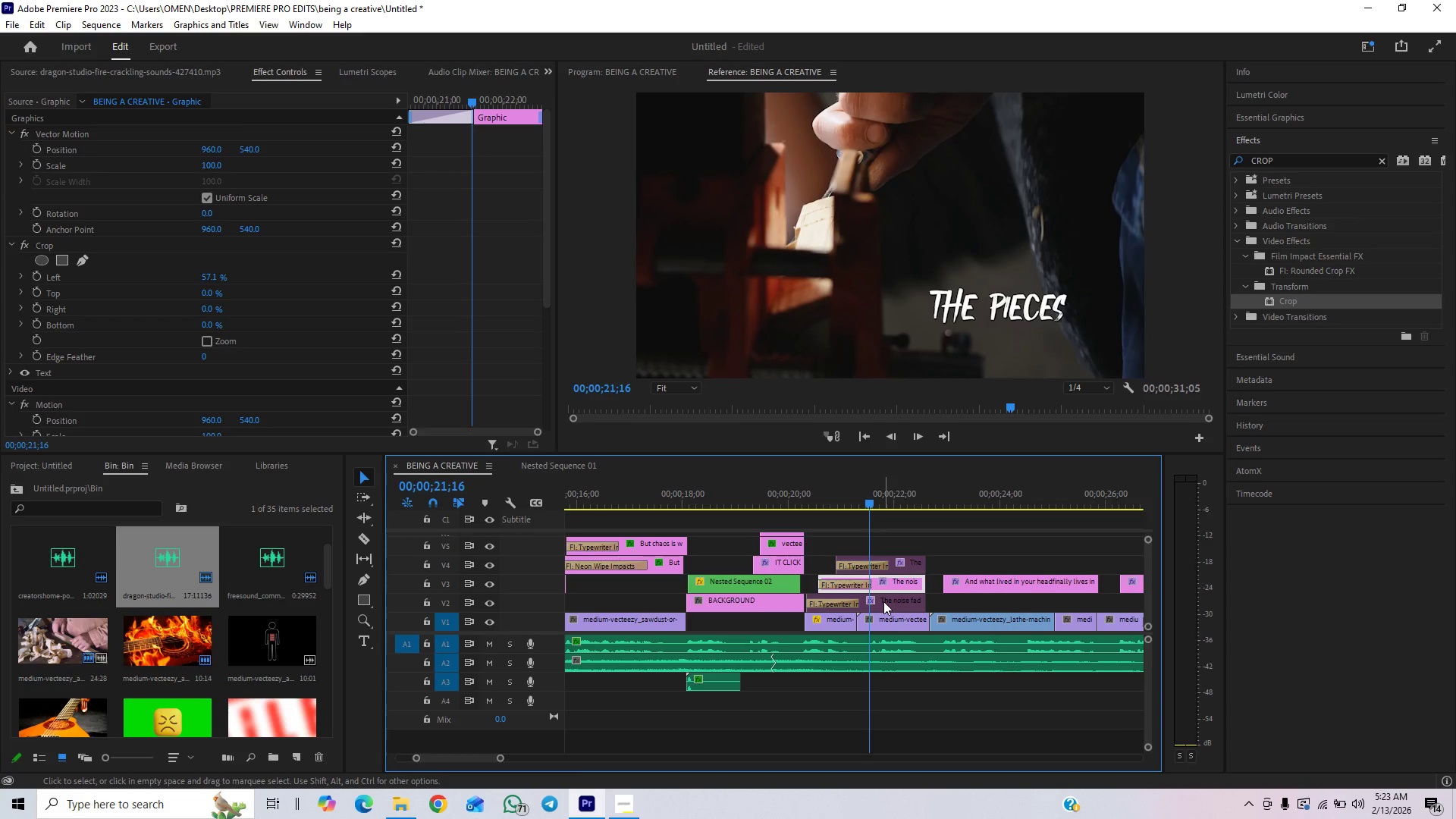 
key(Shift+E)
 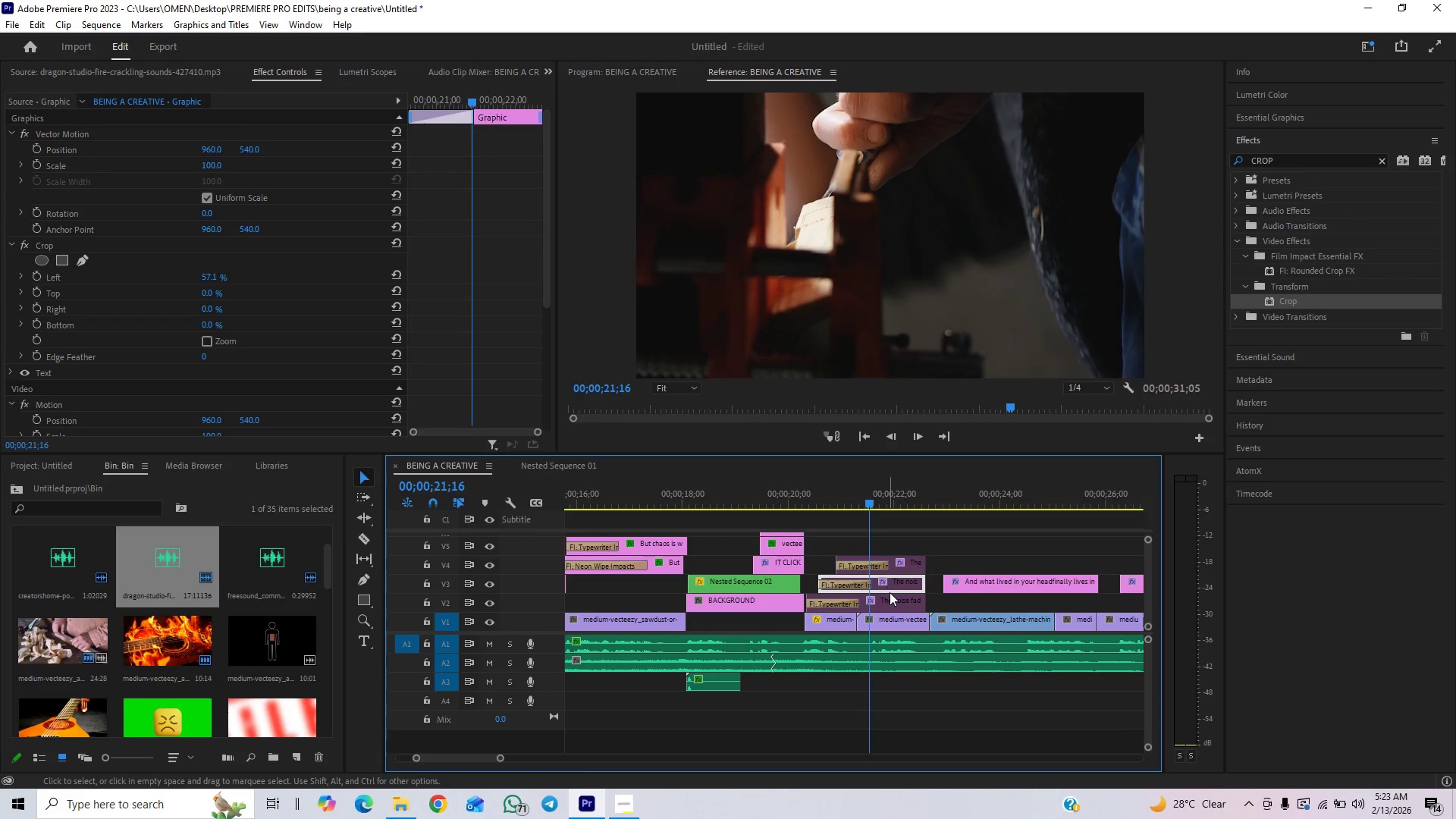 
left_click([890, 595])
 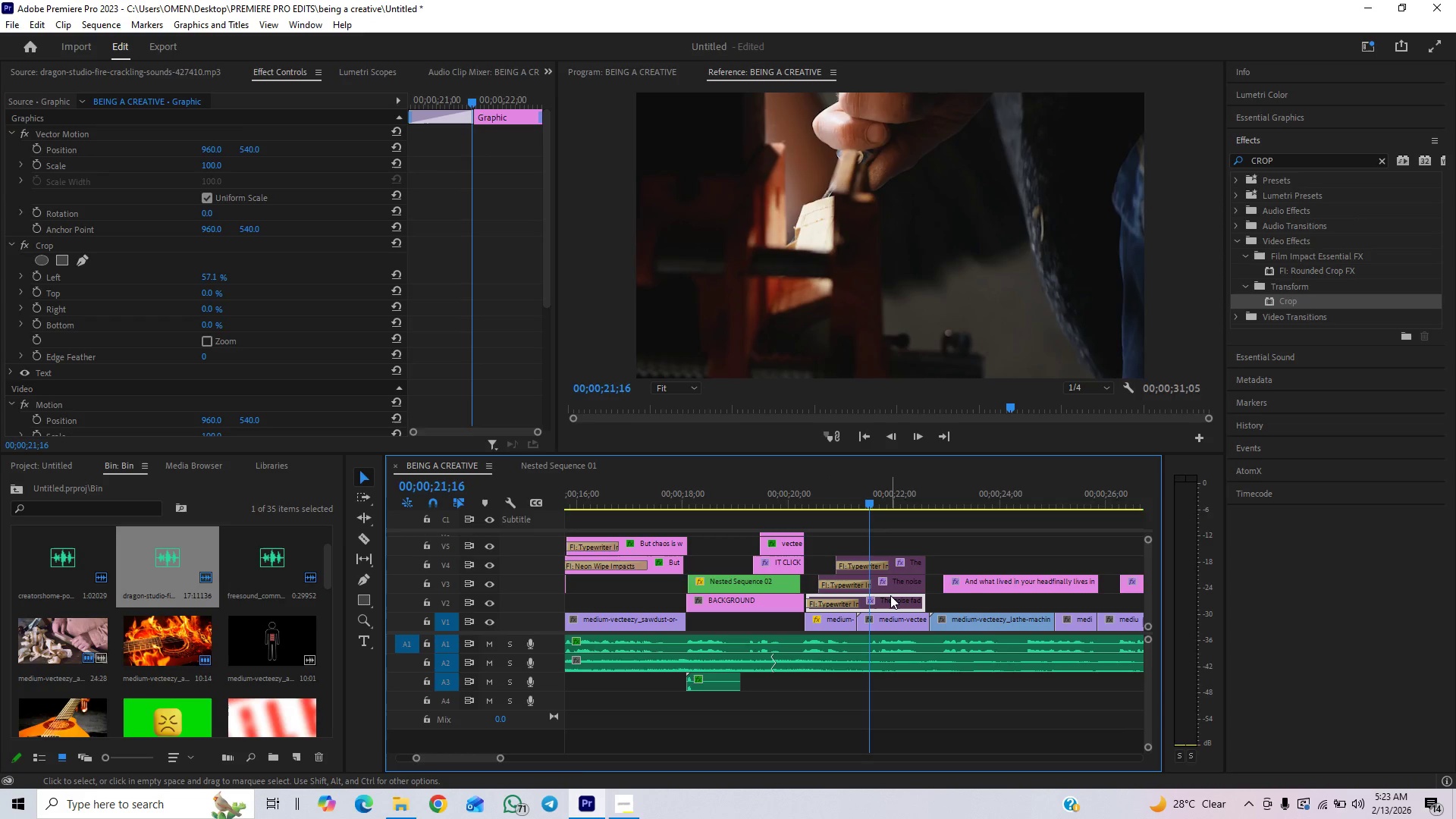 
key(Shift+E)
 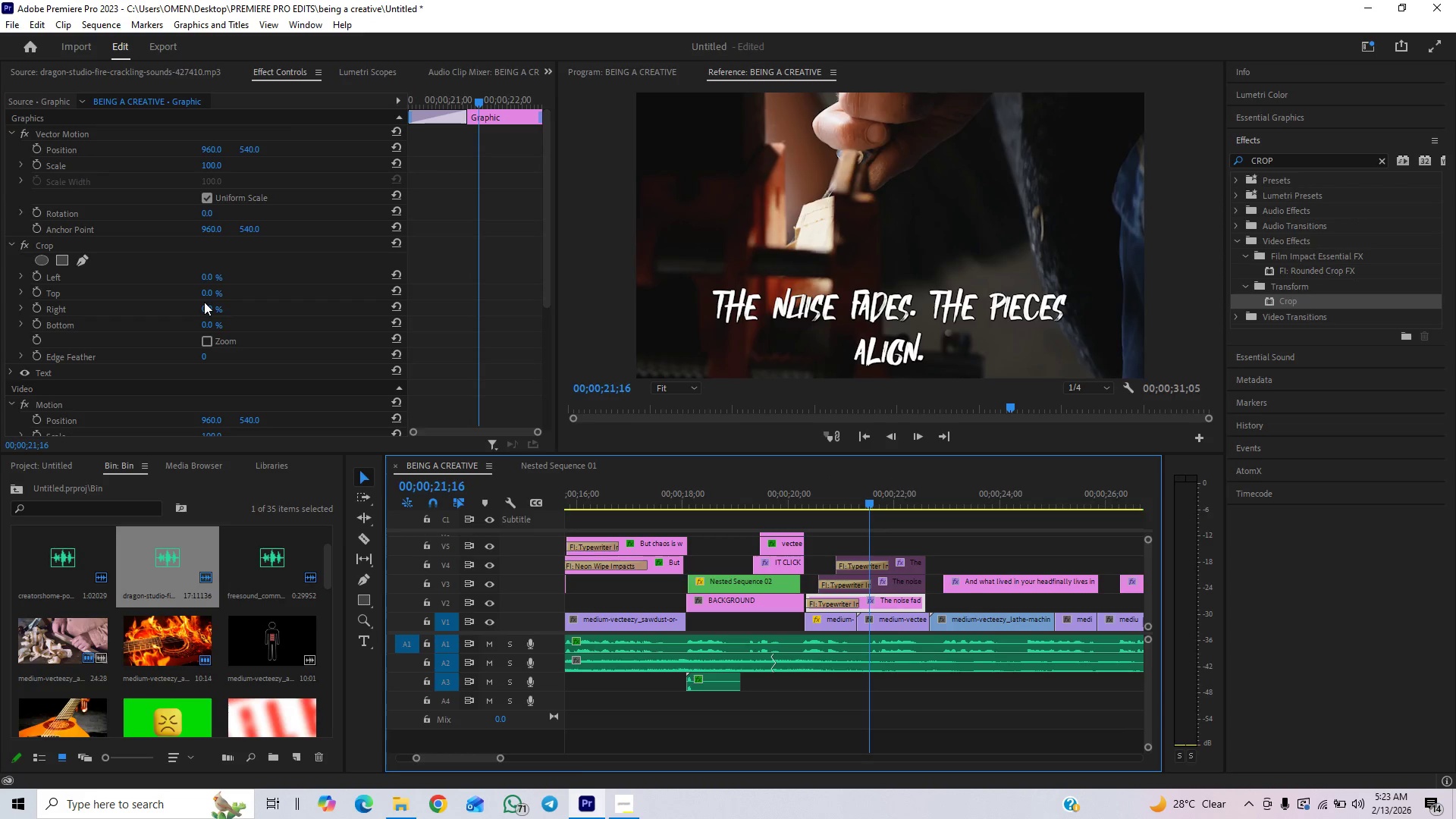 
hold_key(key=ControlLeft, duration=1.52)
left_click_drag(start_coordinate=[207, 309], to_coordinate=[527, 218])
 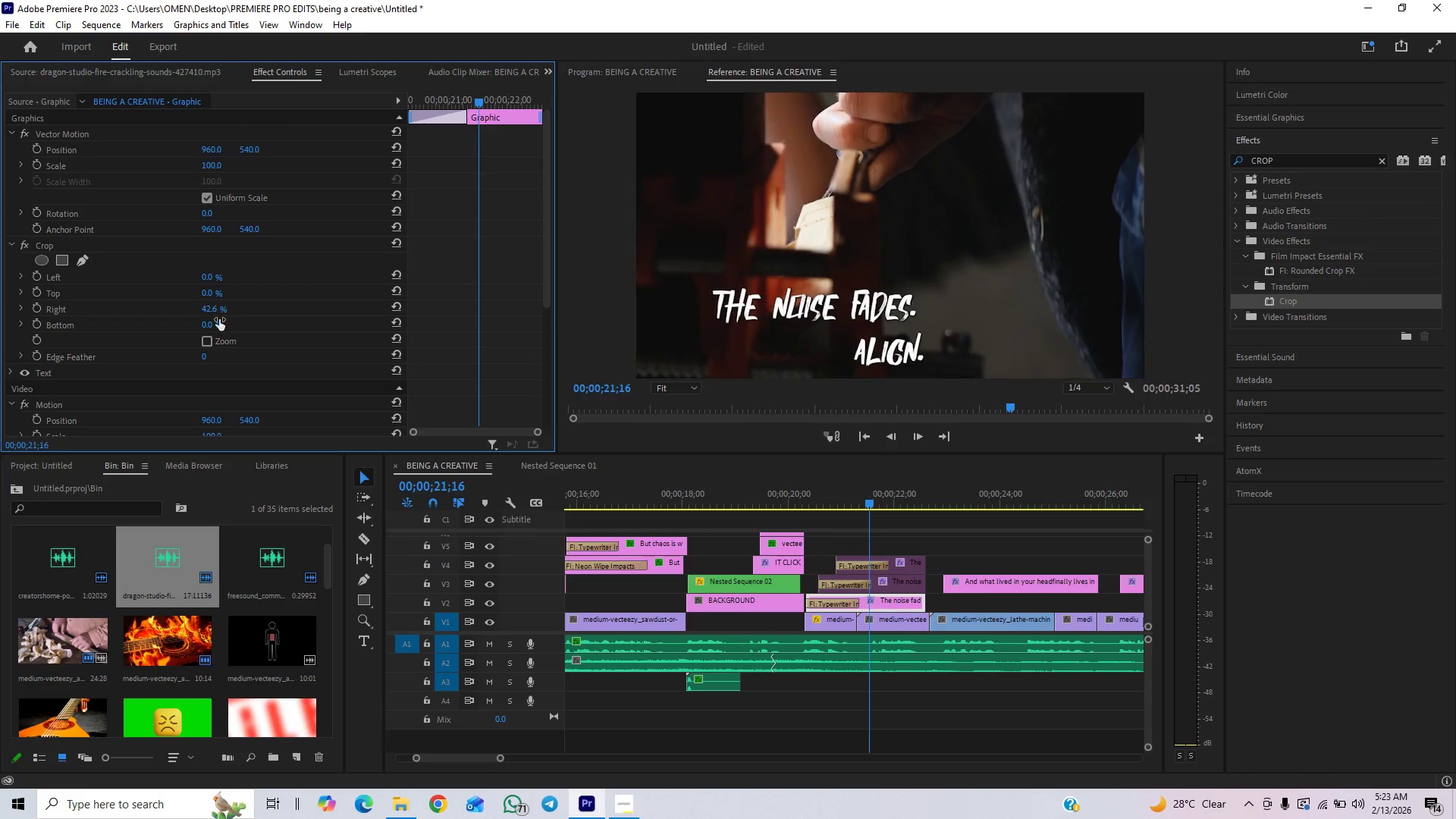 
hold_key(key=ControlLeft, duration=1.51)
 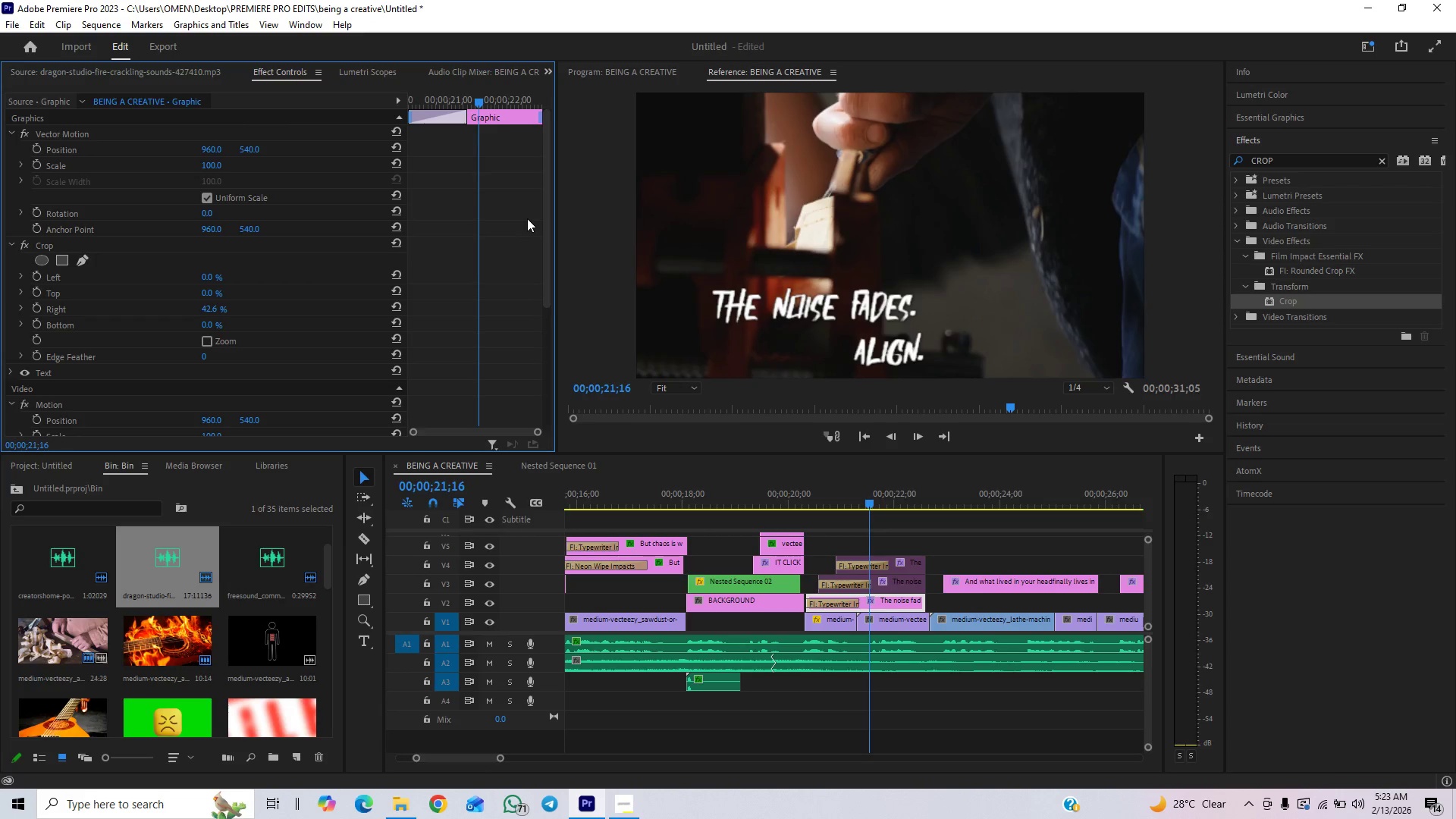 
key(Control+ControlLeft)
 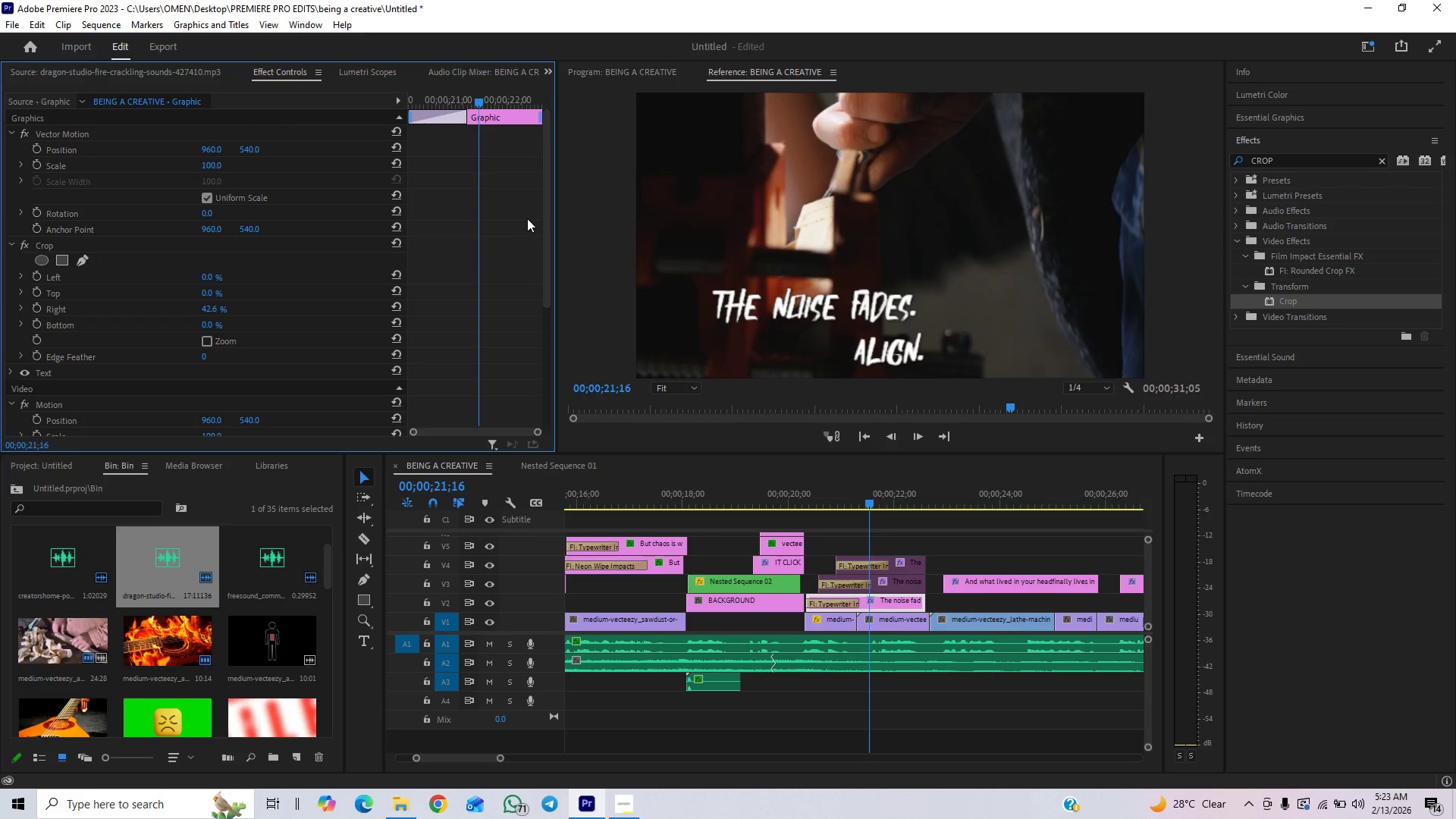 
key(Control+ControlLeft)
 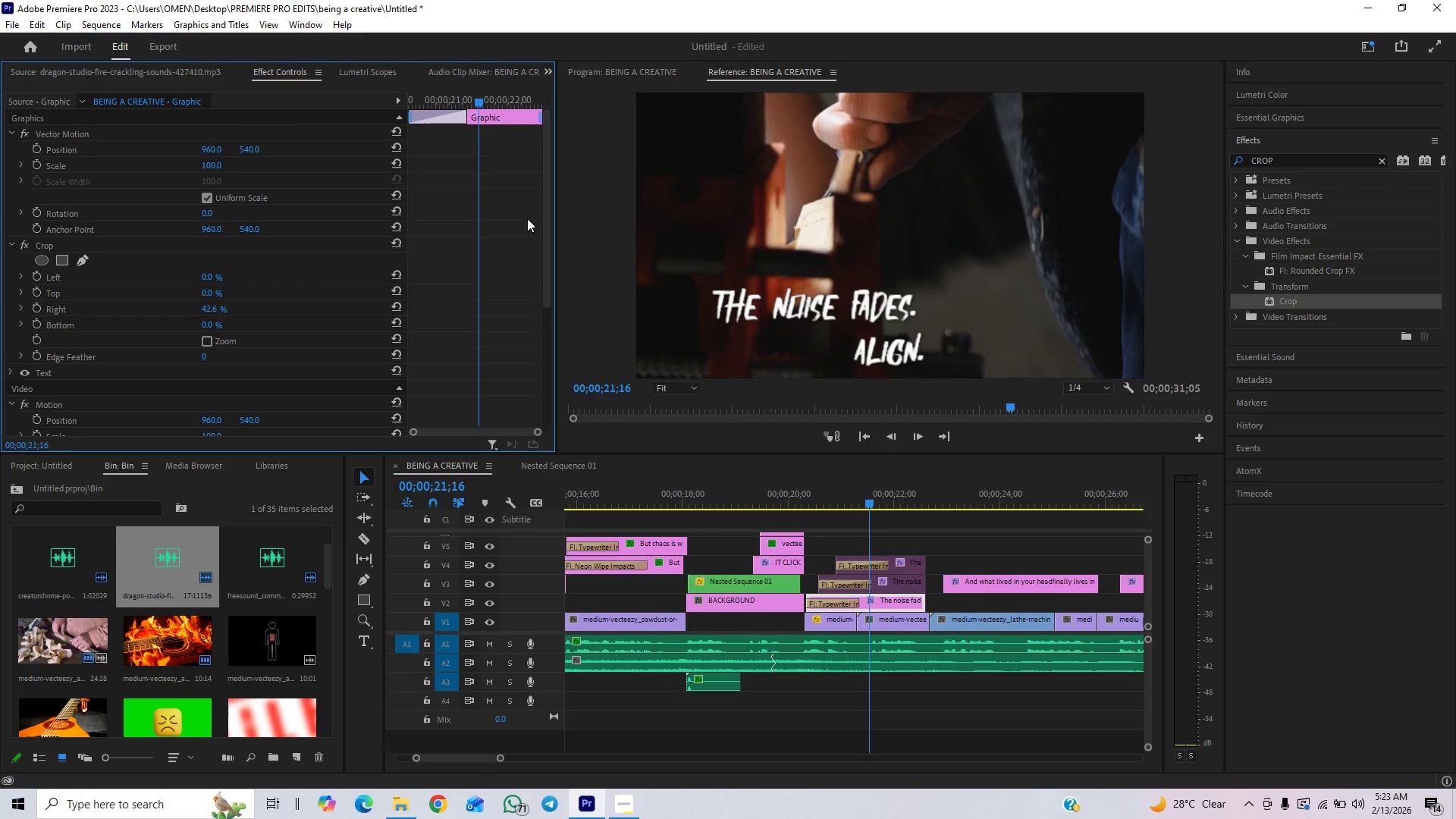 
key(Control+ControlLeft)
 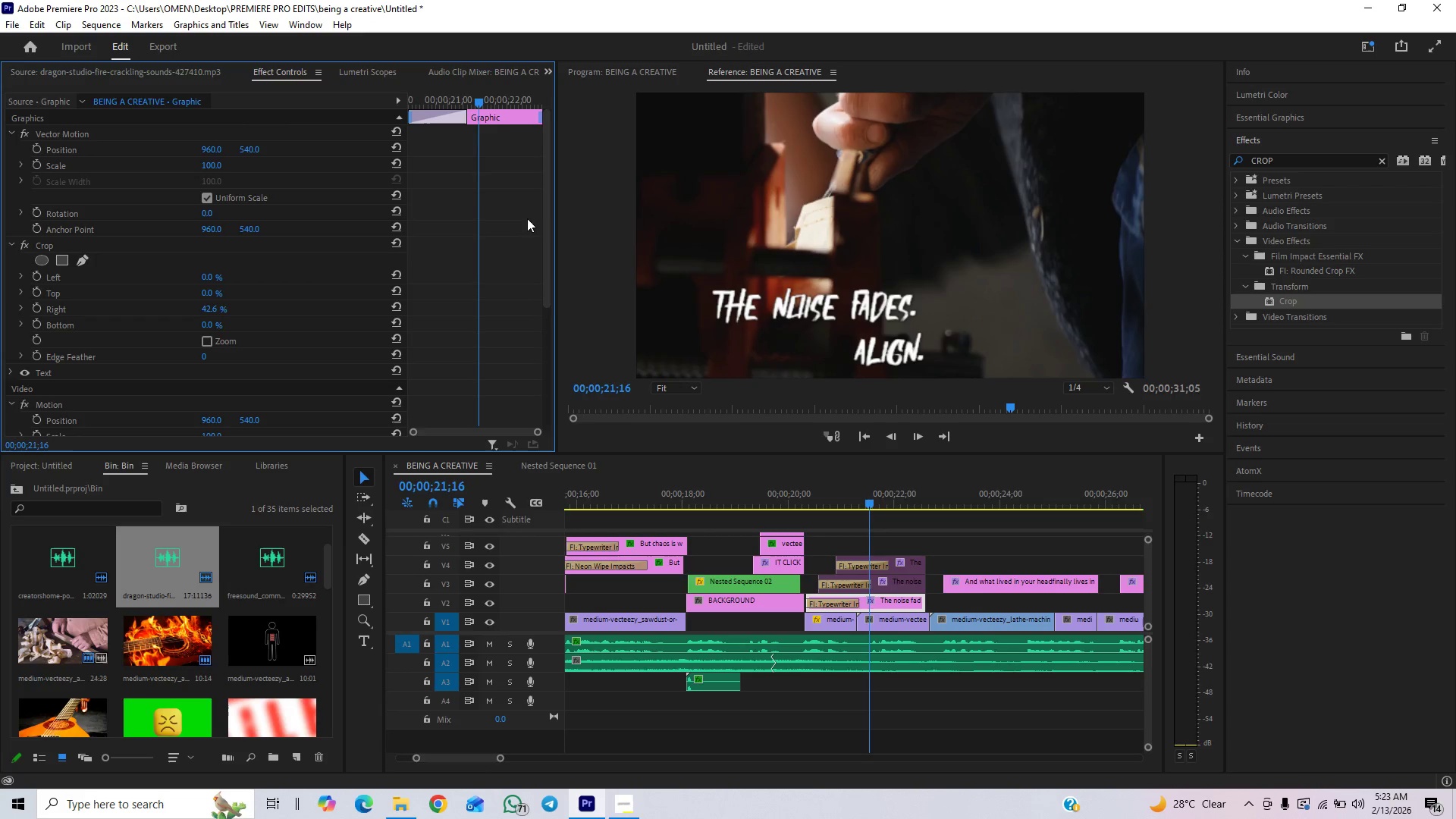 
key(Control+ControlLeft)
 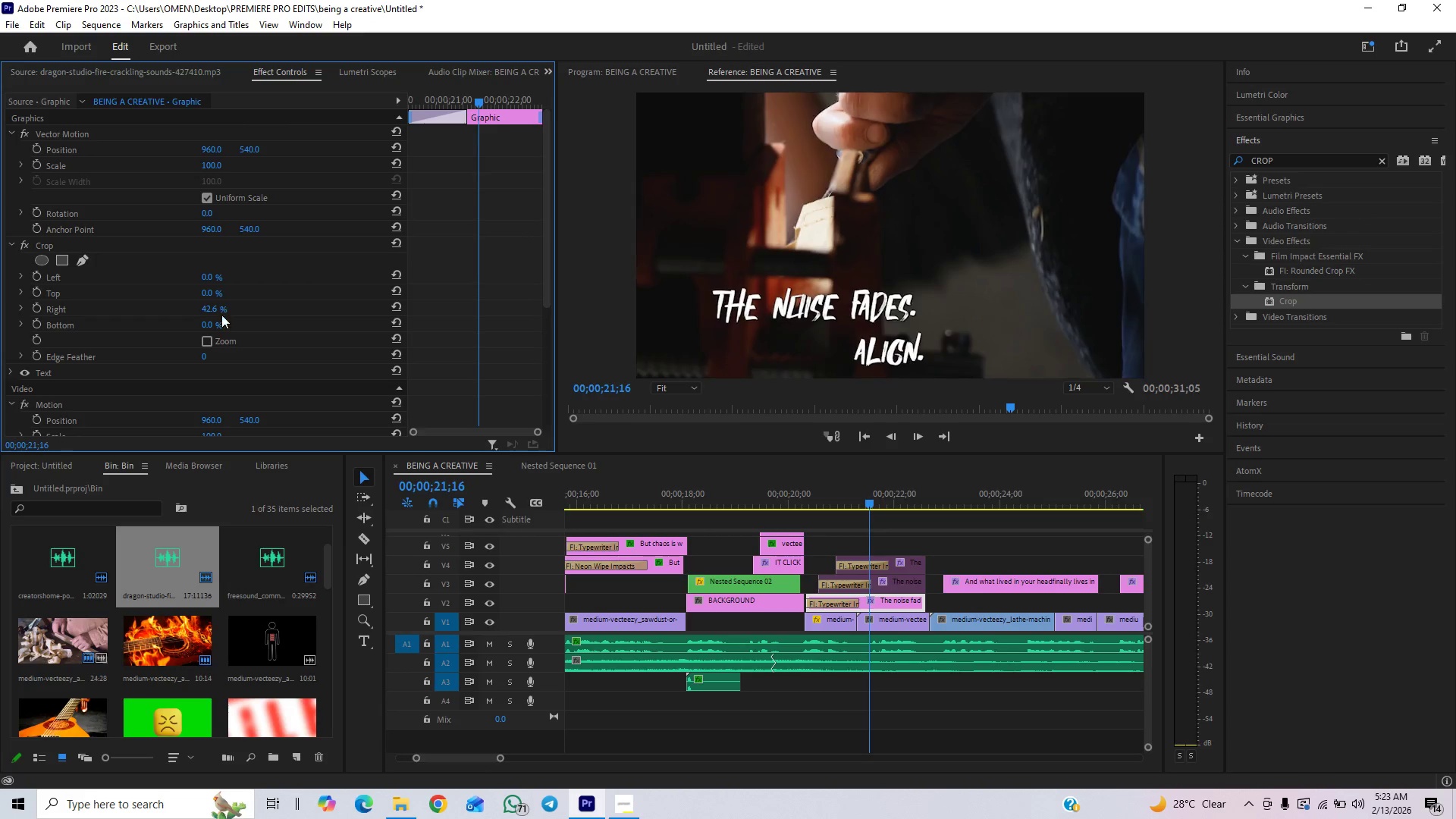 
hold_key(key=ControlLeft, duration=1.52)
left_click_drag(start_coordinate=[204, 328], to_coordinate=[330, 290])
 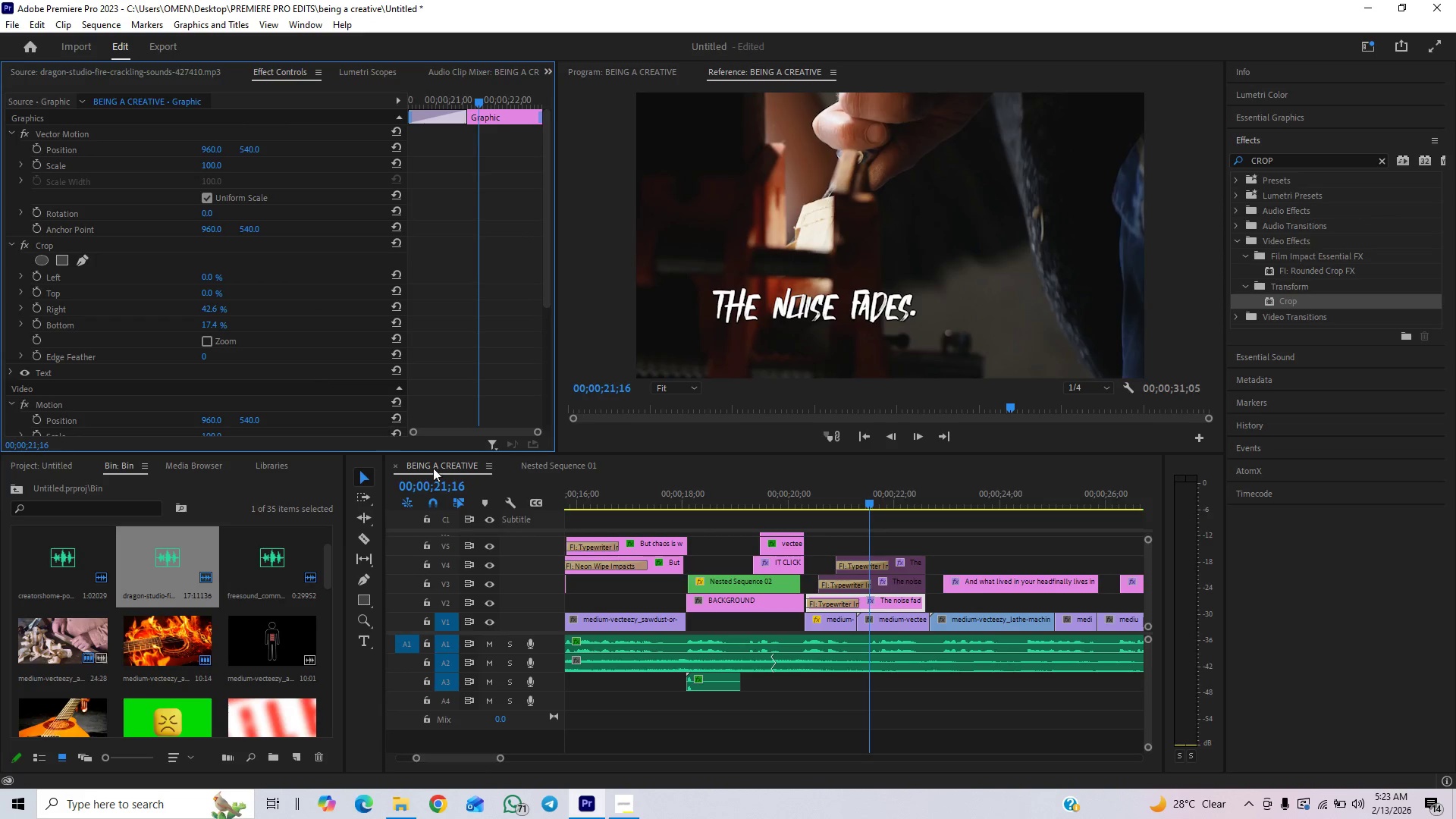 
hold_key(key=ControlLeft, duration=1.39)
 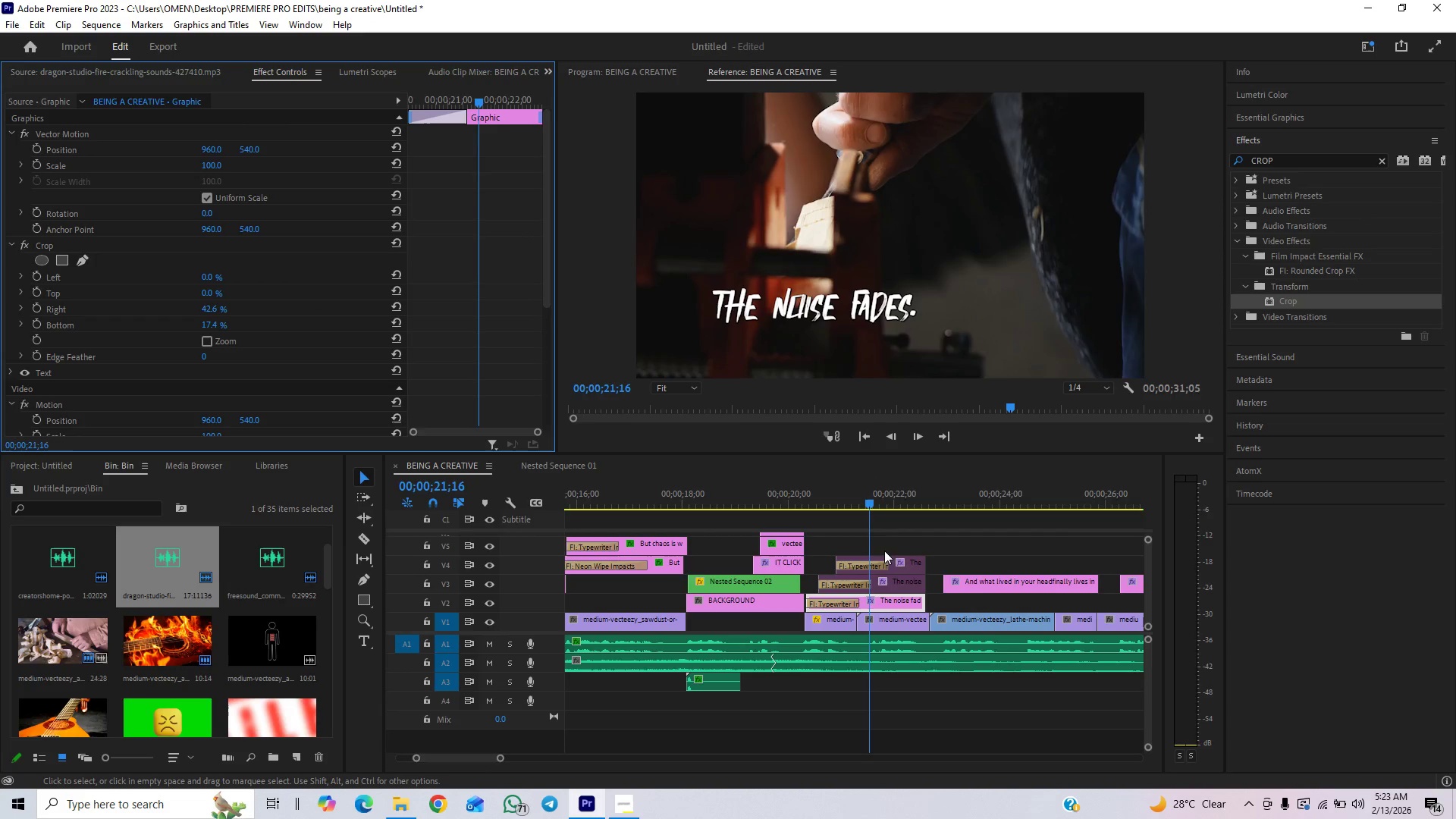 
left_click_drag(start_coordinate=[917, 538], to_coordinate=[890, 591])
 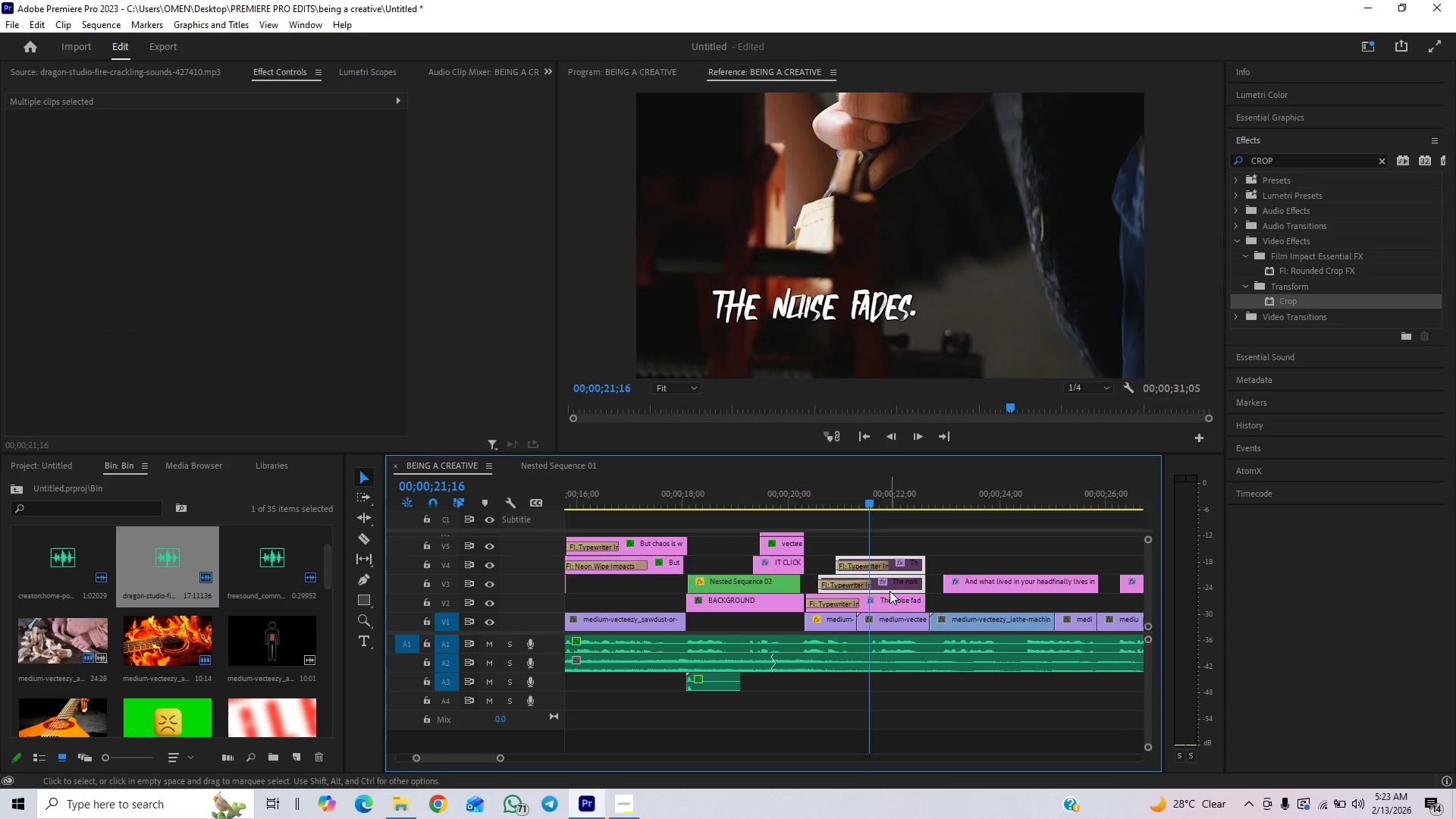 
key(Shift+E)
 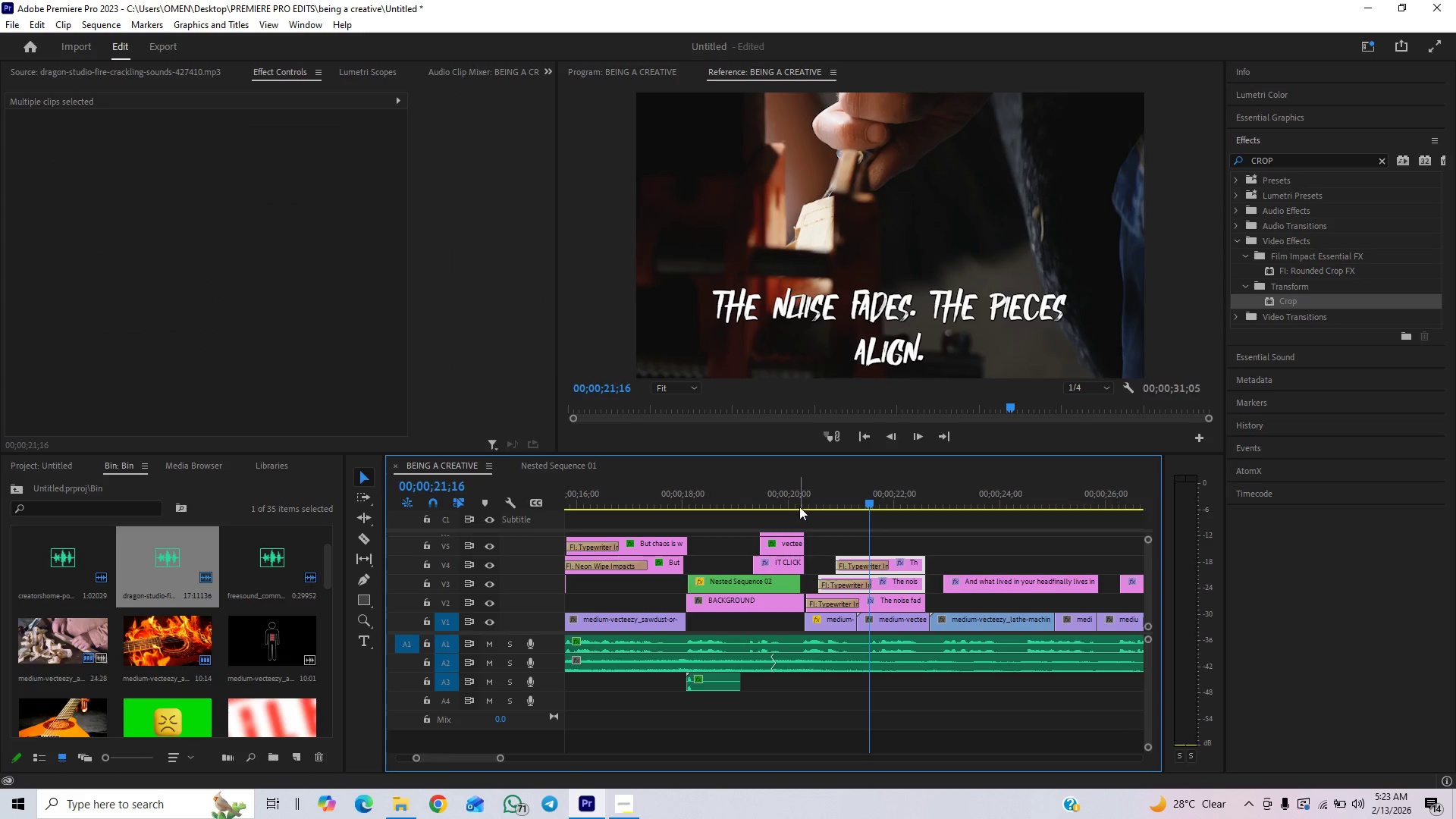 
left_click([799, 497])
 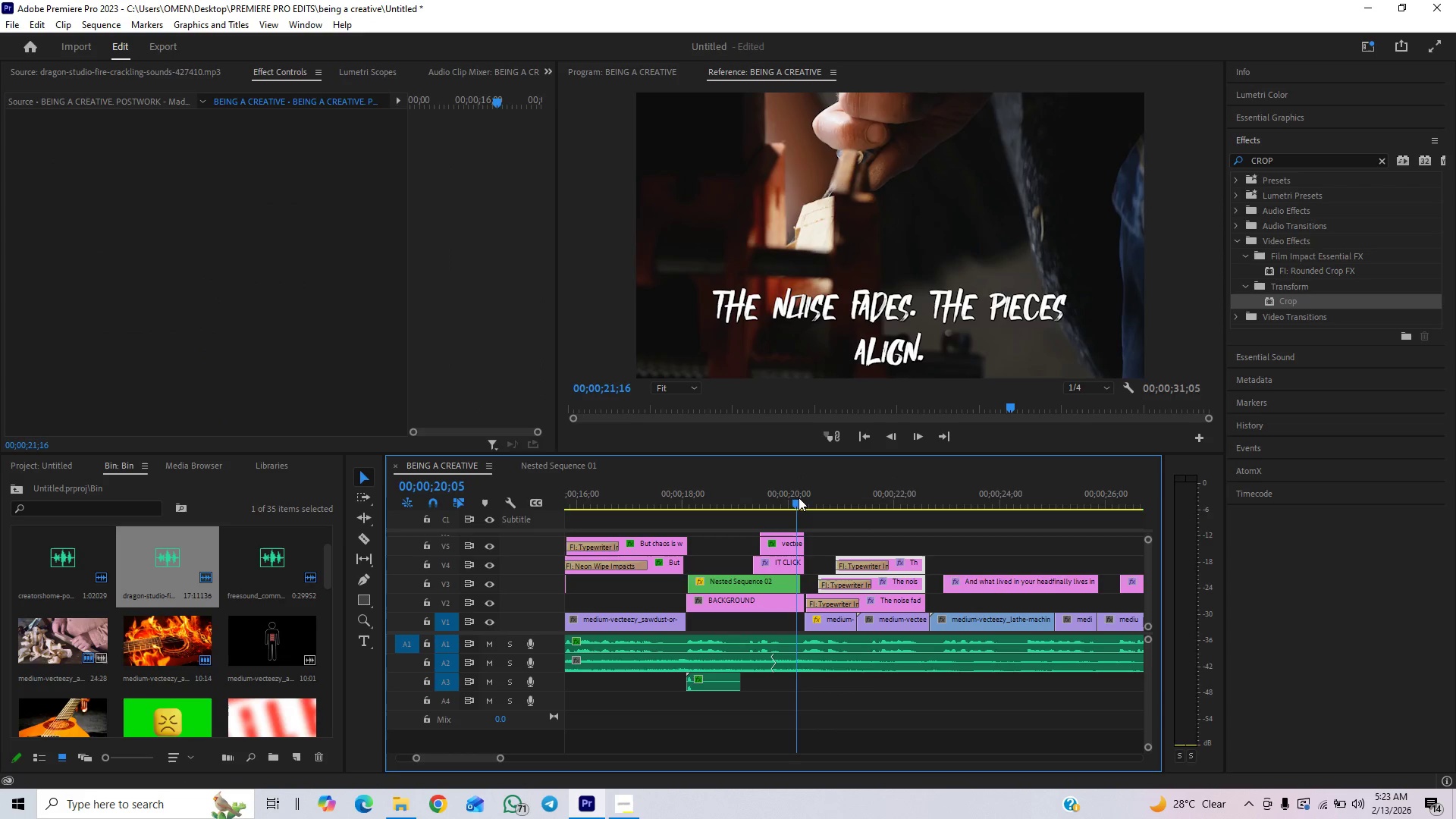 
key(Space)
 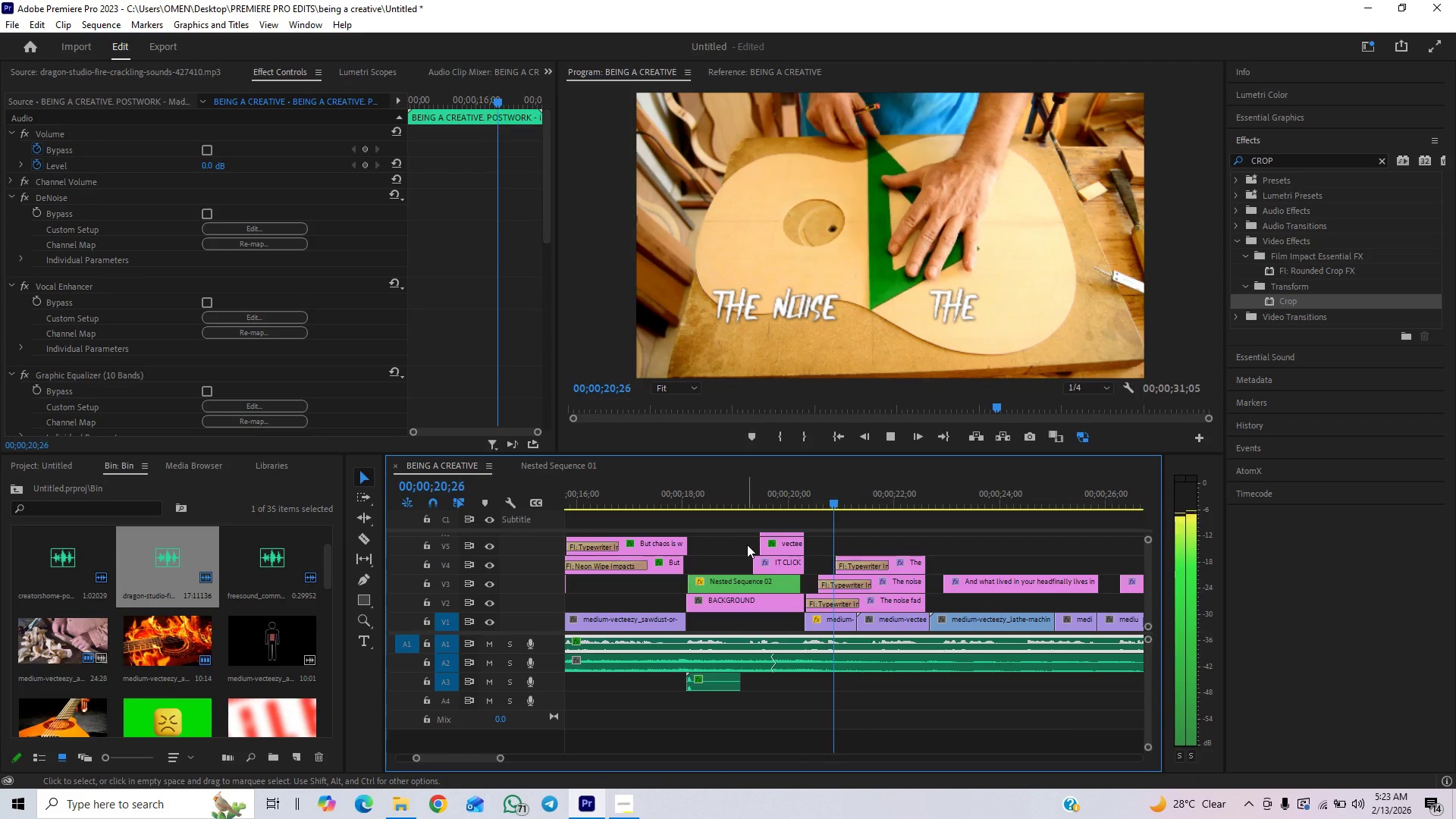 
key(Space)
 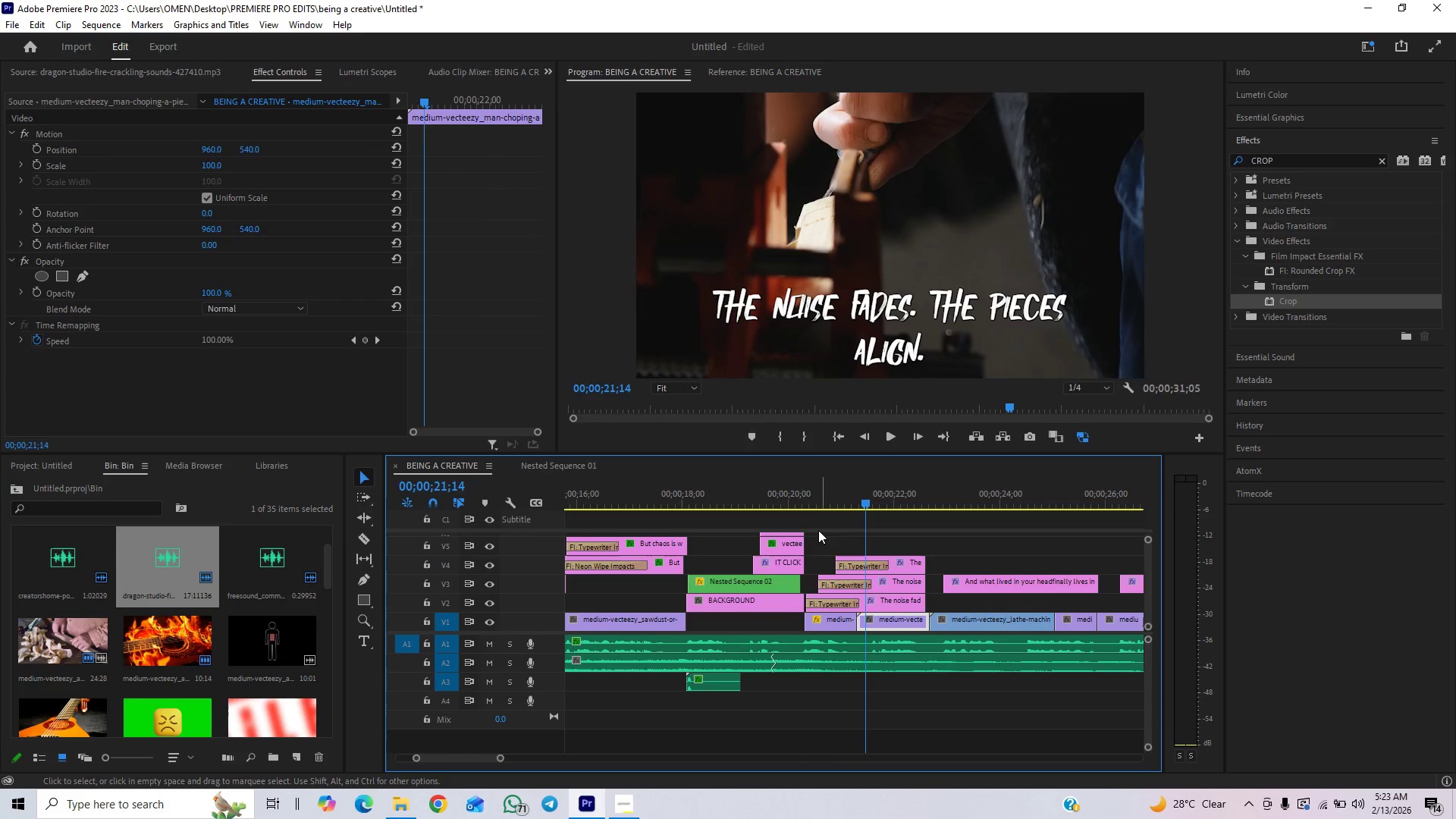 
left_click([799, 503])
 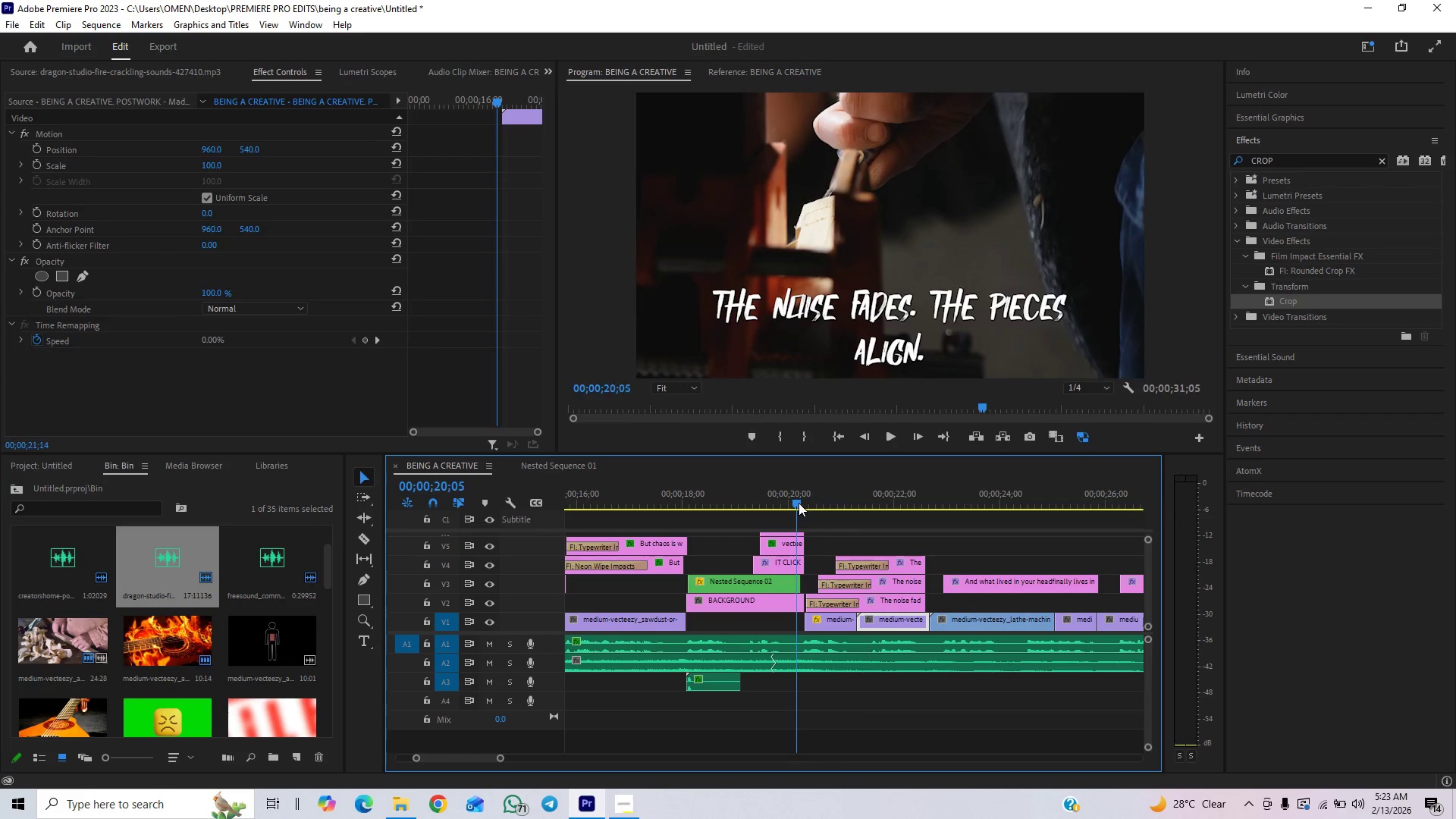 
key(Space)
 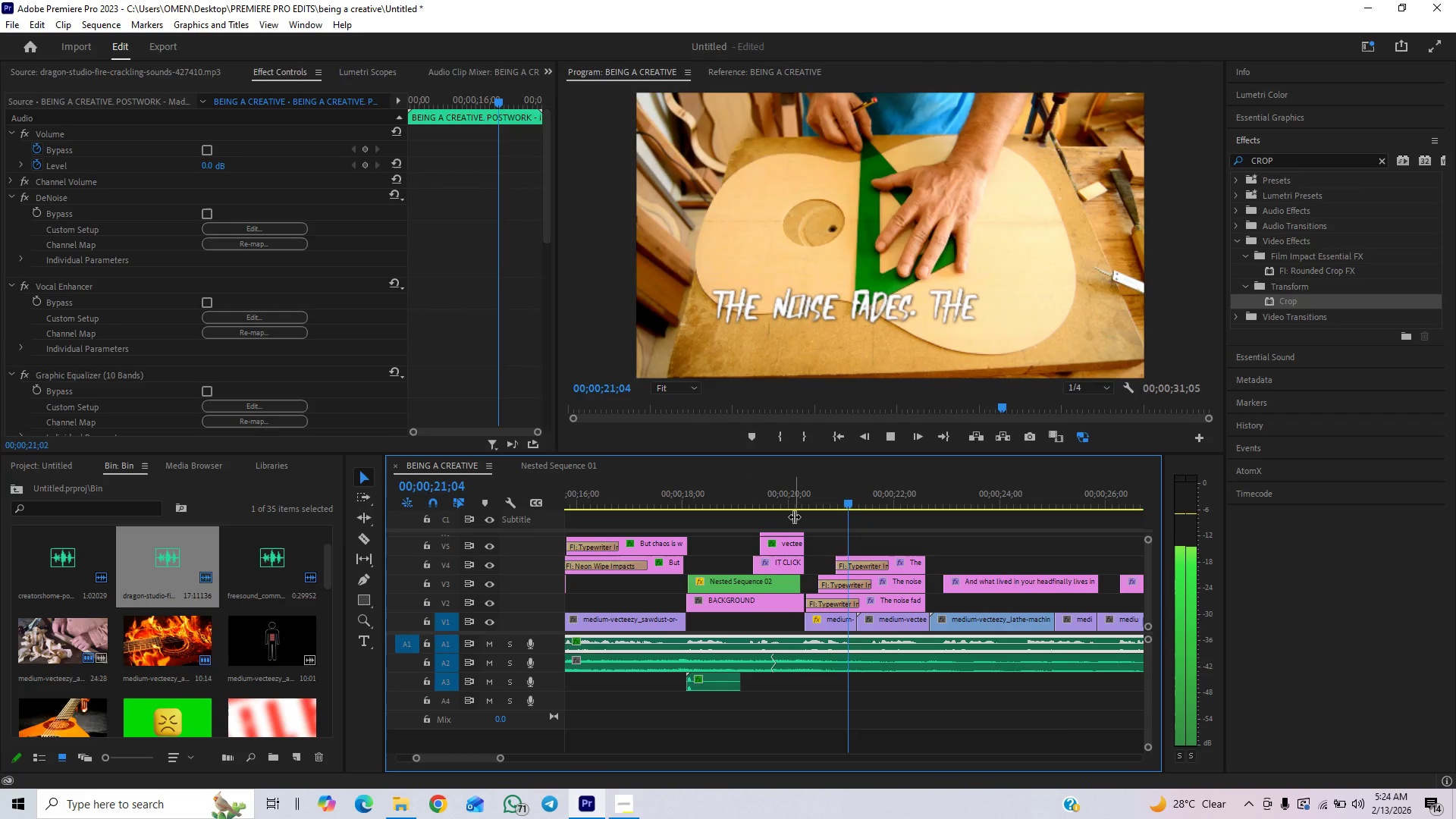 
key(Space)
 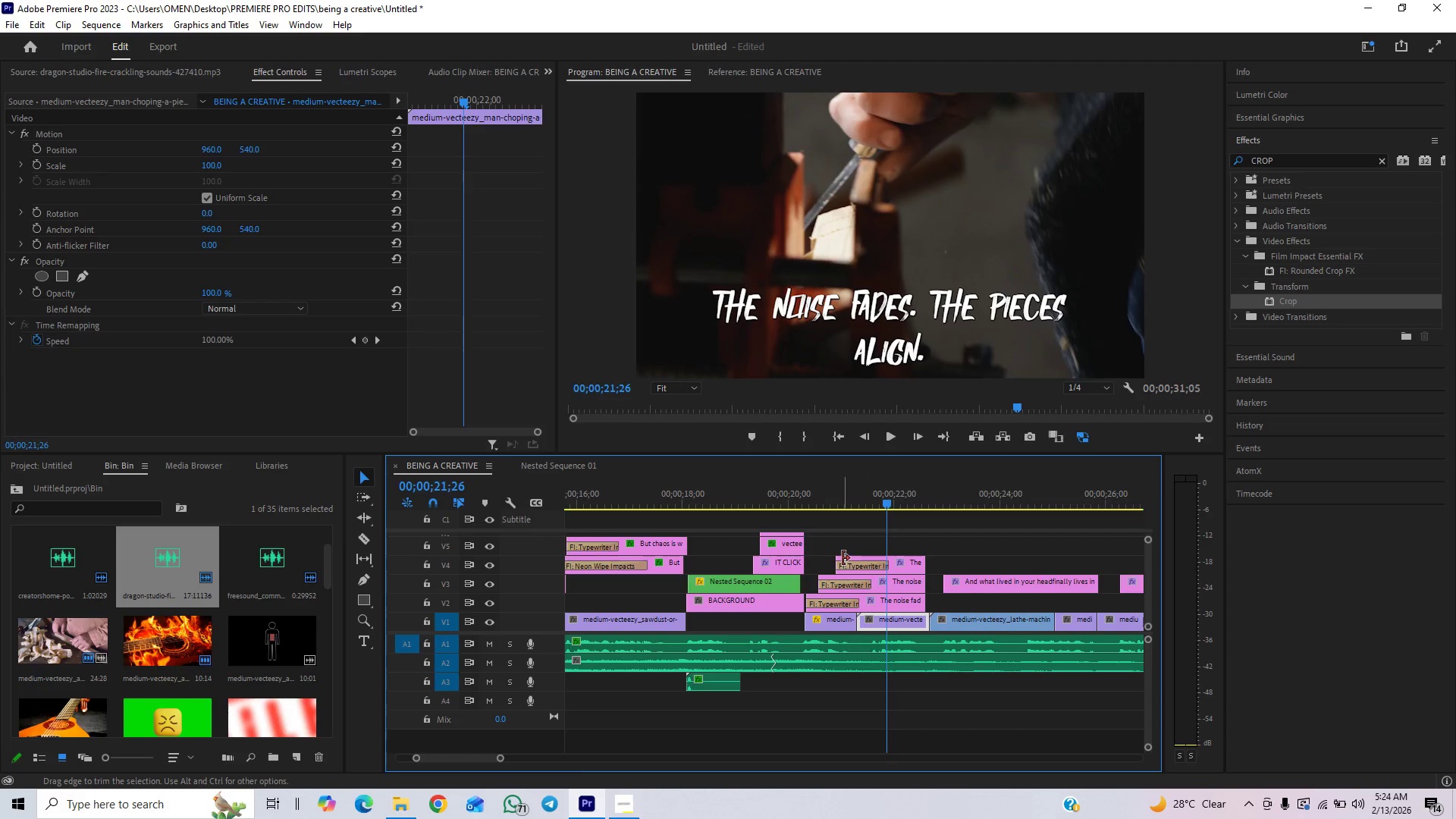 
left_click_drag(start_coordinate=[843, 558], to_coordinate=[865, 567])
 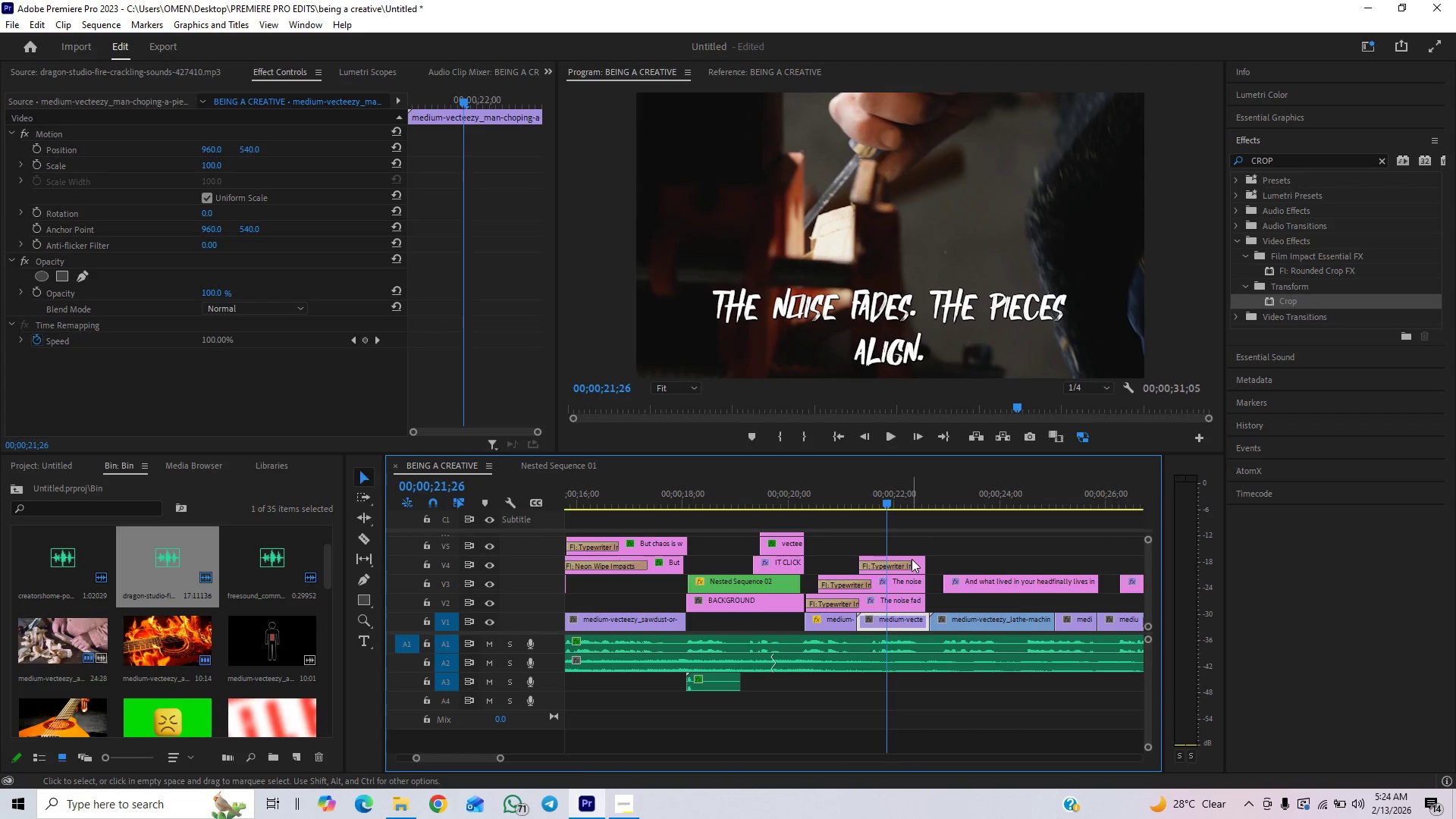 
left_click_drag(start_coordinate=[908, 563], to_coordinate=[1016, 537])
 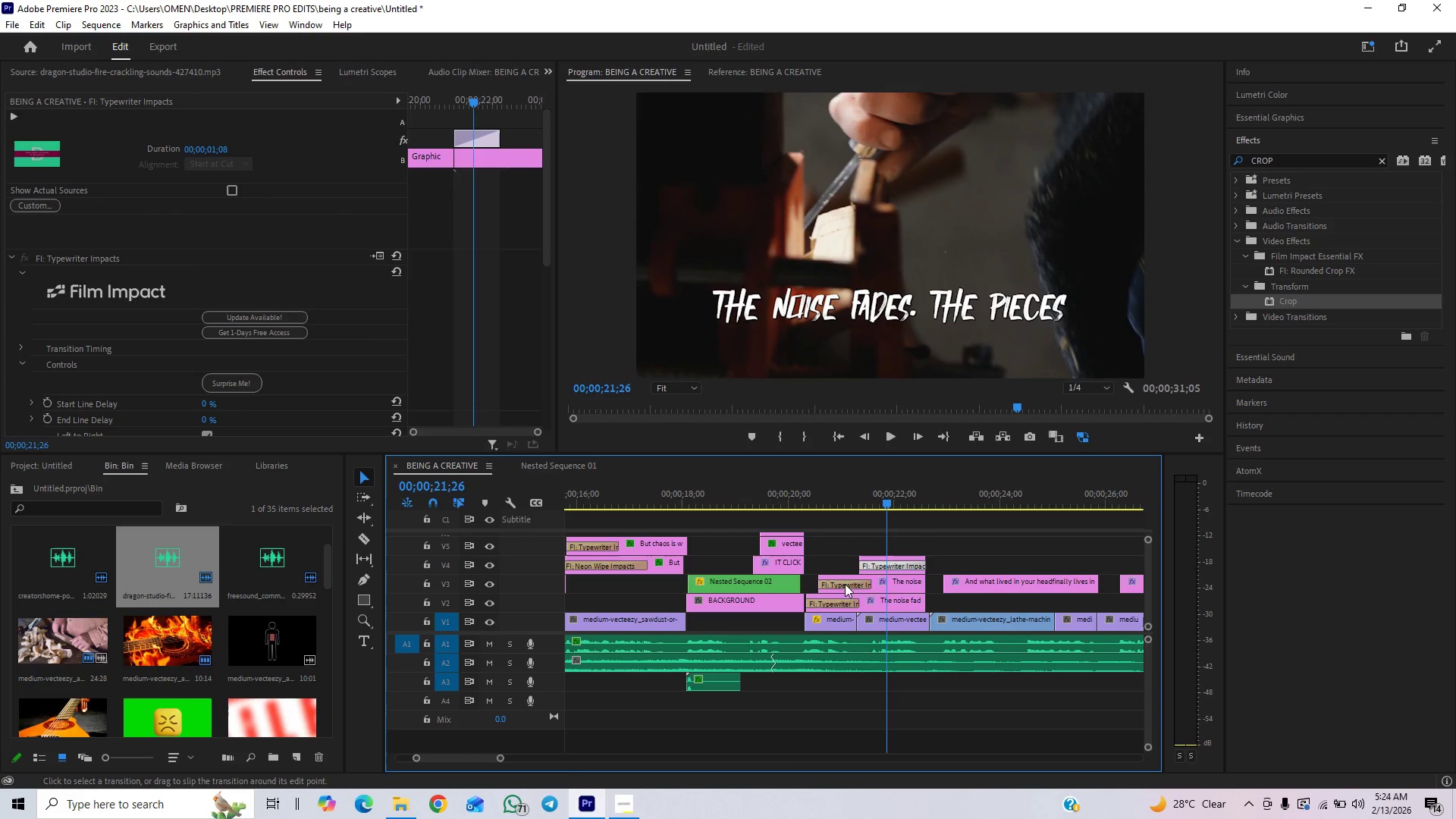 
left_click_drag(start_coordinate=[821, 587], to_coordinate=[846, 585])
 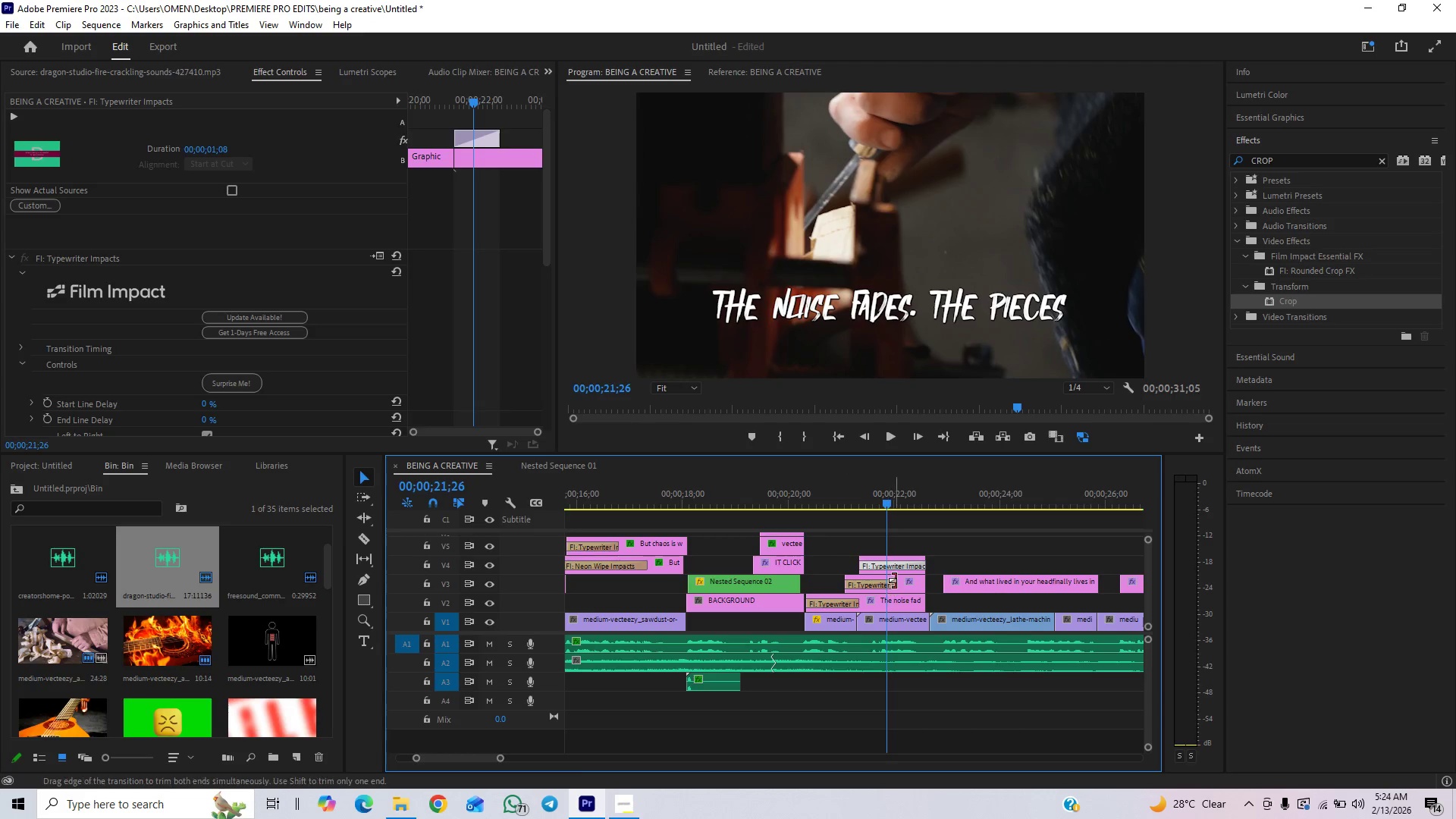 
left_click_drag(start_coordinate=[894, 580], to_coordinate=[929, 573])
 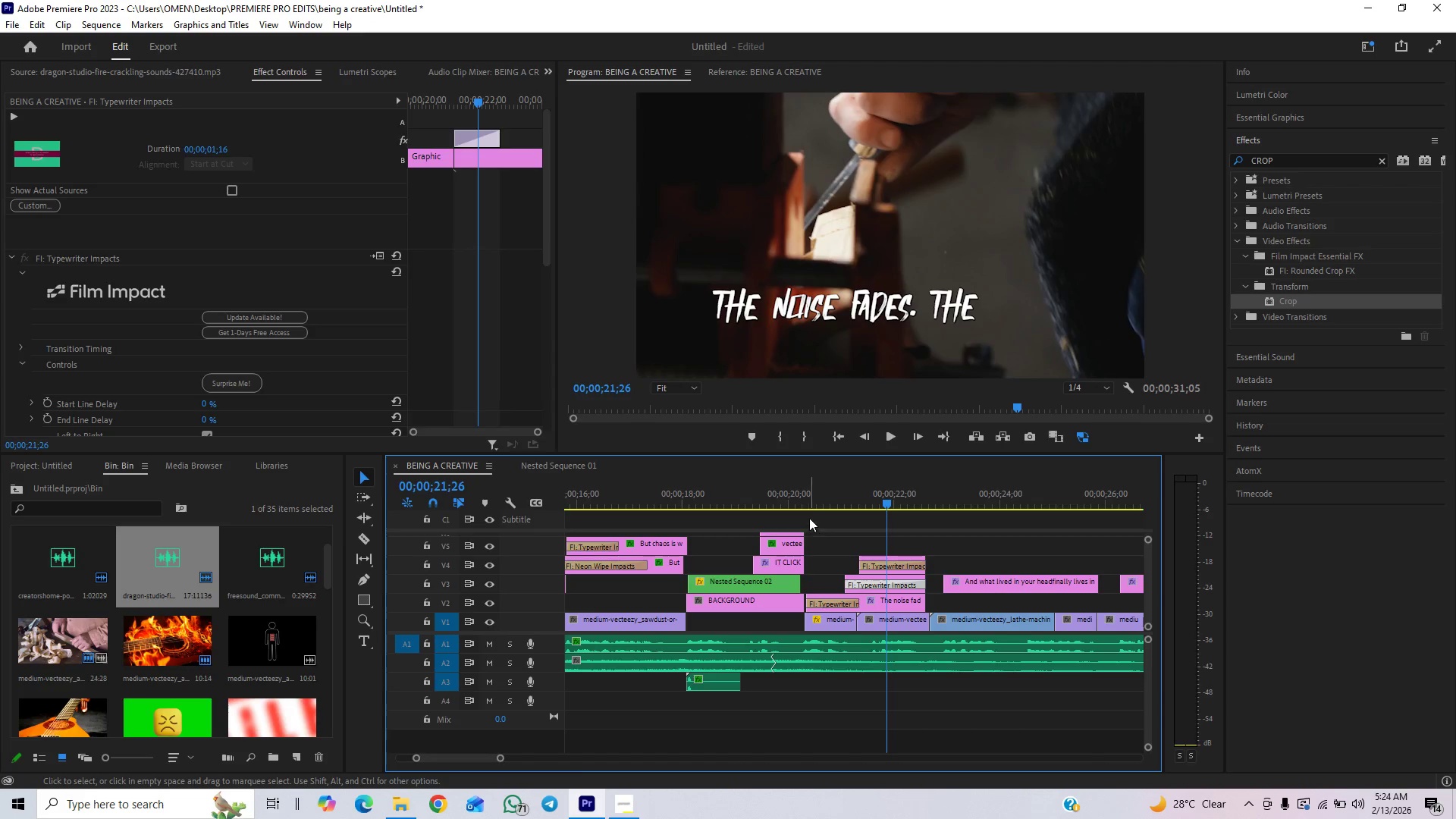 
left_click([805, 503])
 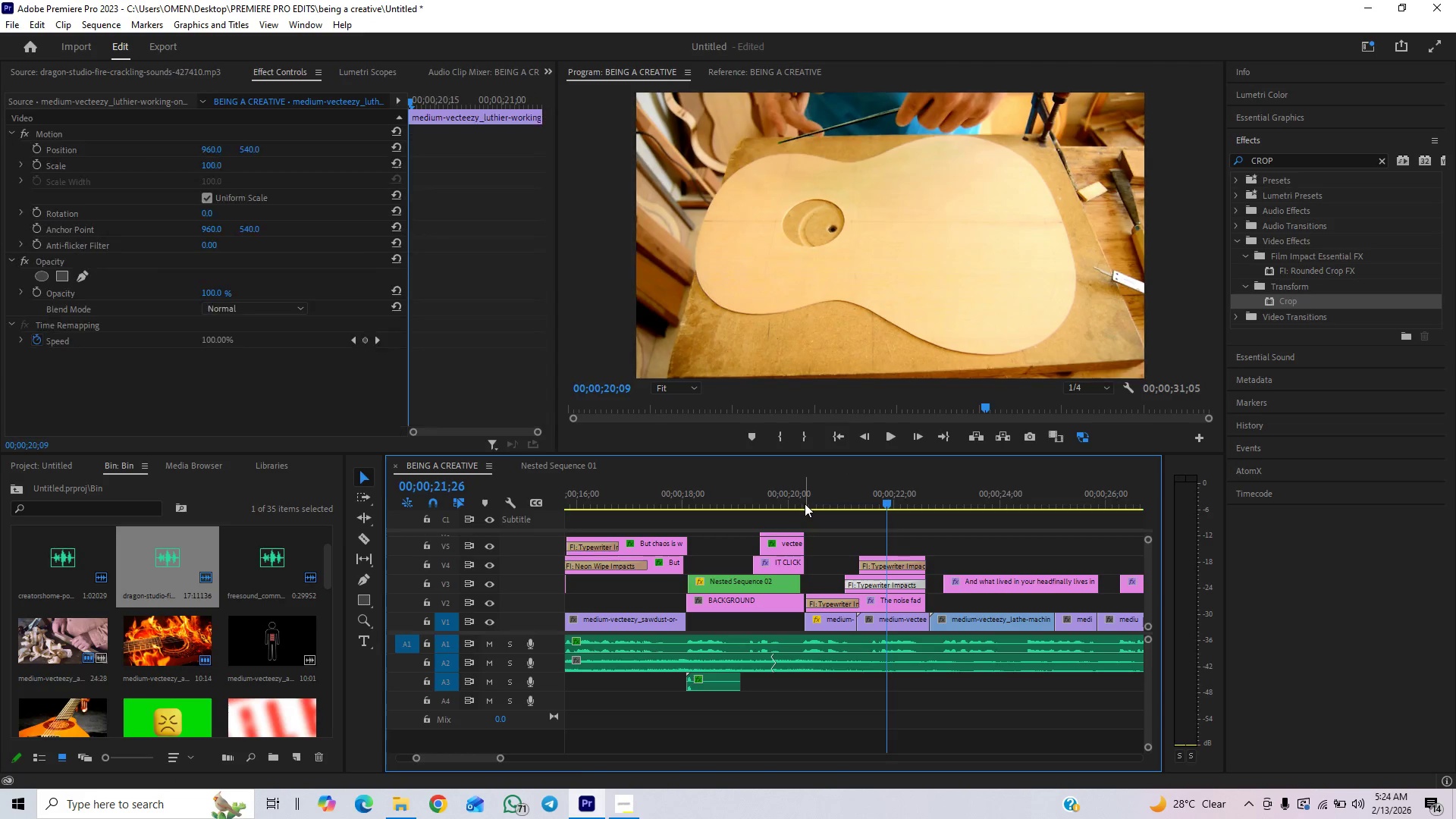 
key(Space)
 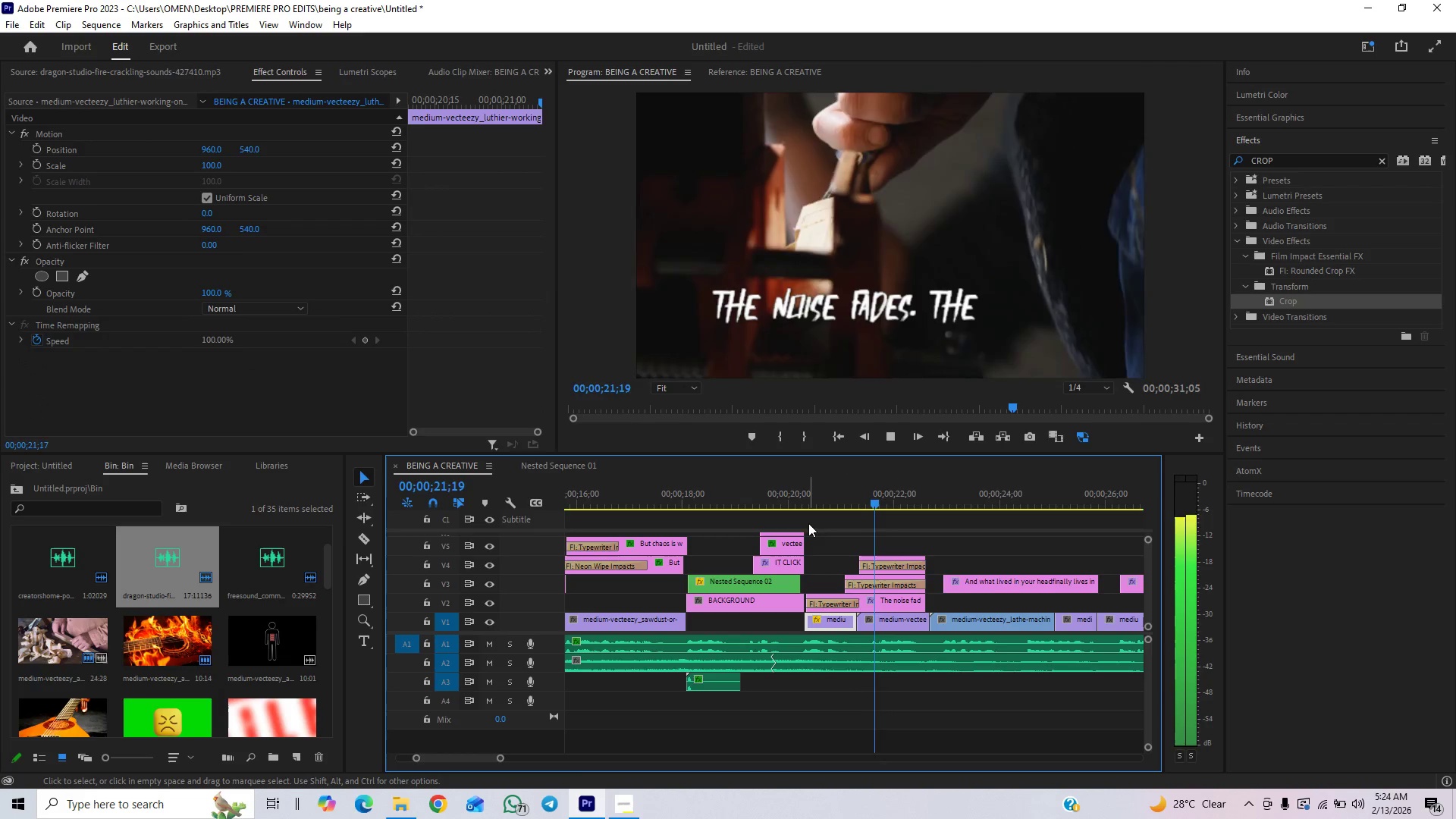 
key(Space)
 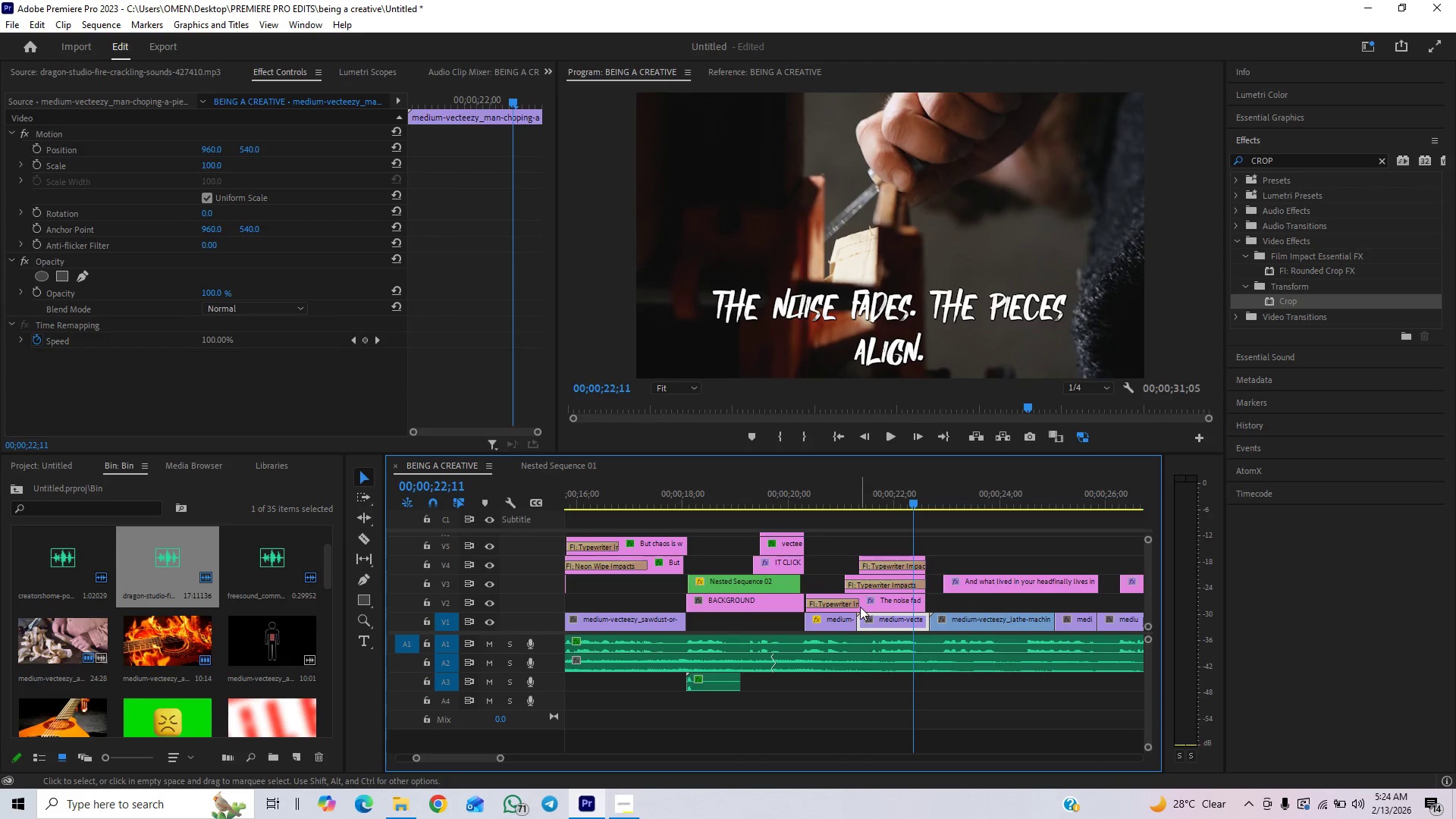 
left_click_drag(start_coordinate=[858, 603], to_coordinate=[849, 617])
 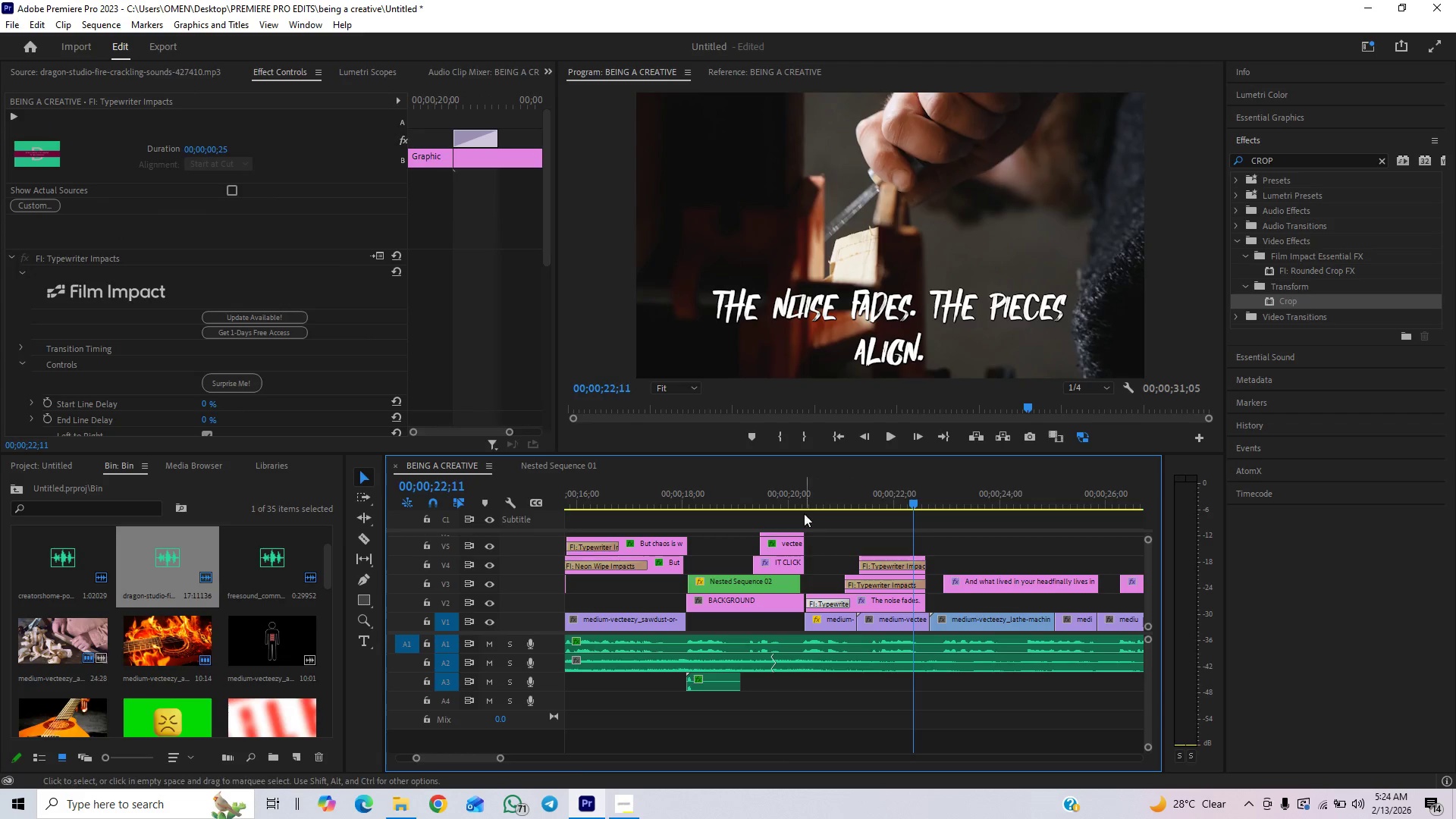 
left_click([804, 497])
 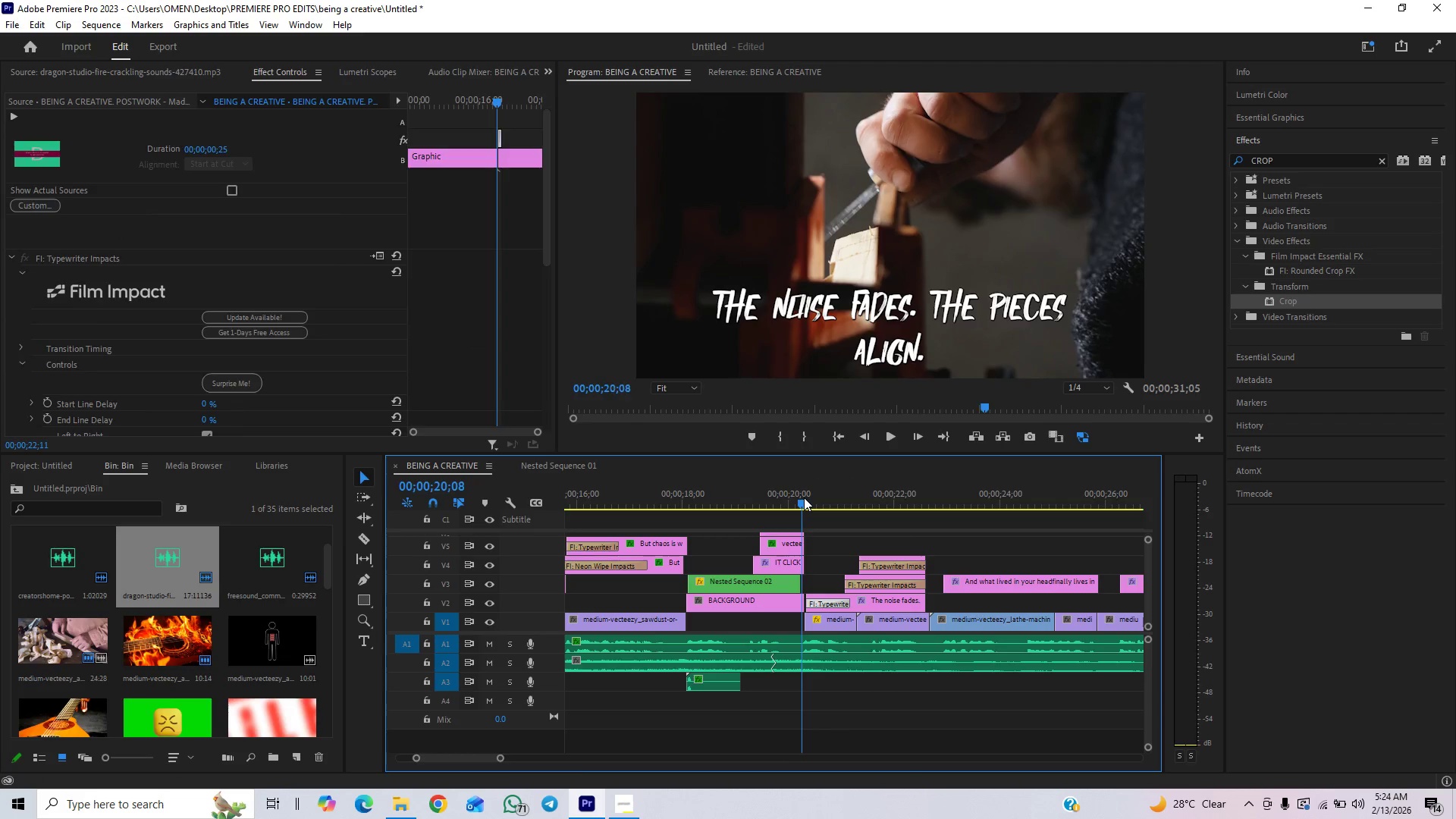 
key(Space)
 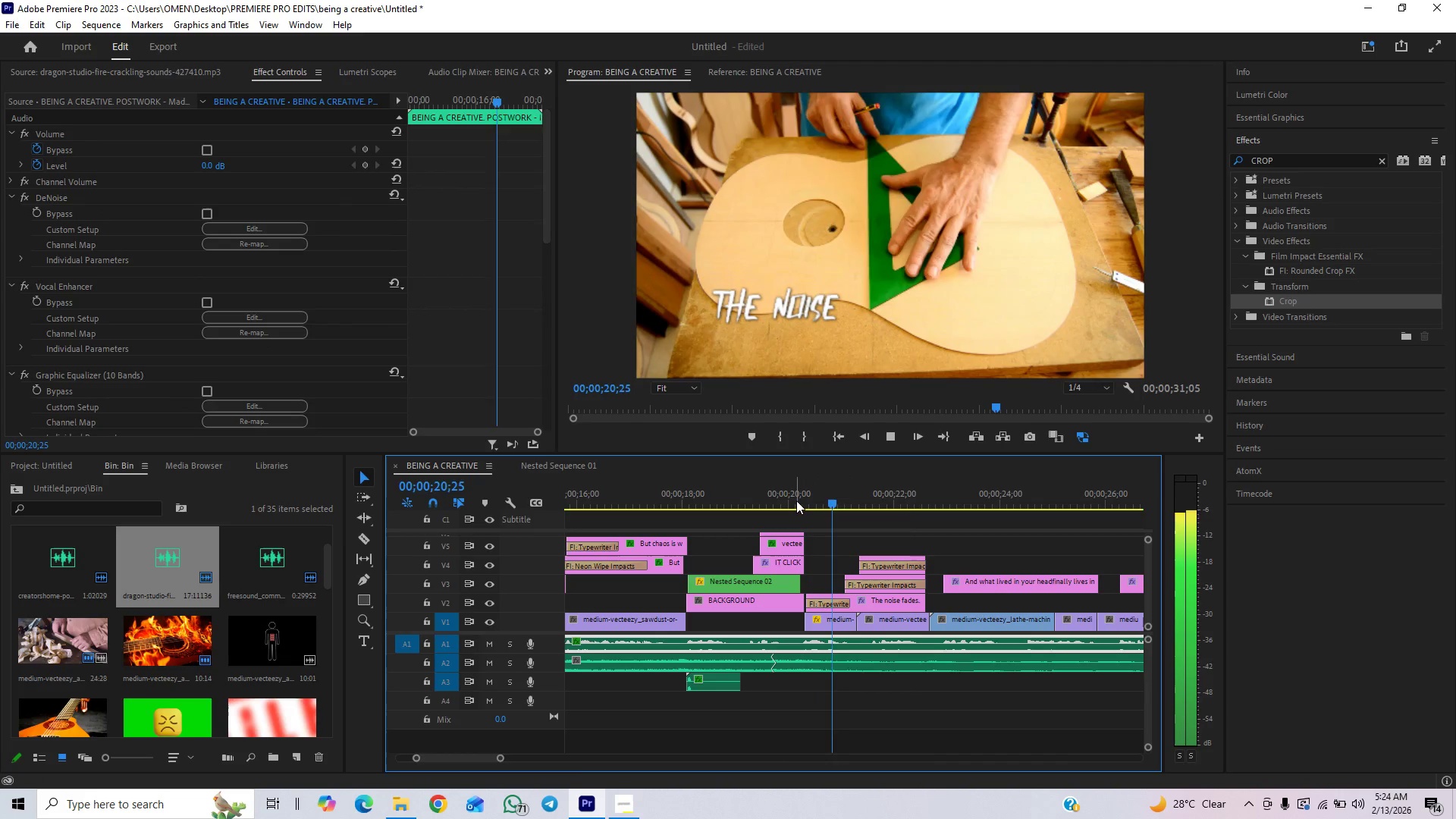 
key(Space)
 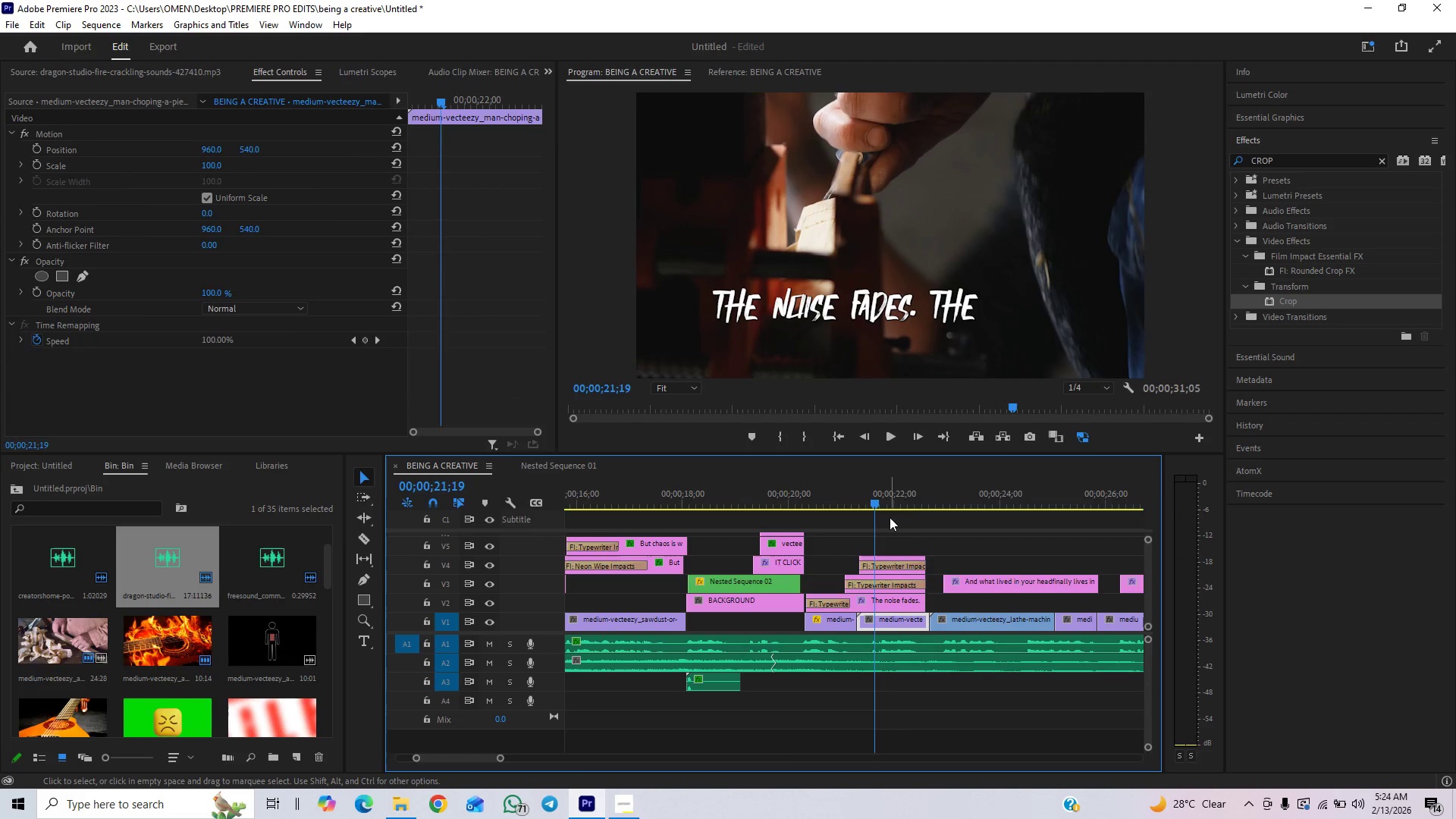 
left_click_drag(start_coordinate=[919, 524], to_coordinate=[907, 583])
 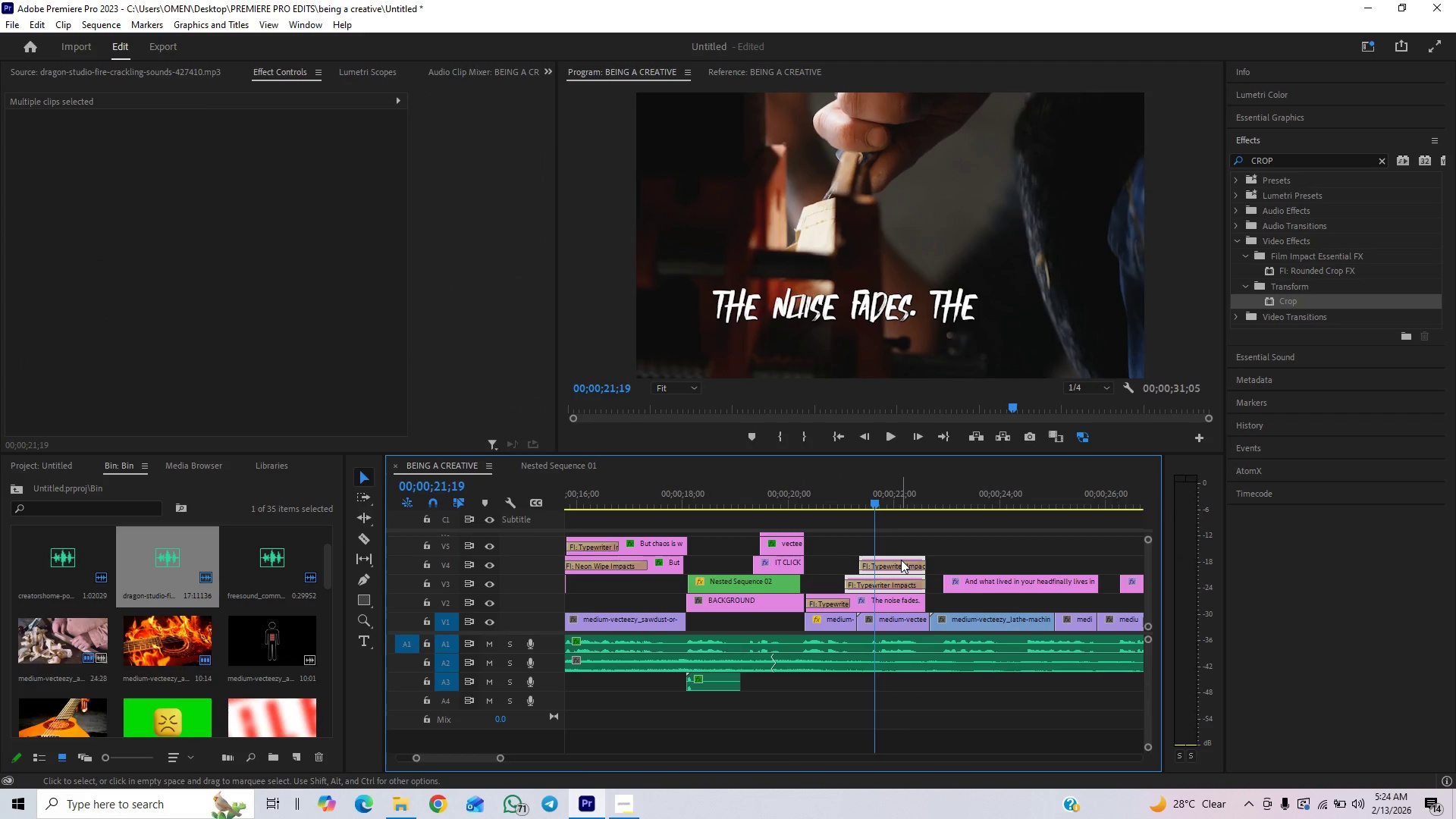 
left_click_drag(start_coordinate=[901, 560], to_coordinate=[912, 560])
 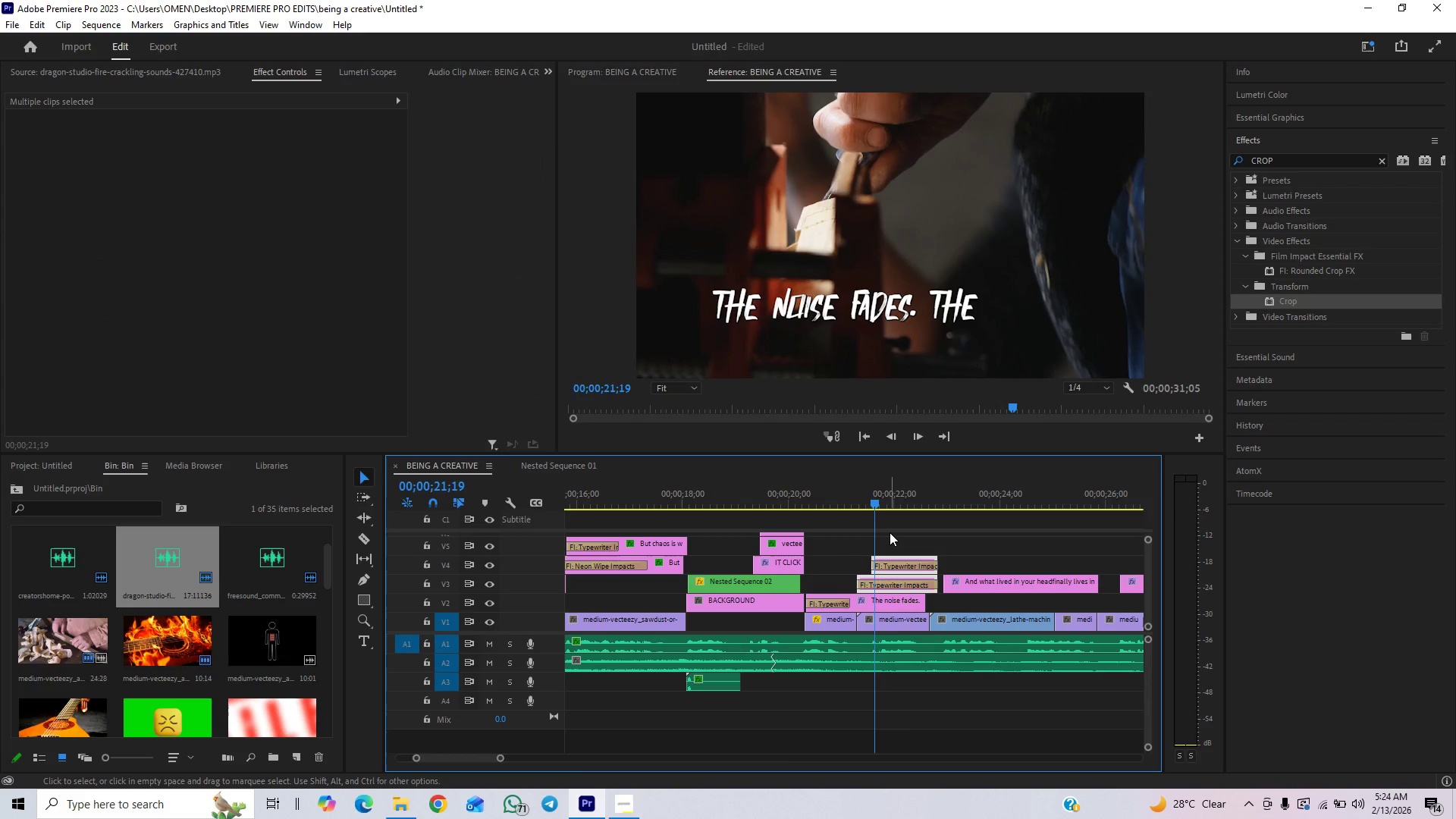 
key(Space)
 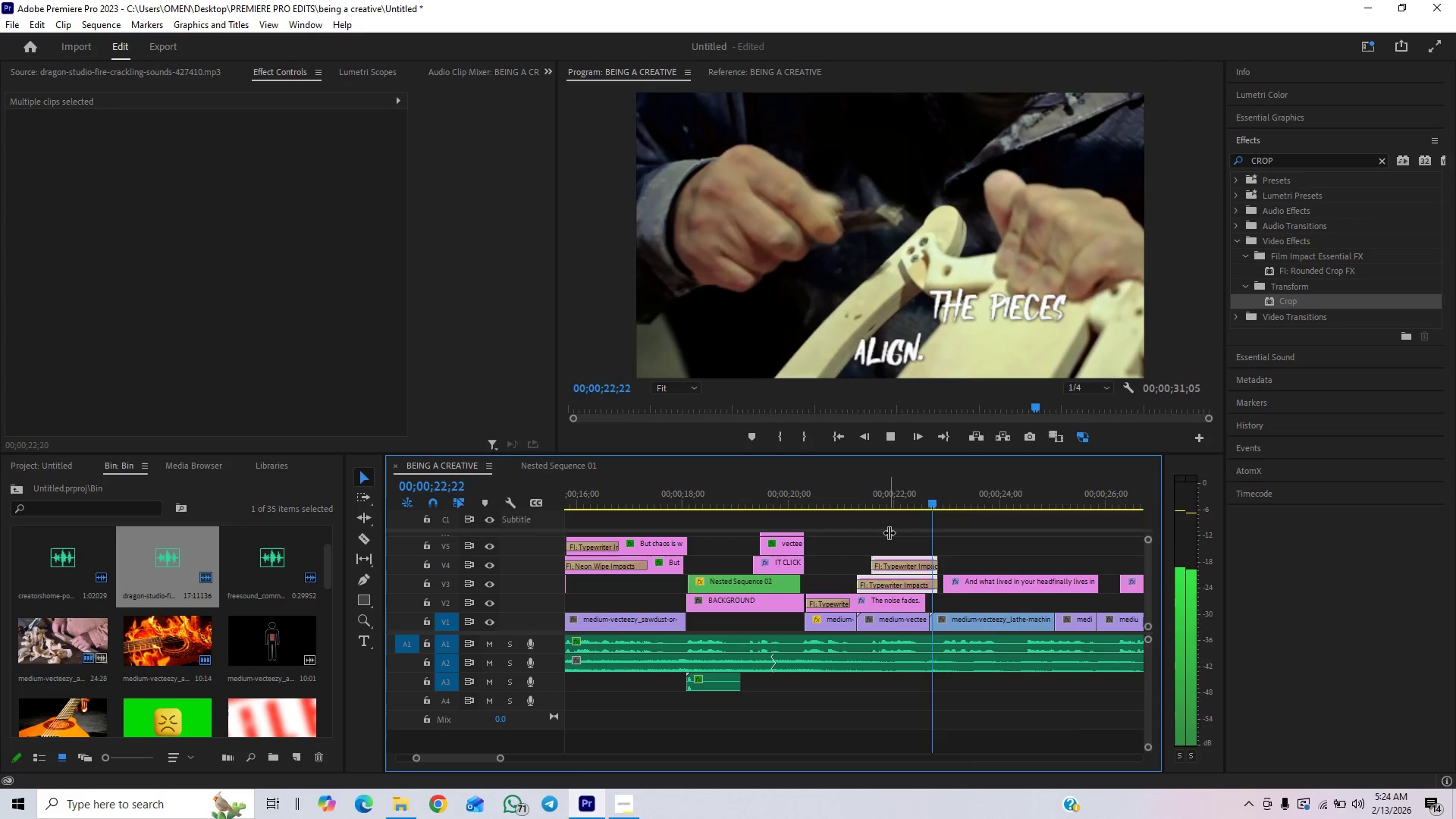 
key(Space)
 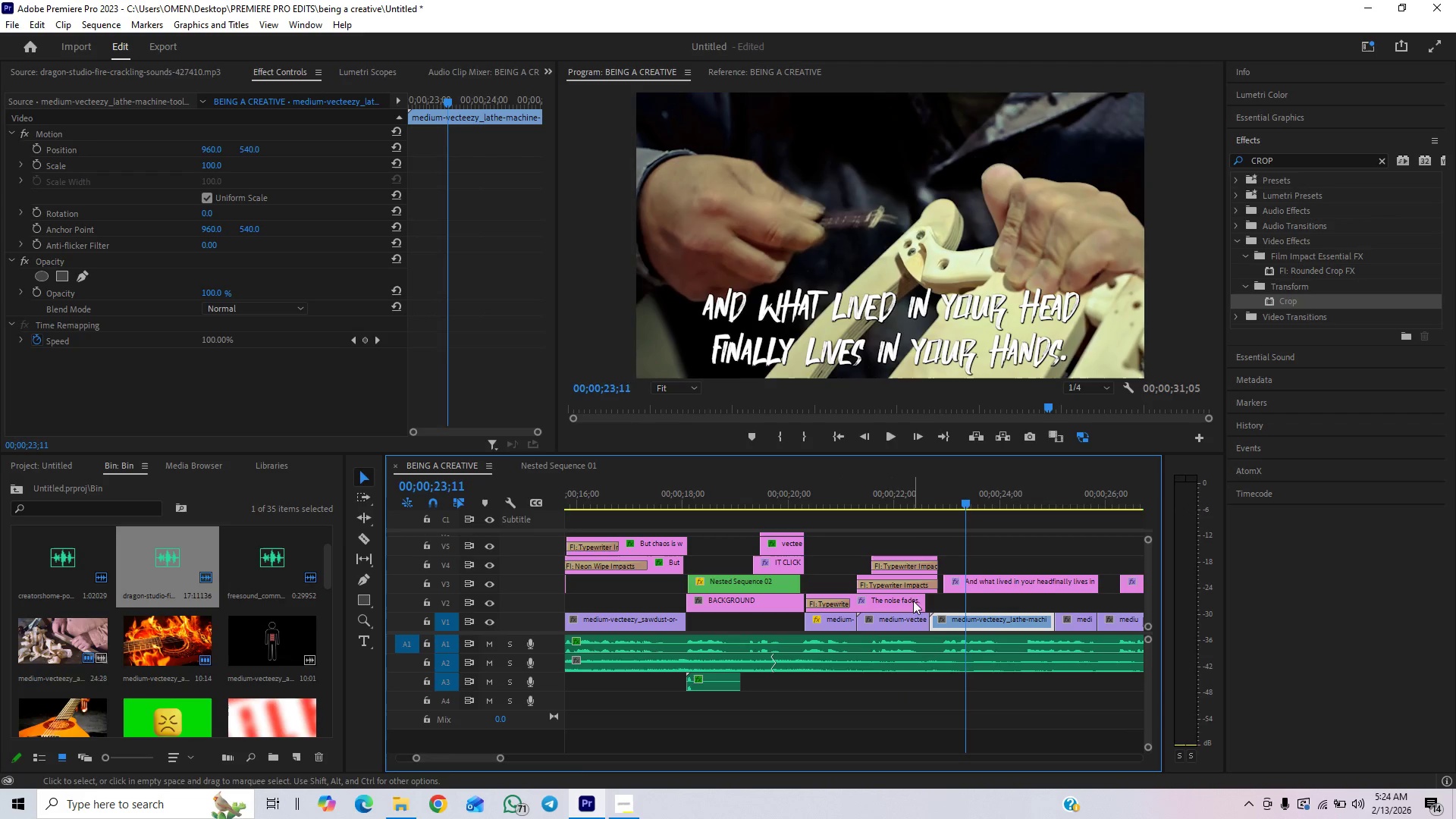 
left_click_drag(start_coordinate=[921, 601], to_coordinate=[934, 599])
 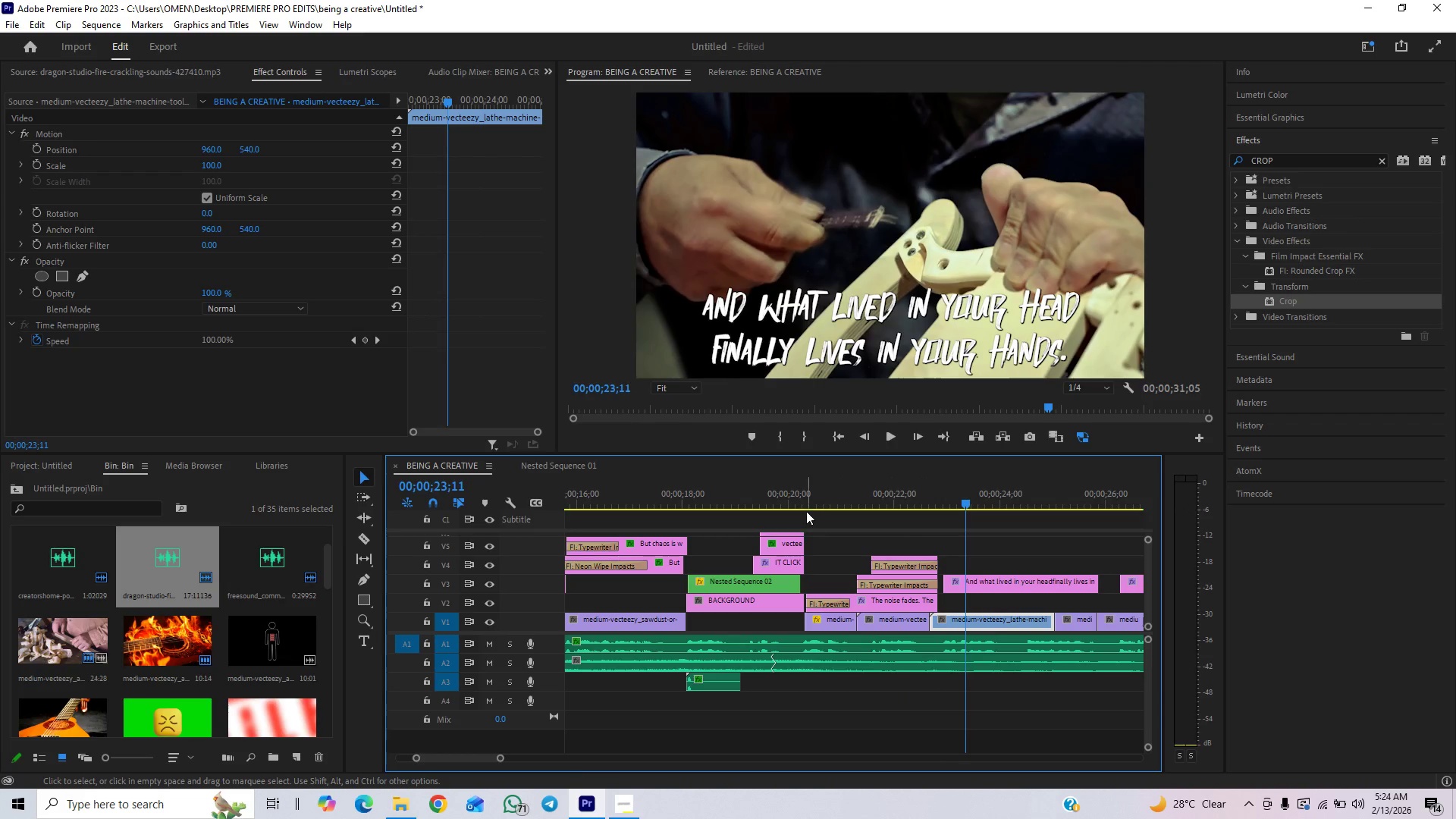 
left_click([802, 504])
 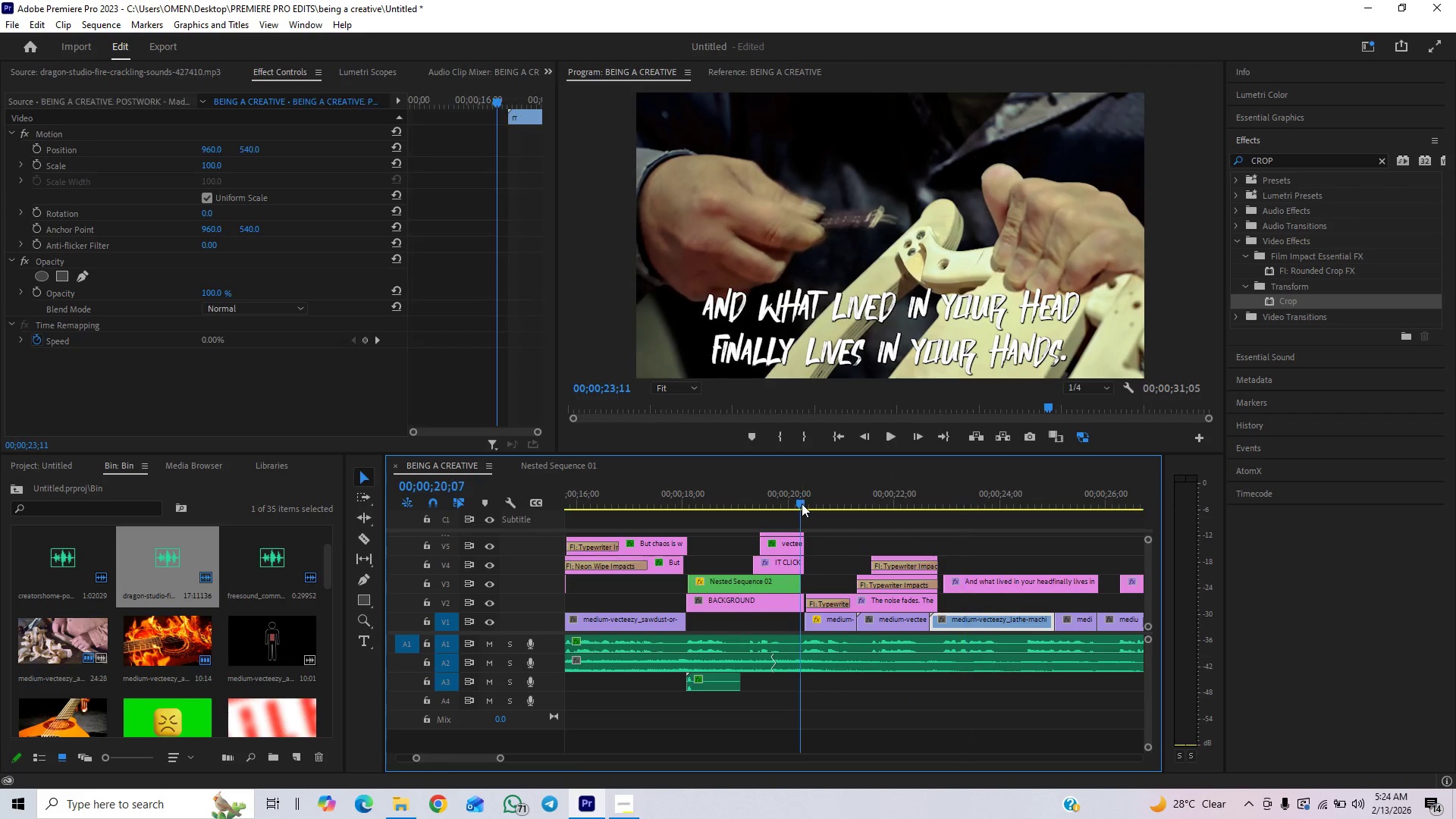 
key(Space)
 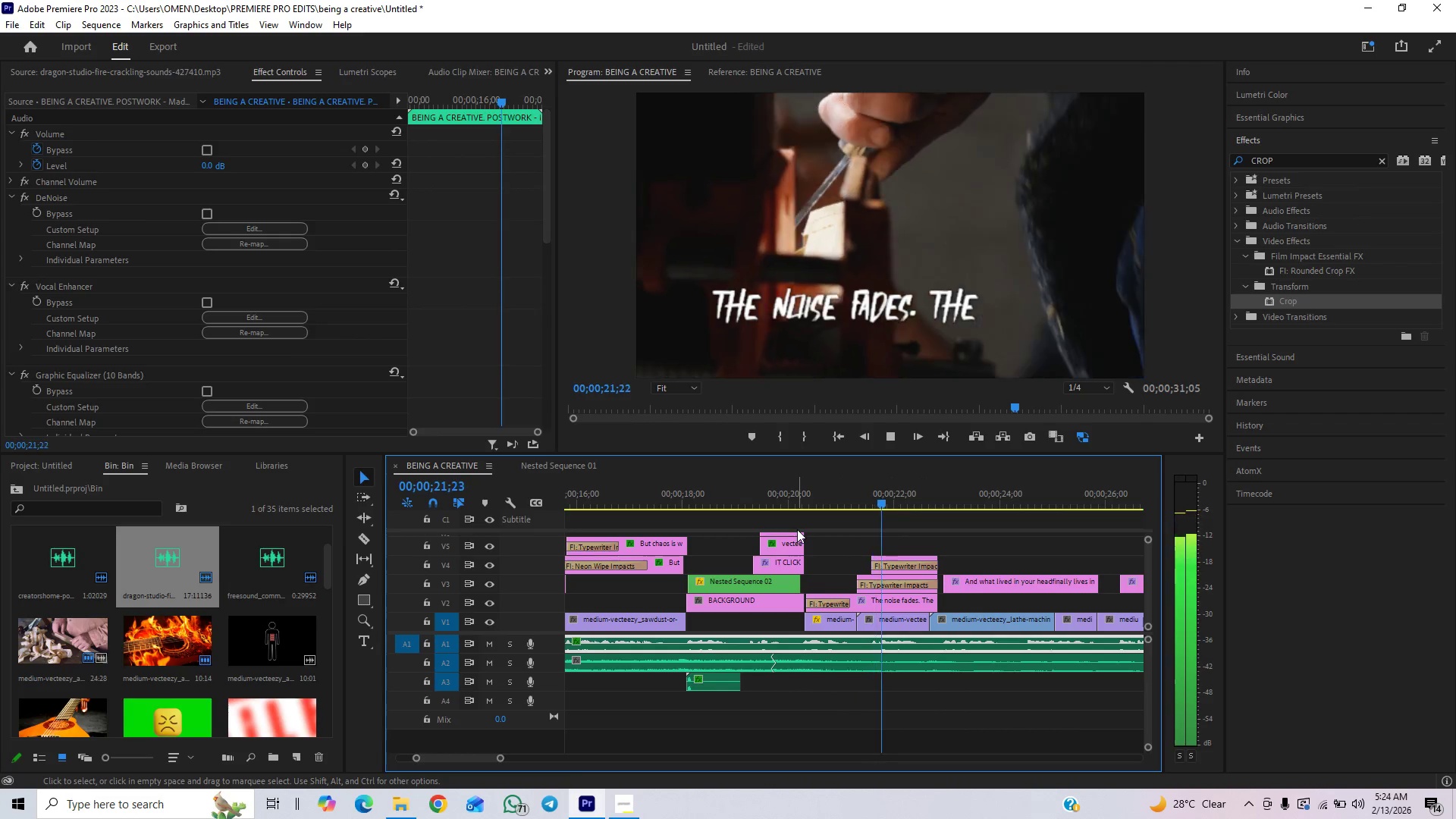 
key(Space)
 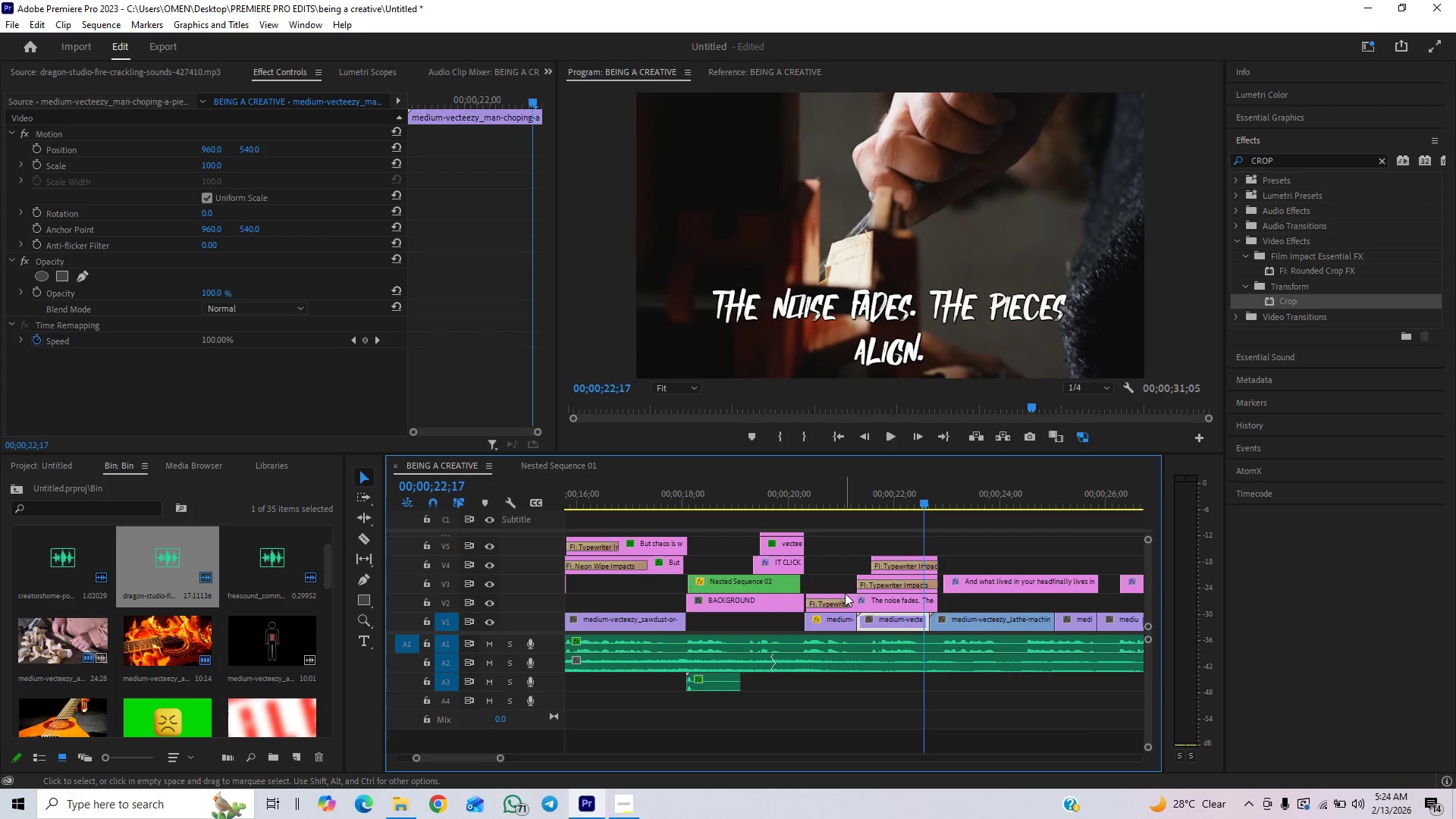 
left_click_drag(start_coordinate=[849, 603], to_coordinate=[839, 613])
 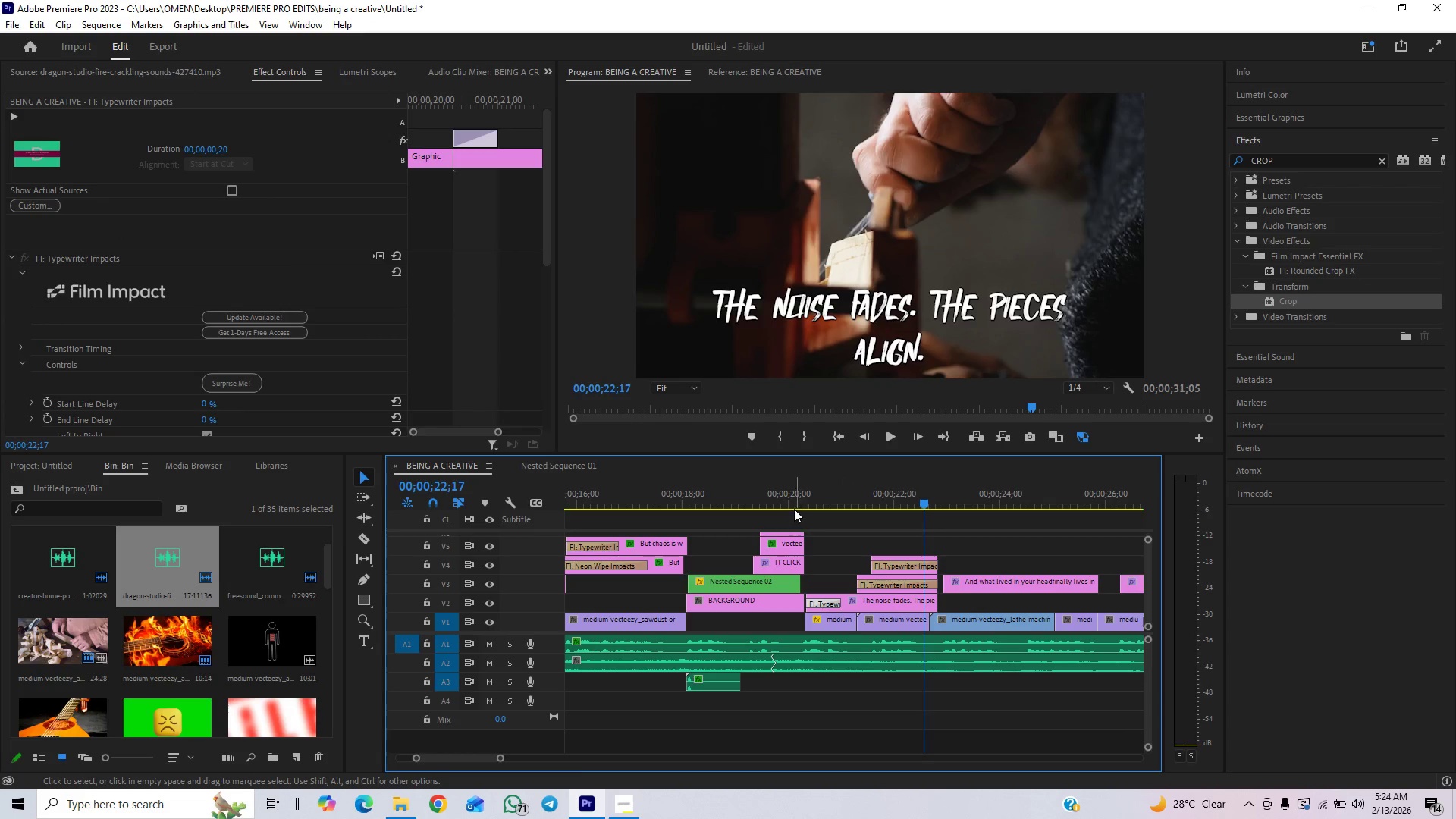 
left_click([793, 502])
 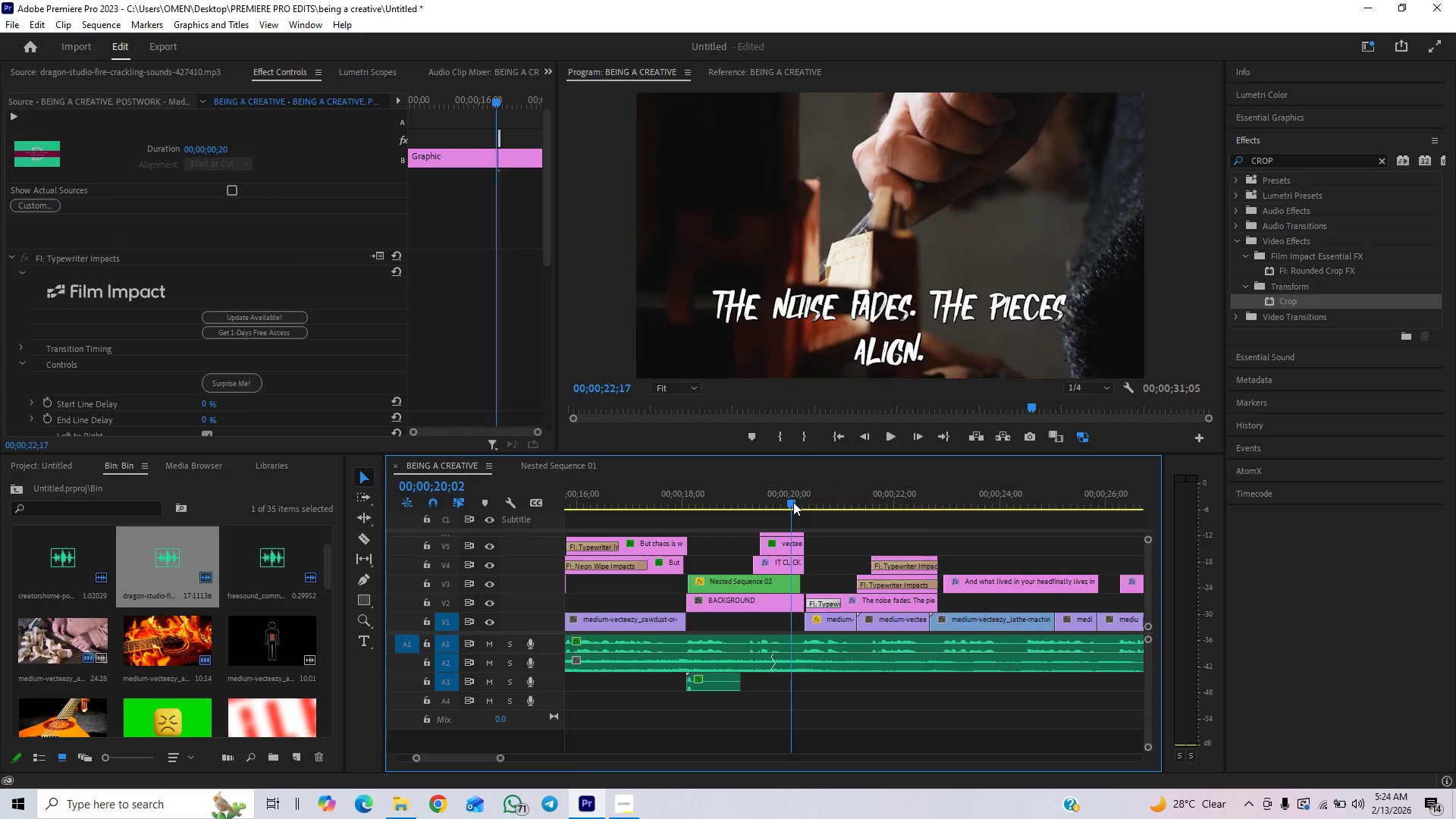 
key(Space)
 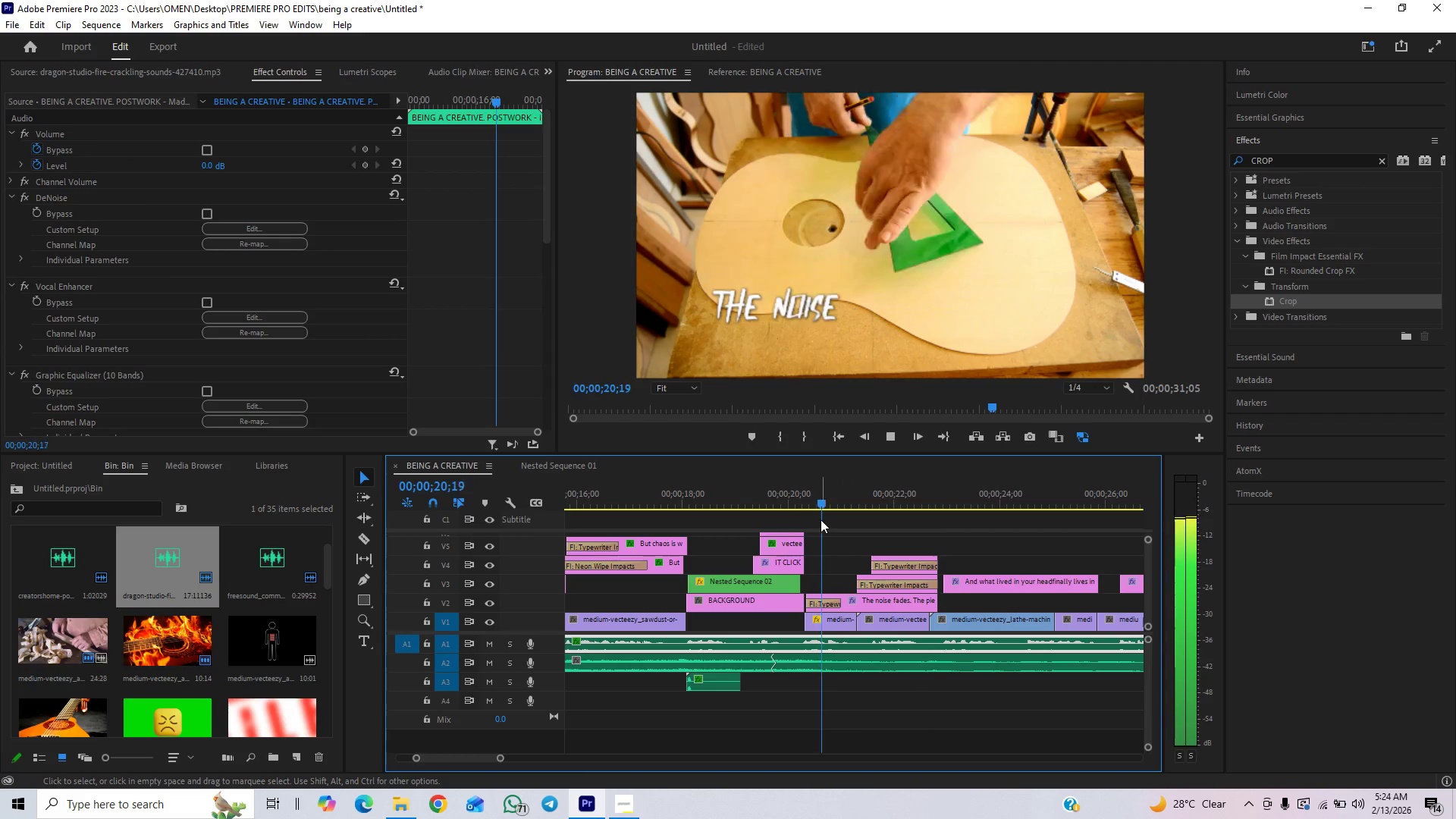 
key(Space)
 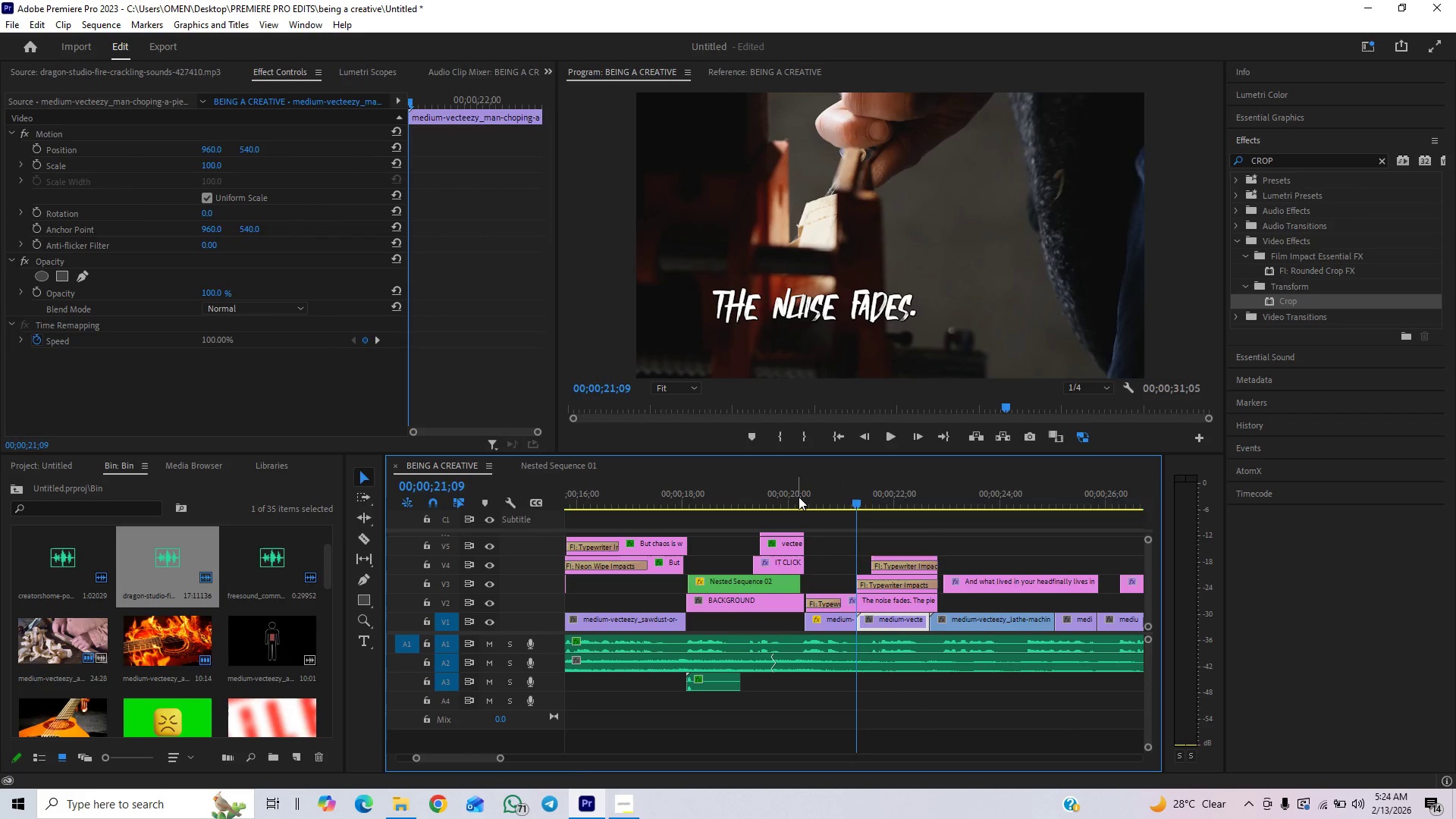 
key(Space)
 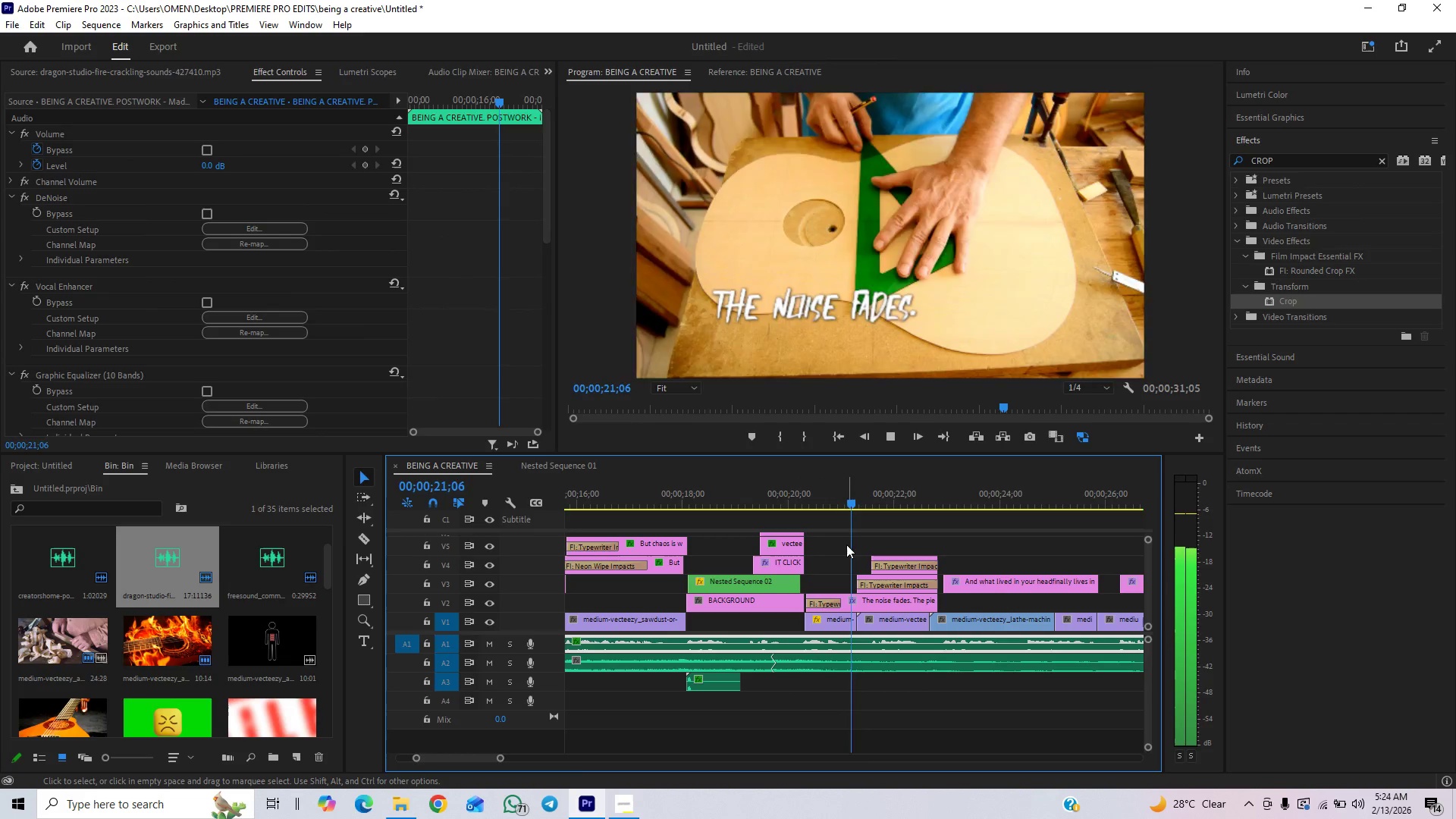 
key(Space)
 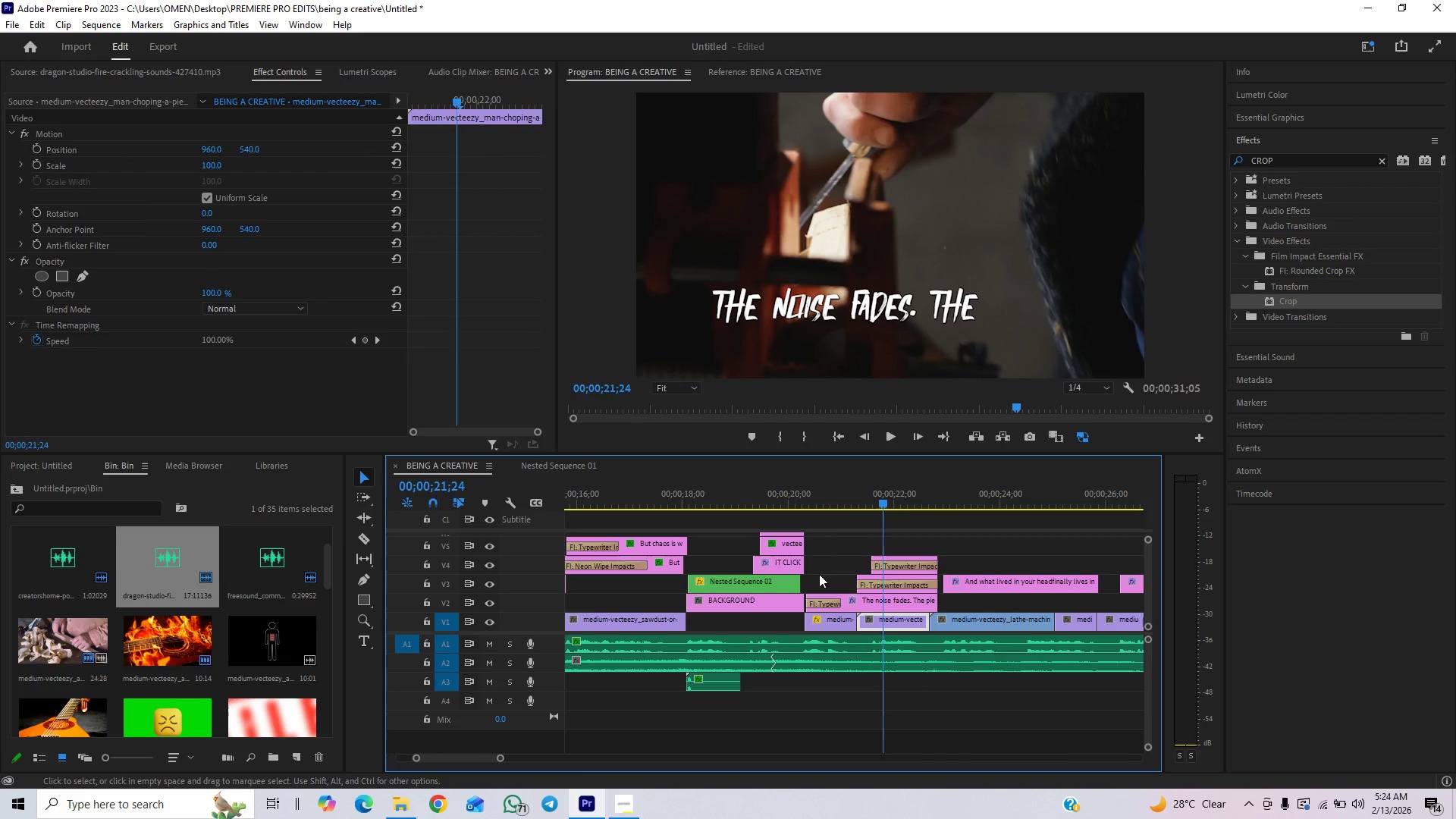 
left_click([833, 494])
 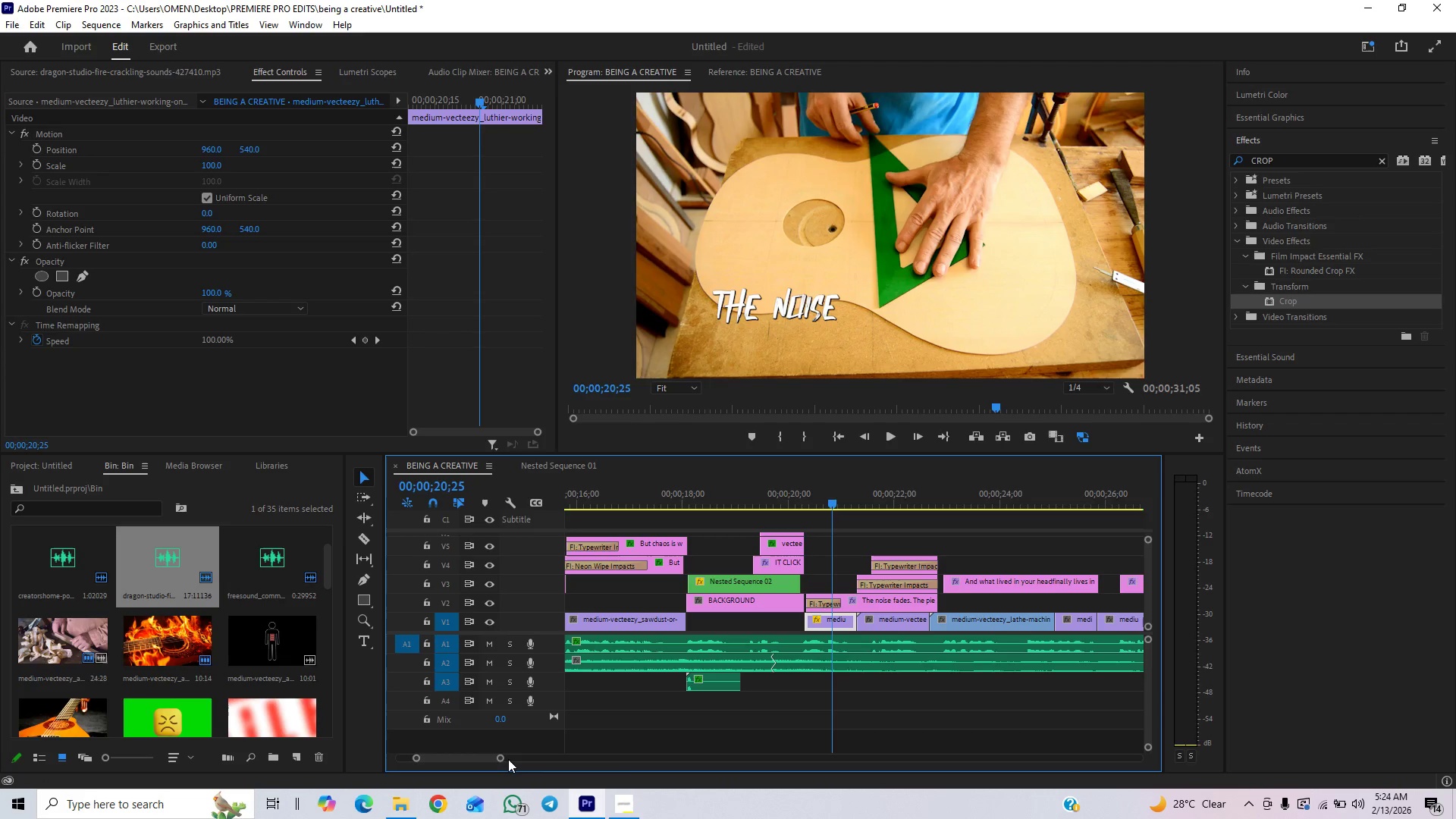 
left_click_drag(start_coordinate=[502, 758], to_coordinate=[474, 776])
 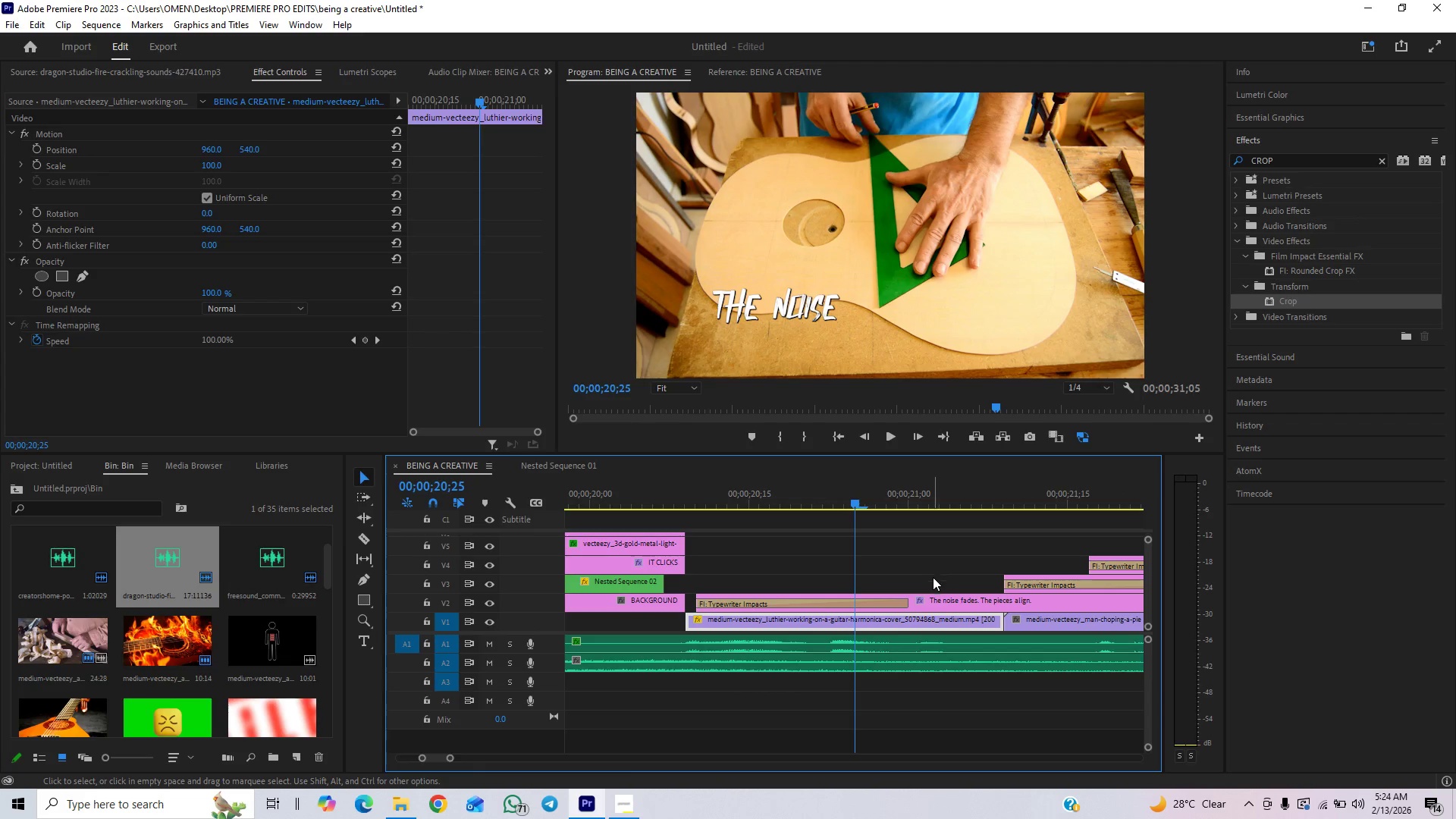 
left_click_drag(start_coordinate=[927, 598], to_coordinate=[913, 603])
 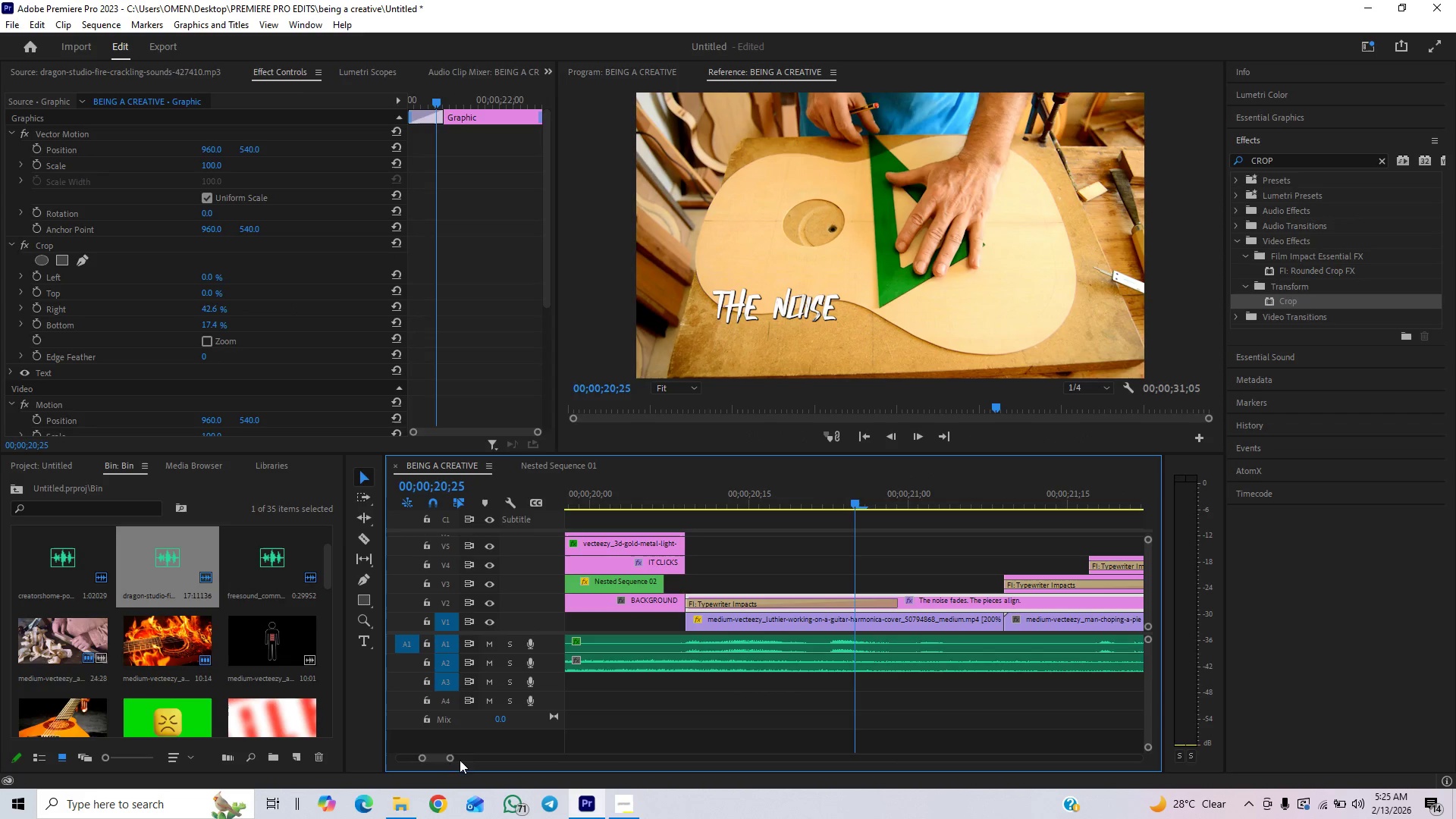 
left_click_drag(start_coordinate=[453, 760], to_coordinate=[477, 758])
 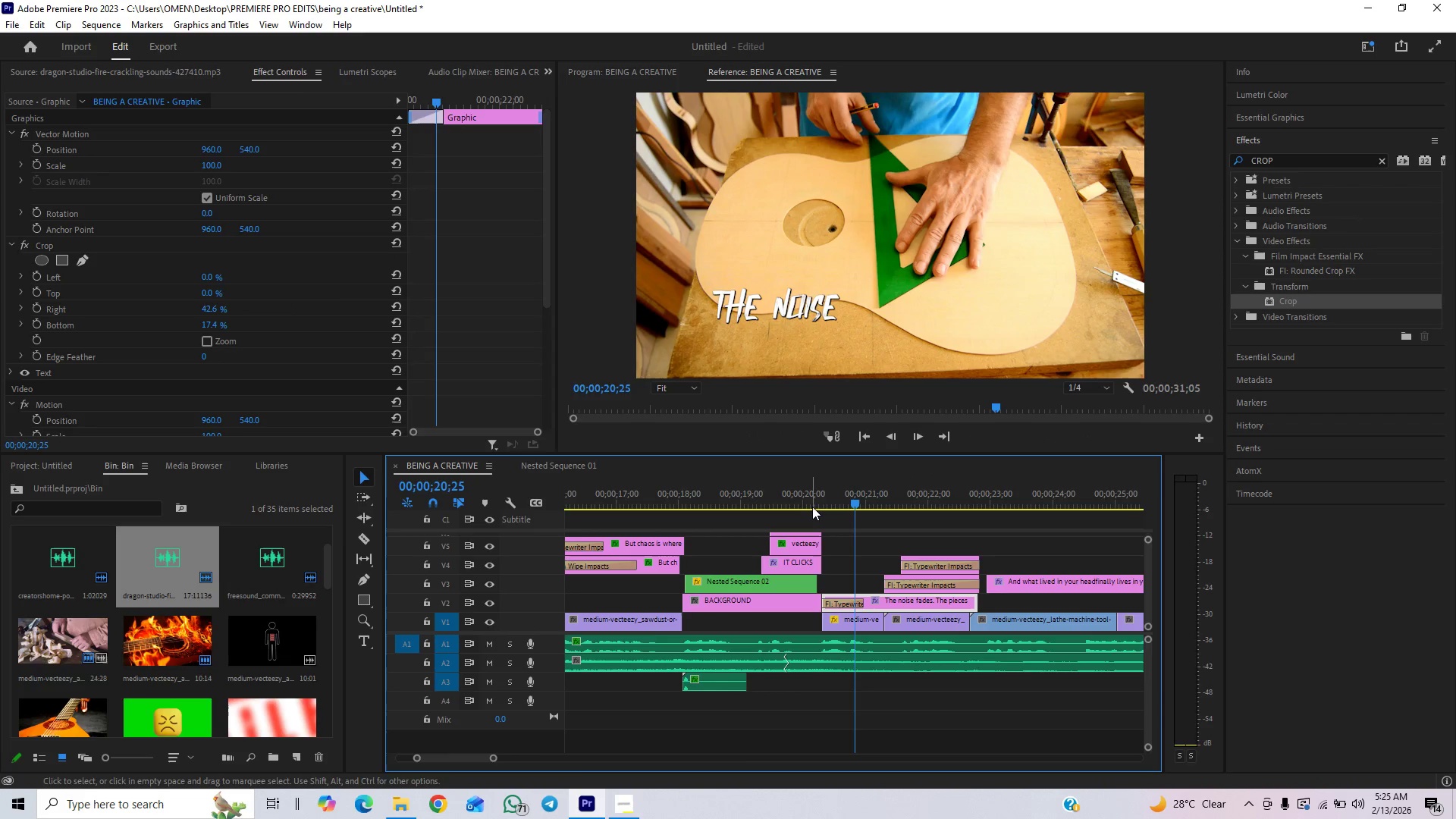 
left_click([808, 494])
 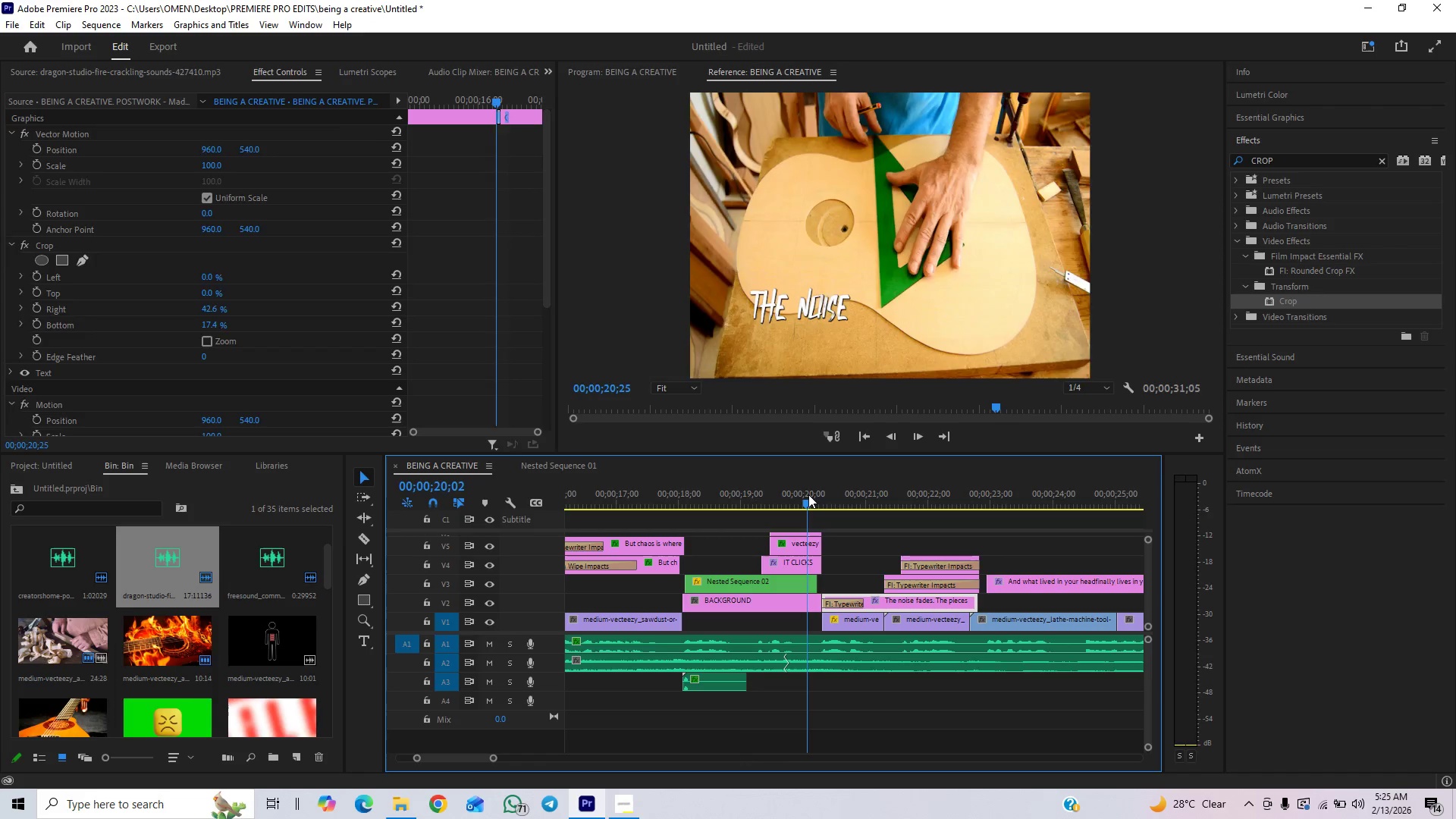 
key(Space)
 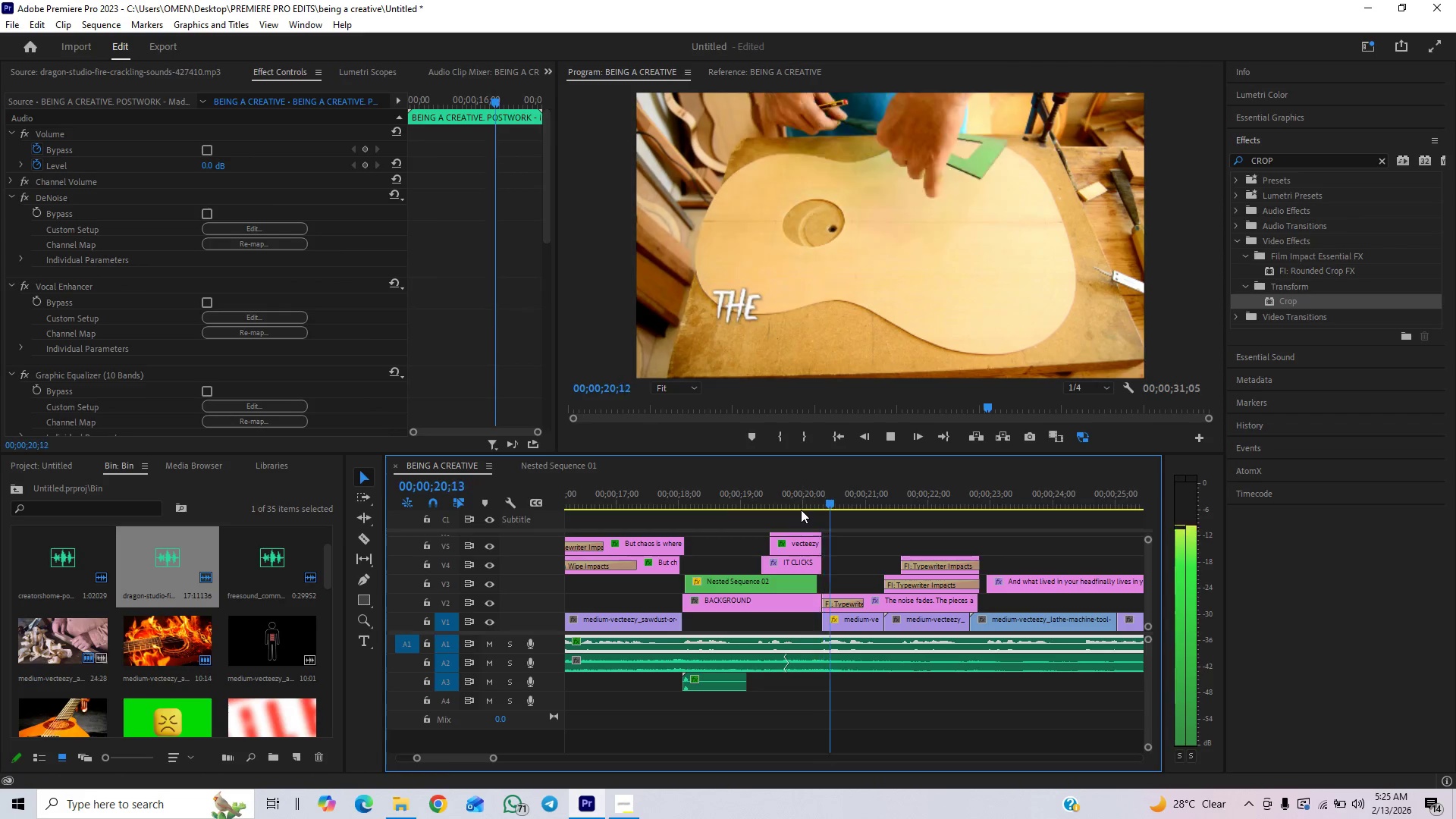 
key(Space)
 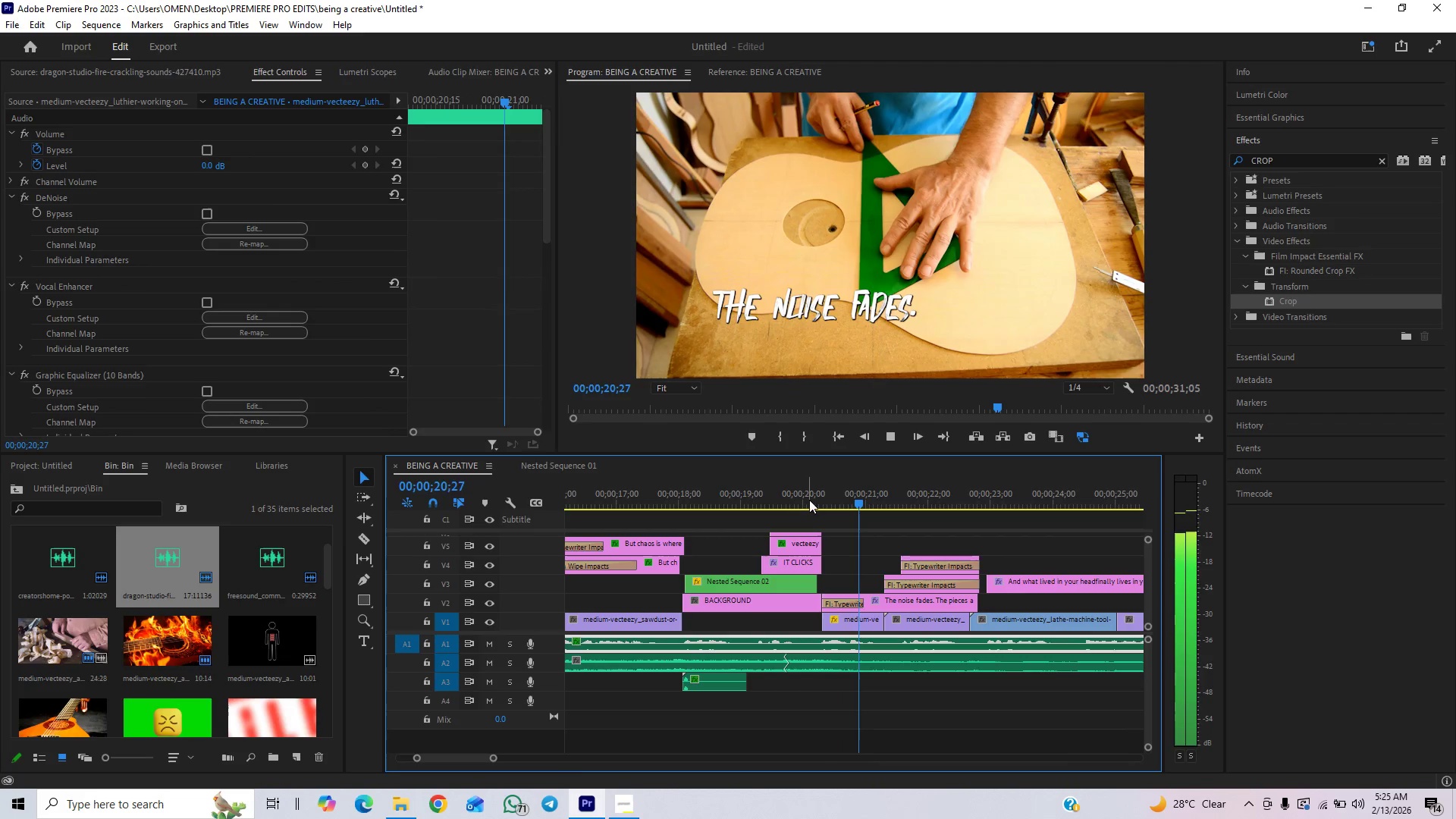 
left_click([812, 500])
 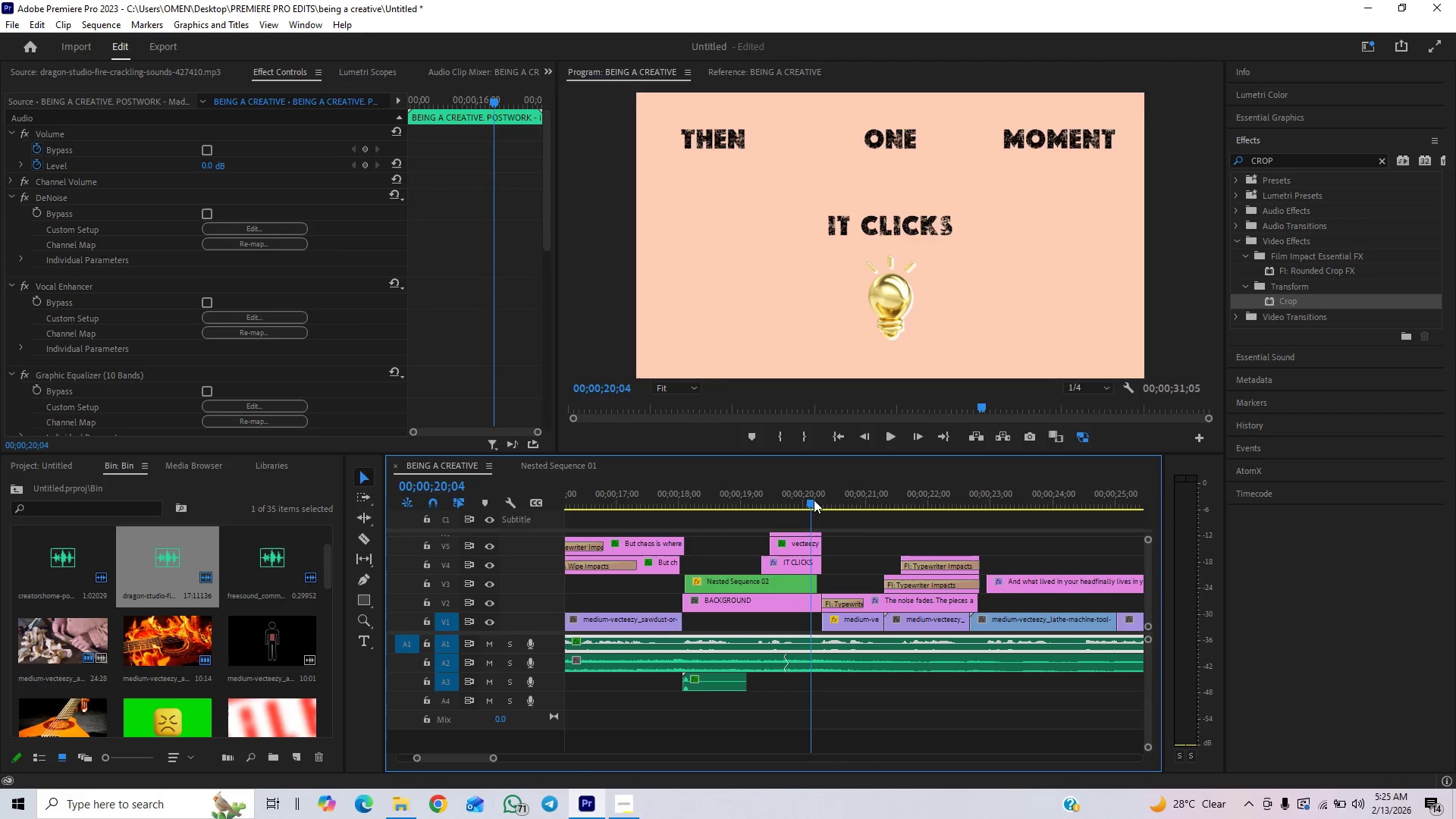 
key(Space)
 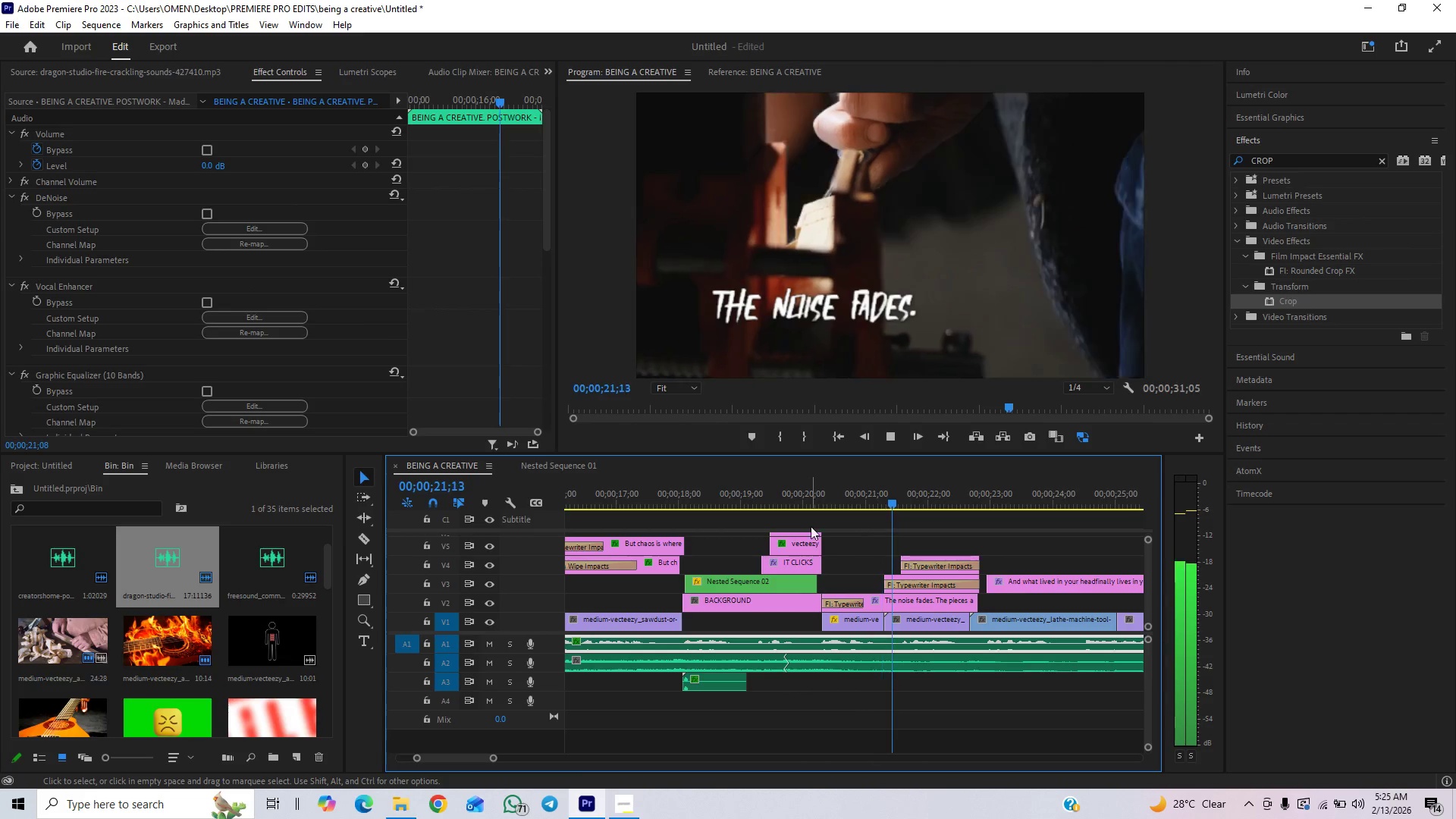 
key(Space)
 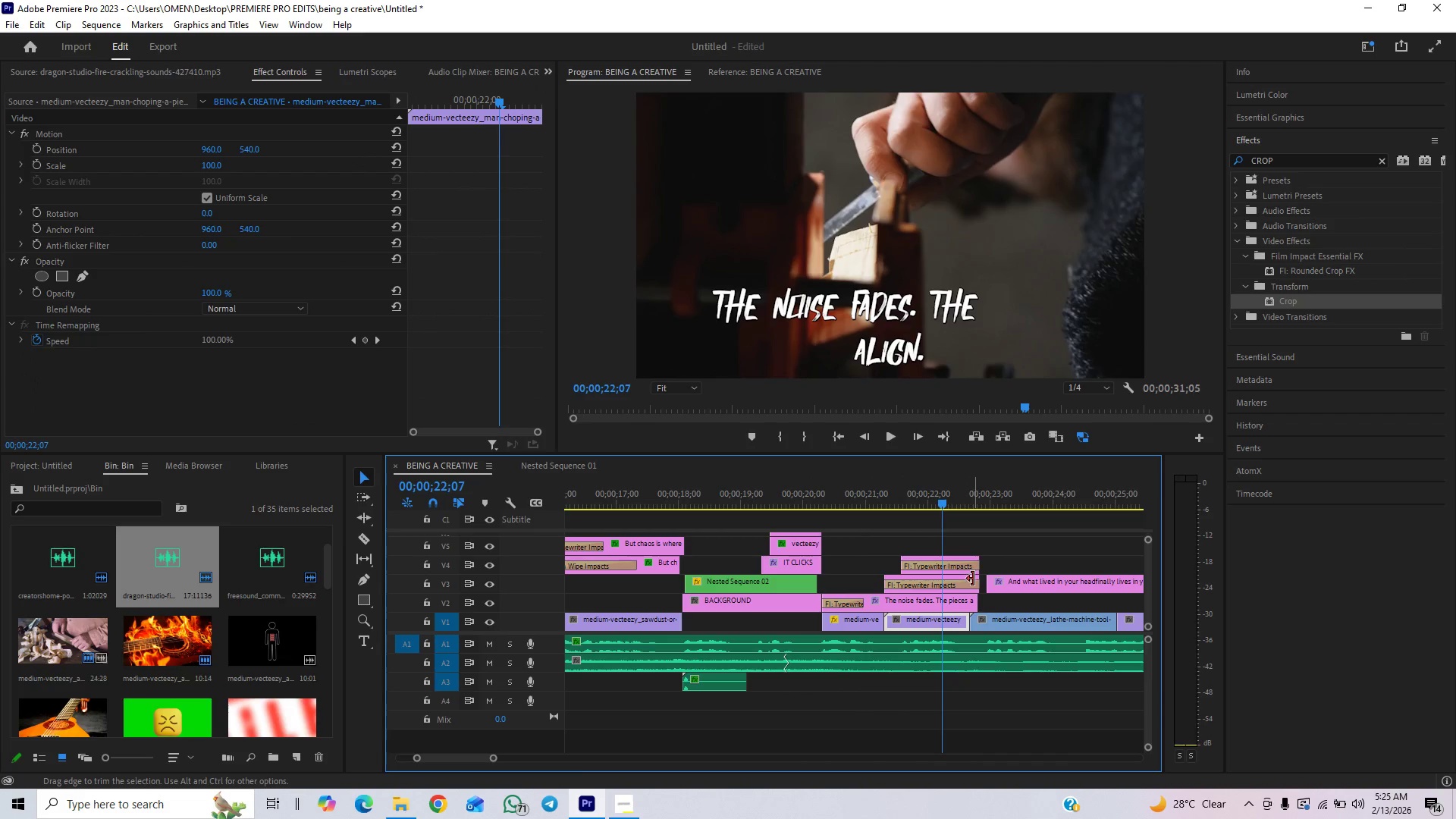 
left_click_drag(start_coordinate=[974, 585], to_coordinate=[920, 607])
 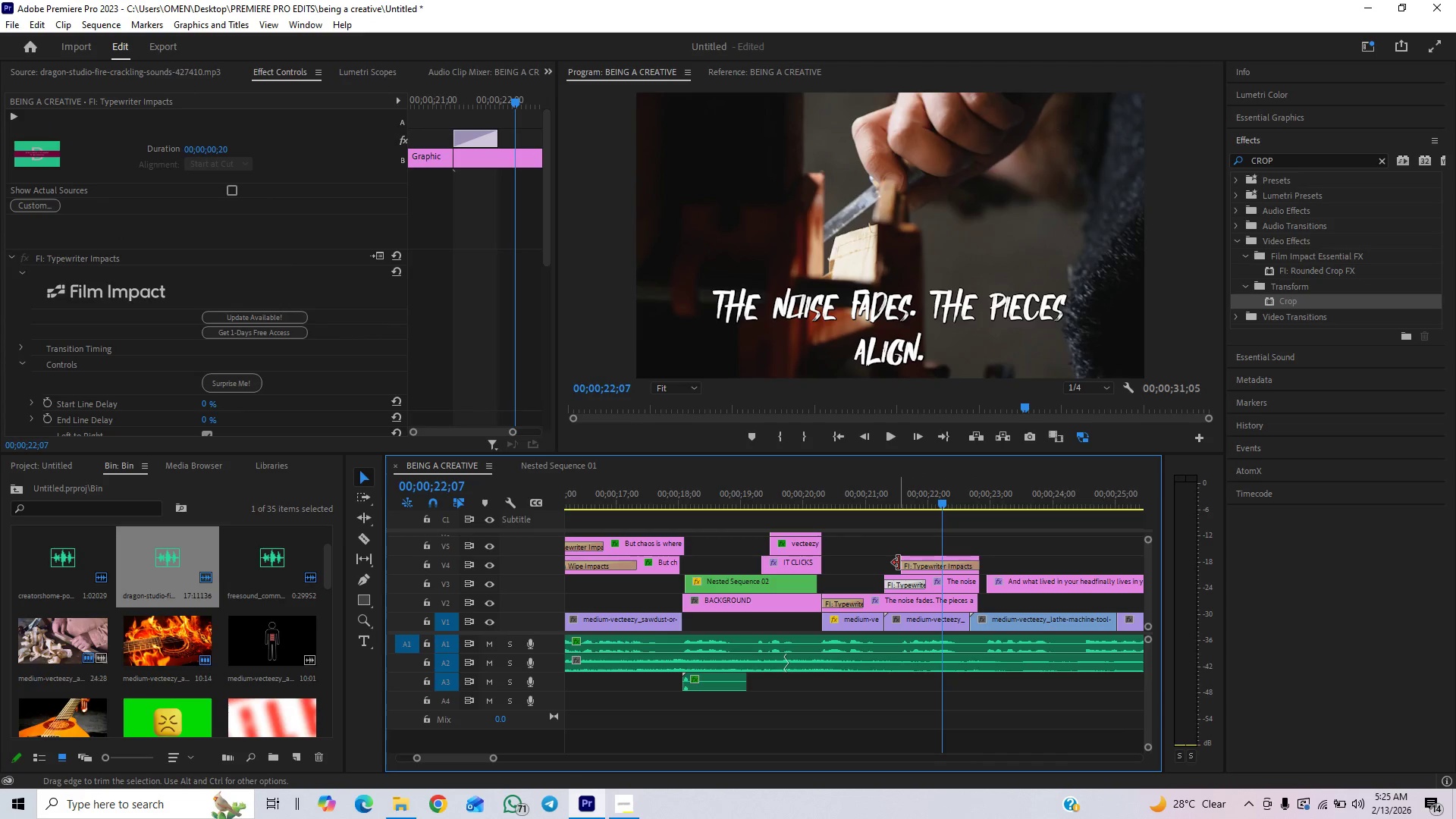 
left_click_drag(start_coordinate=[902, 564], to_coordinate=[918, 569])
 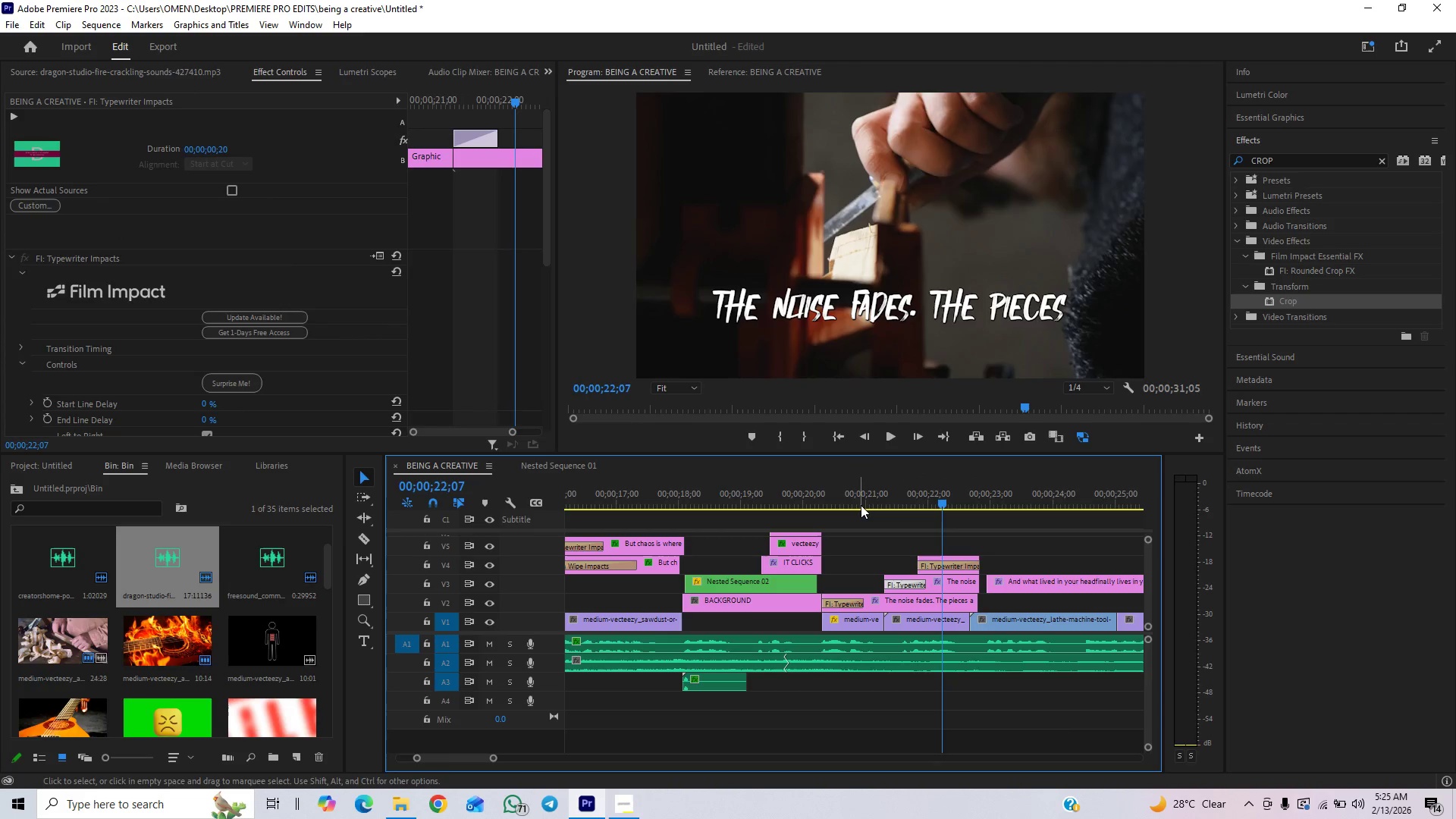 
left_click([861, 505])
 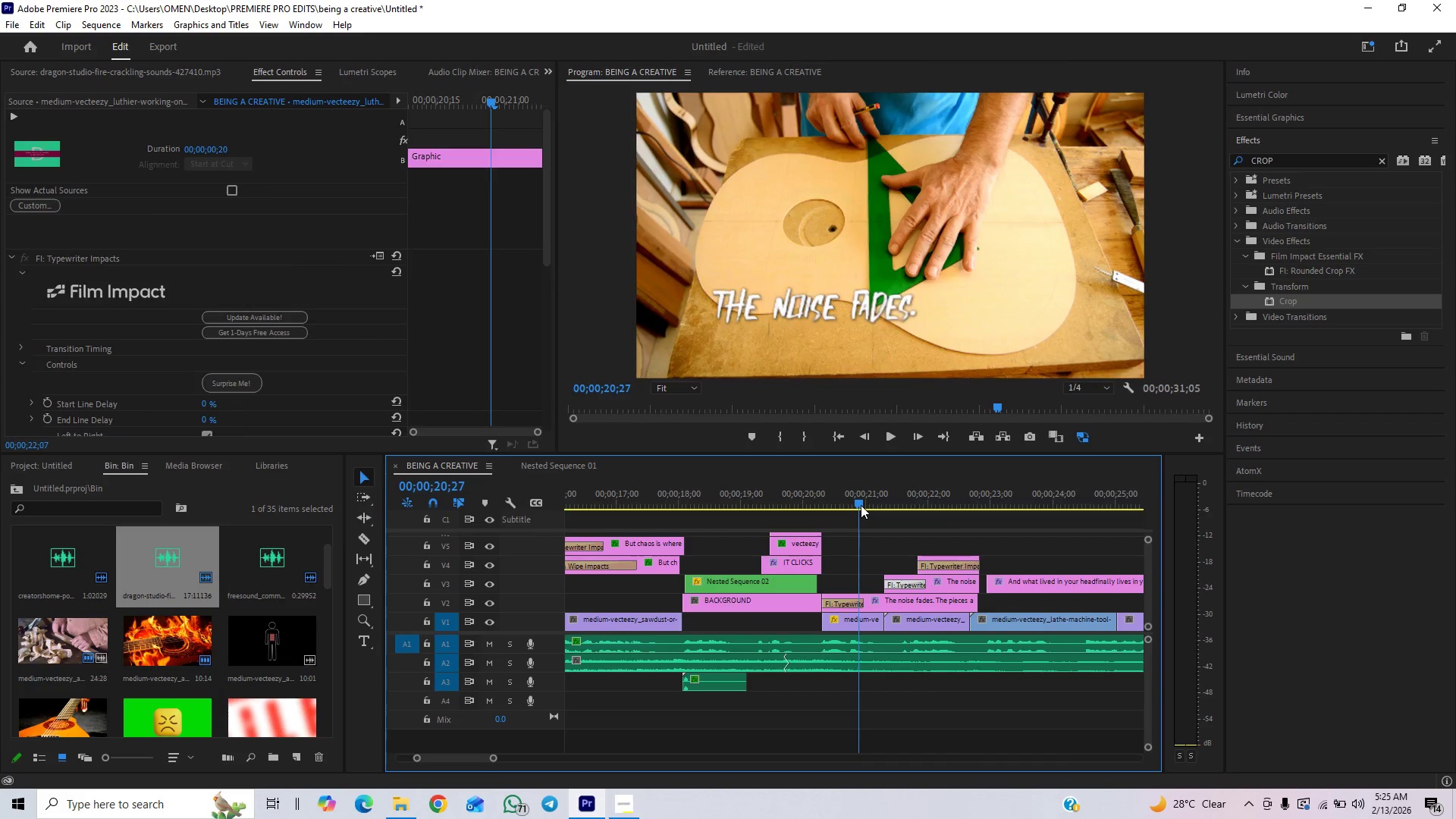 
key(Space)
 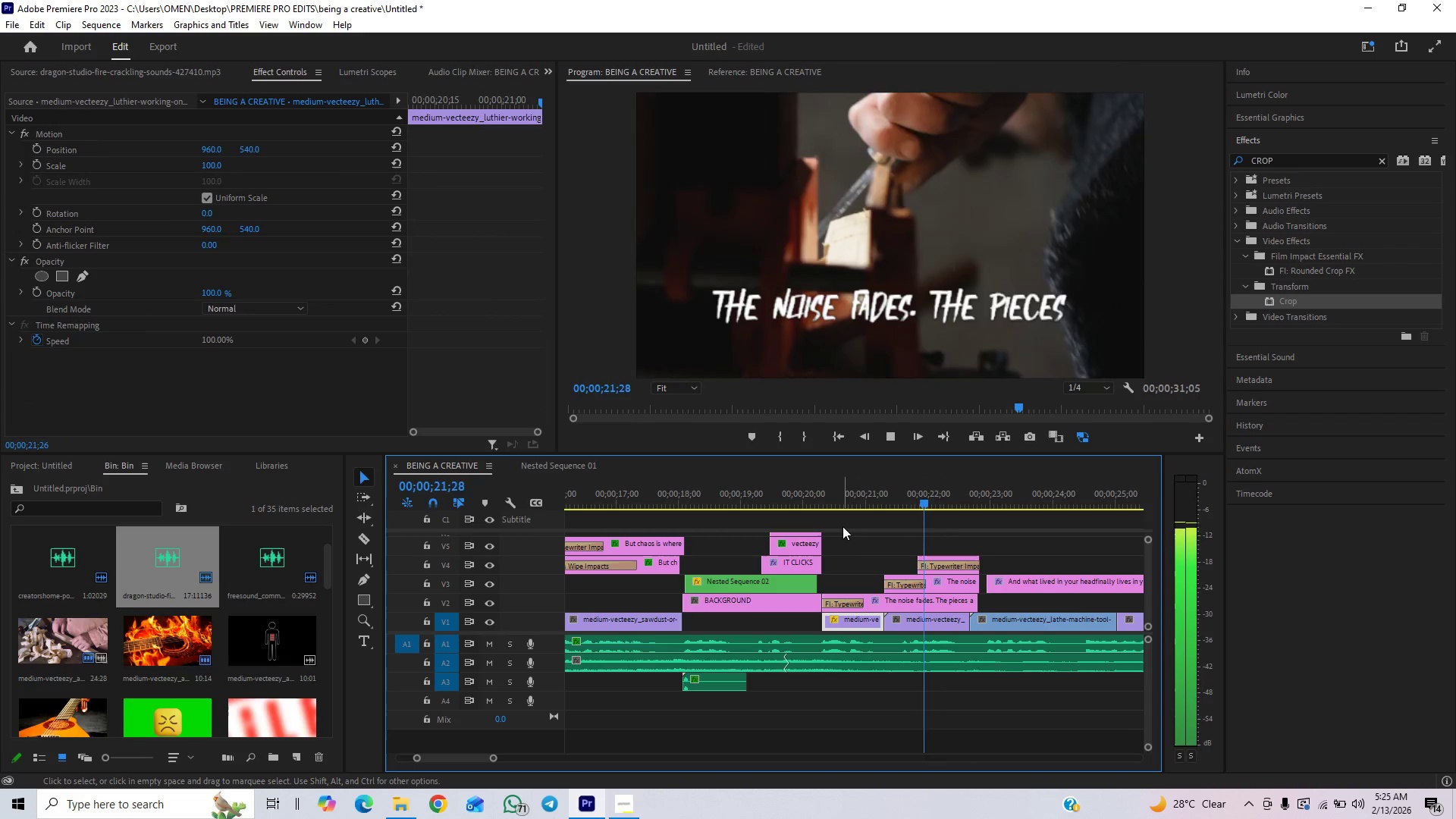 
key(Space)
 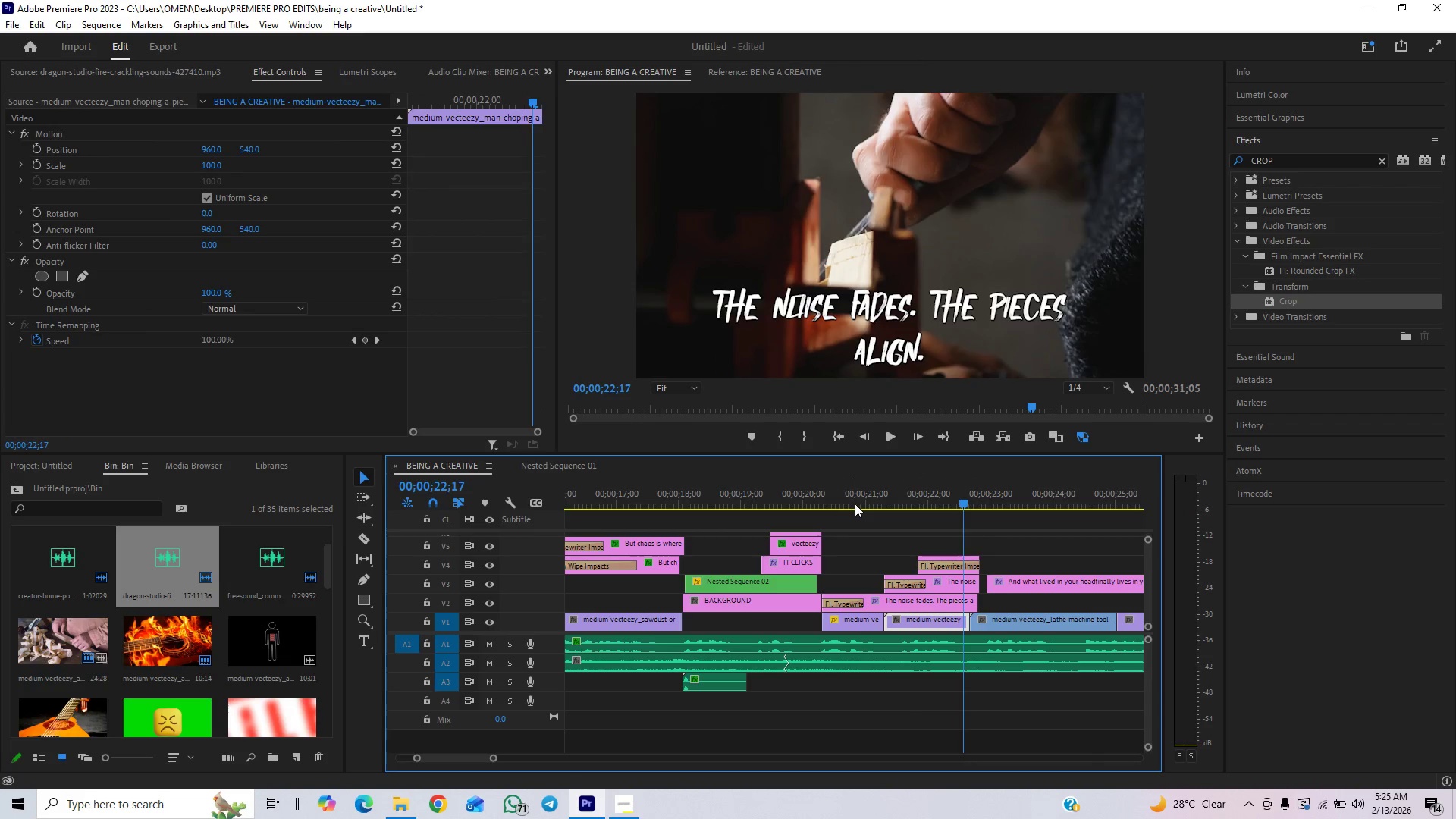 
key(Space)
 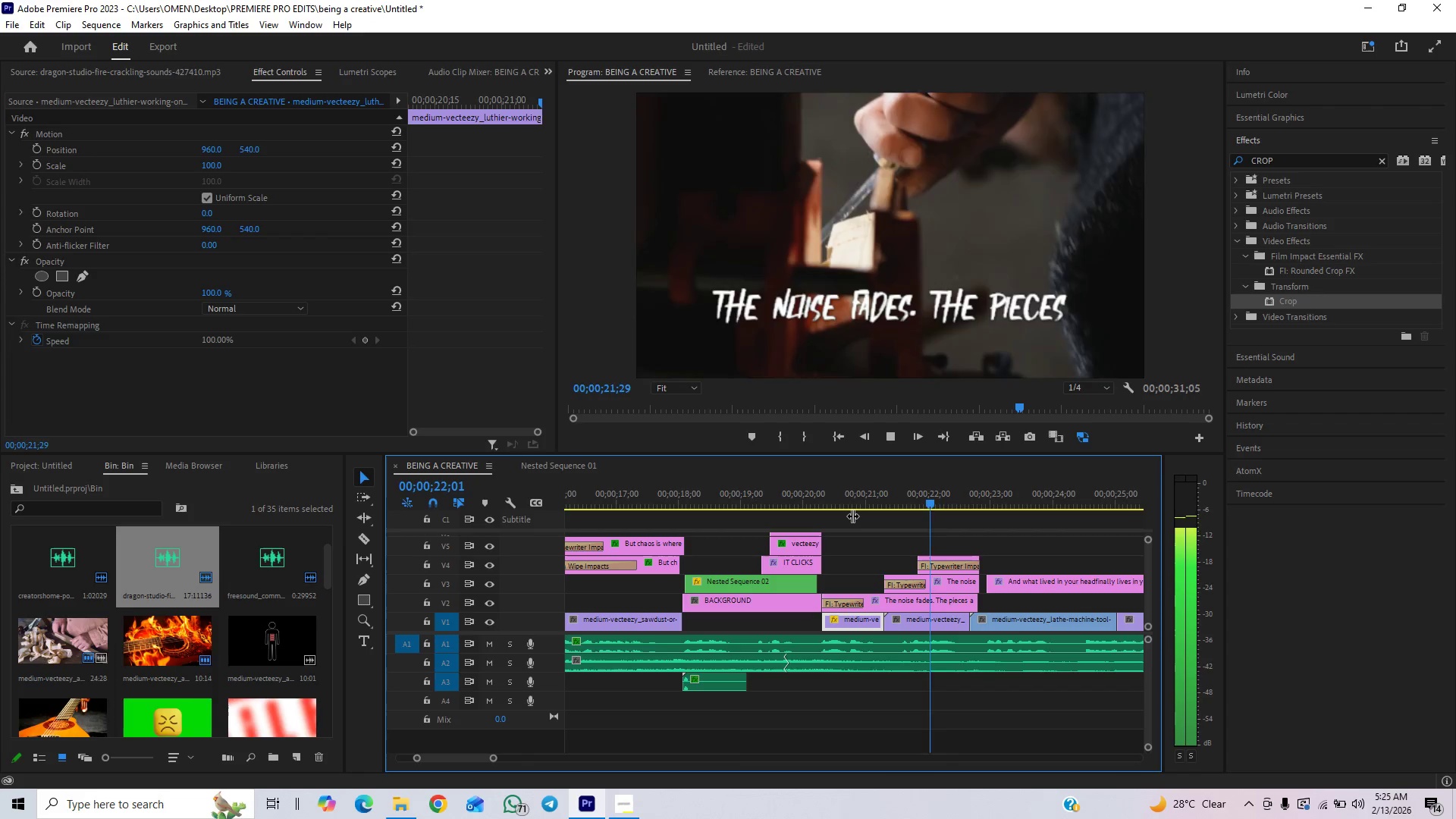 
key(Space)
 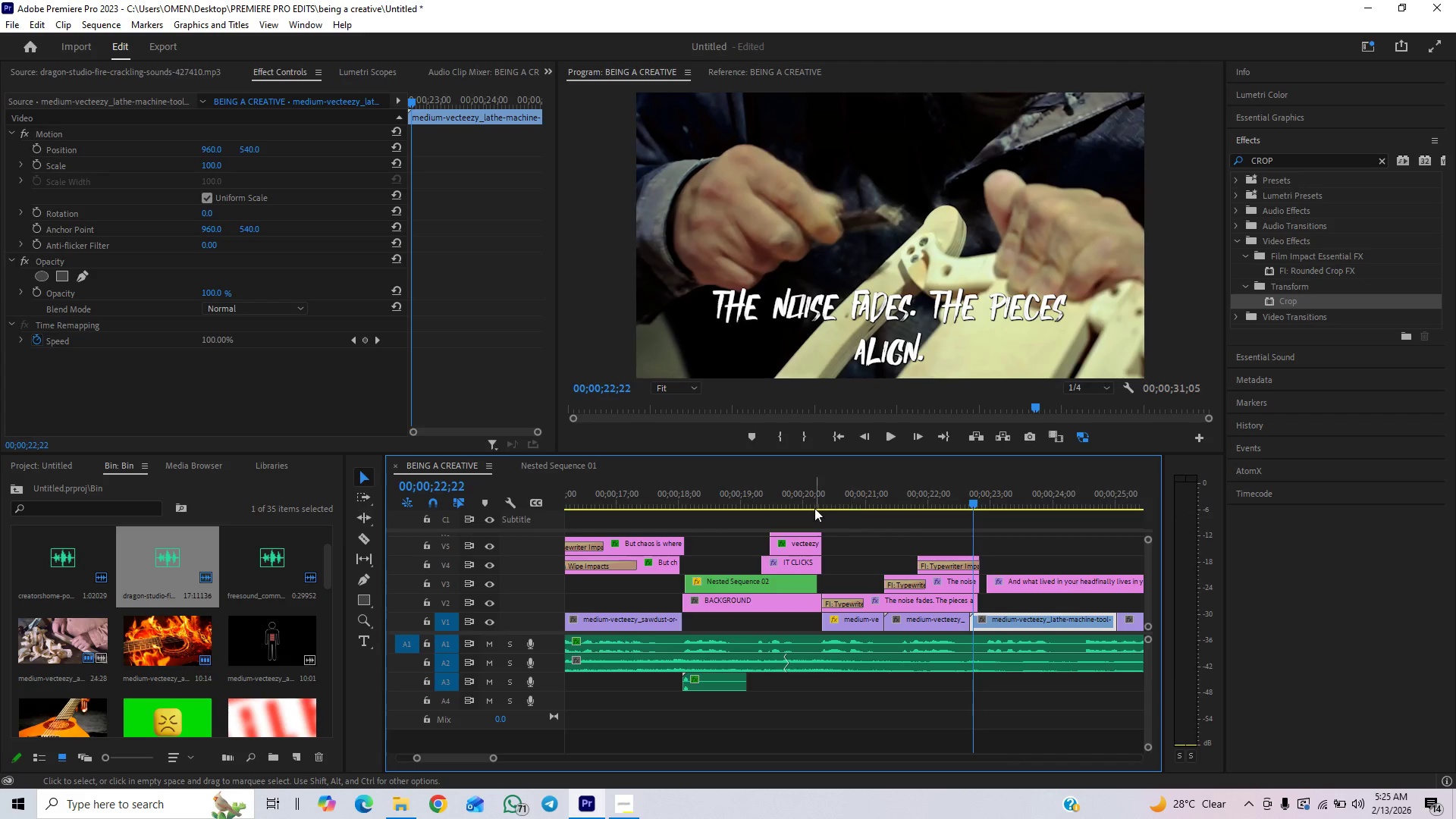 
left_click([811, 498])
 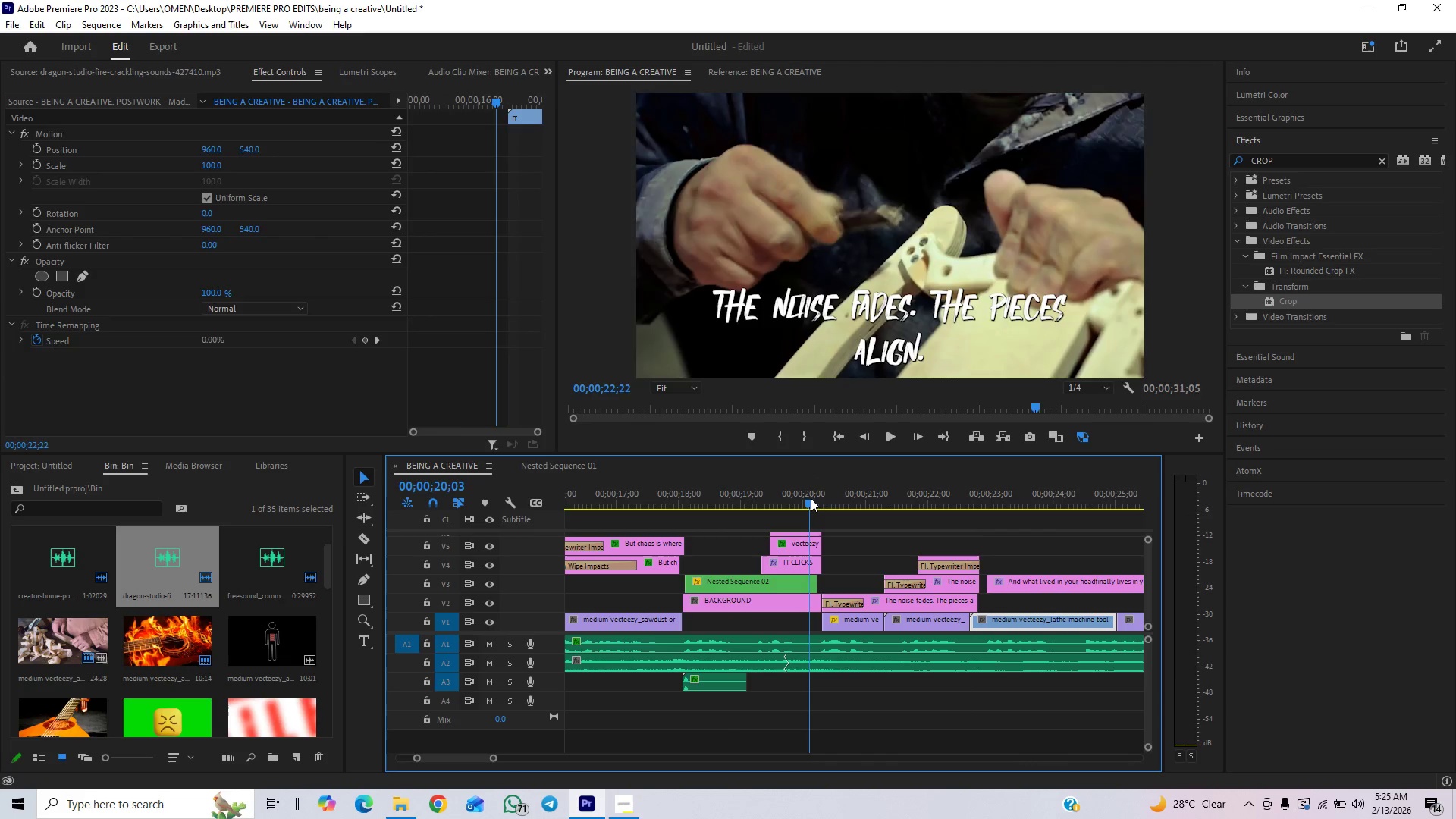 
key(Space)
 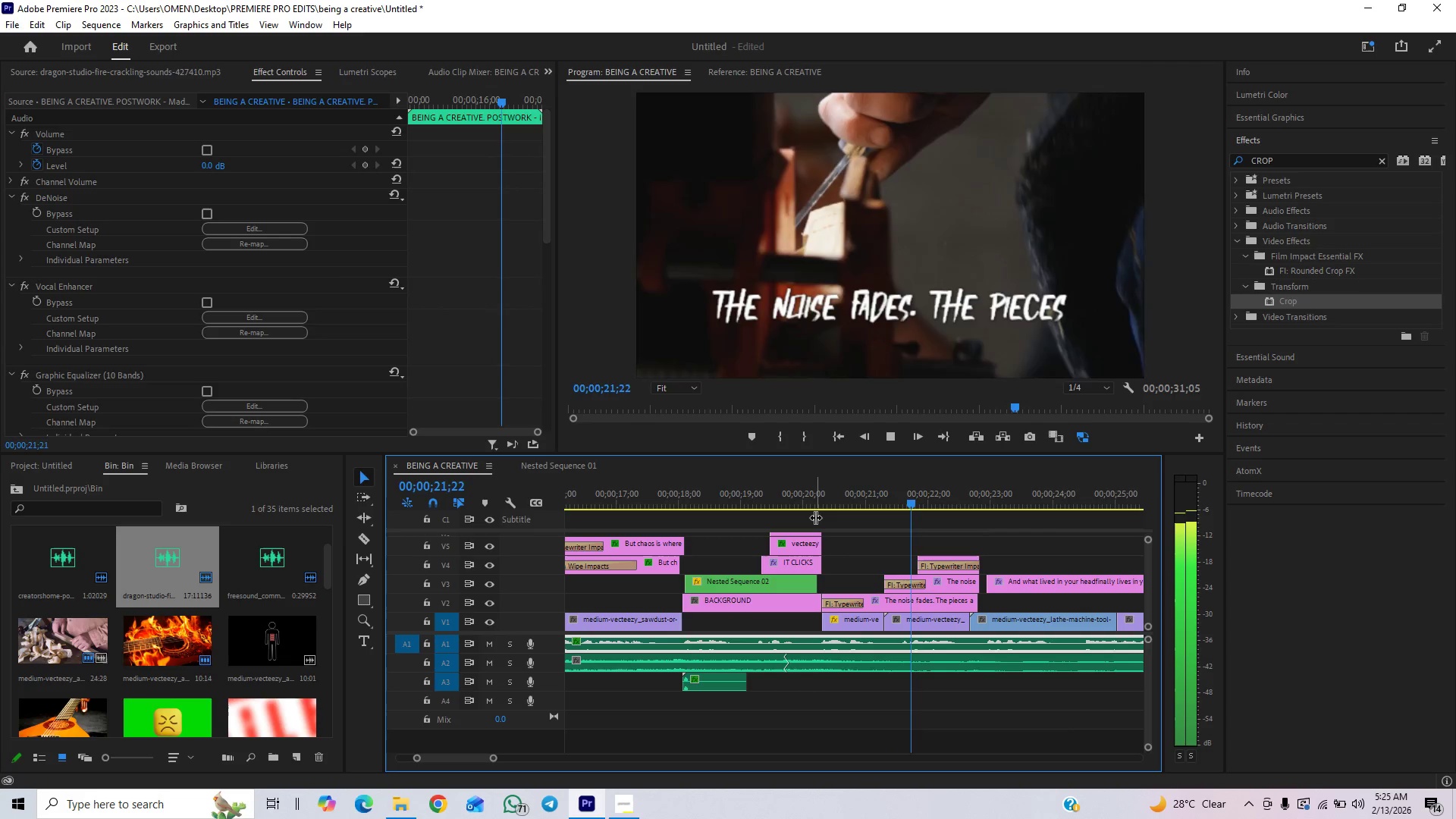 
key(Space)
 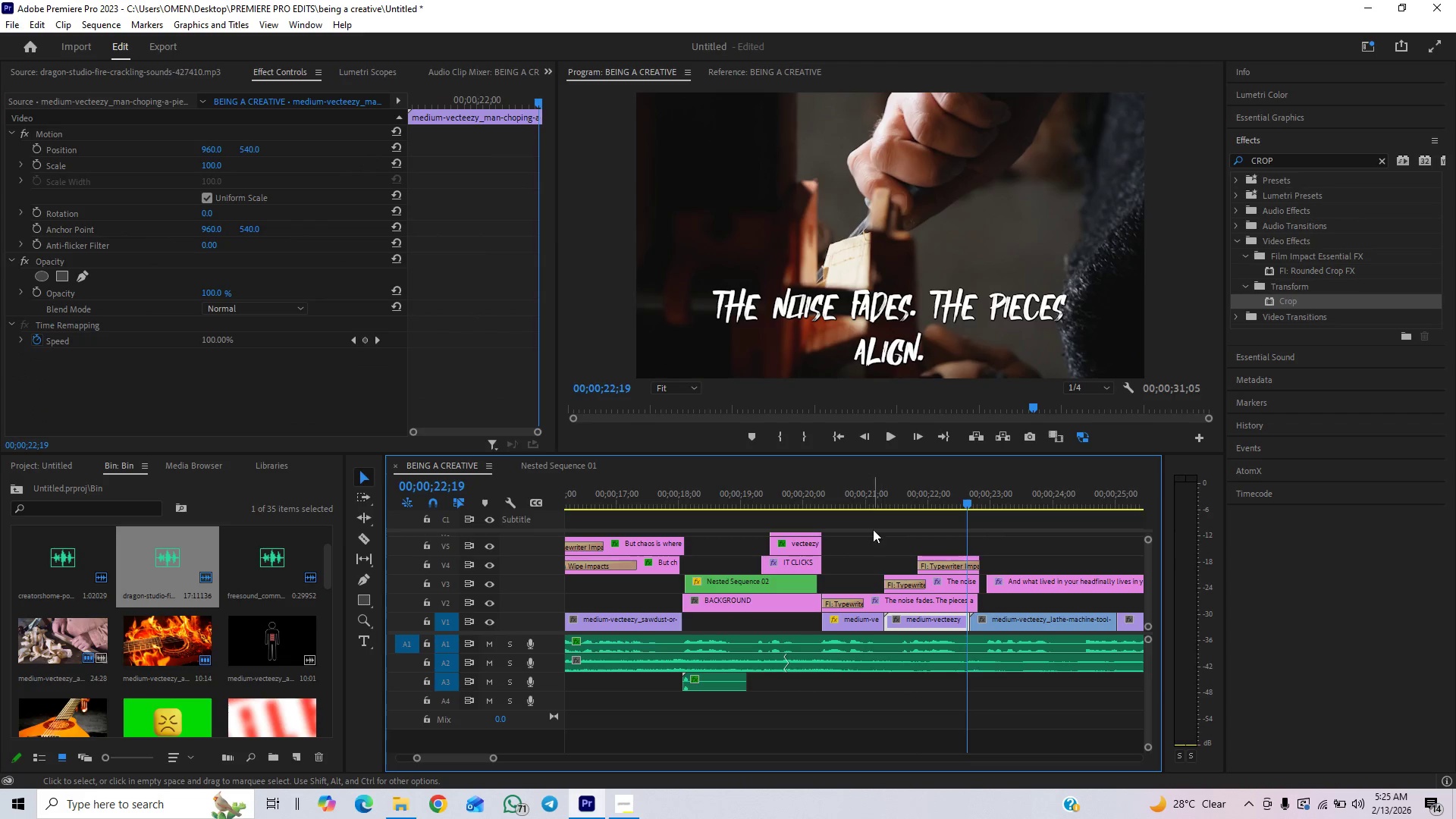 
left_click([897, 489])
 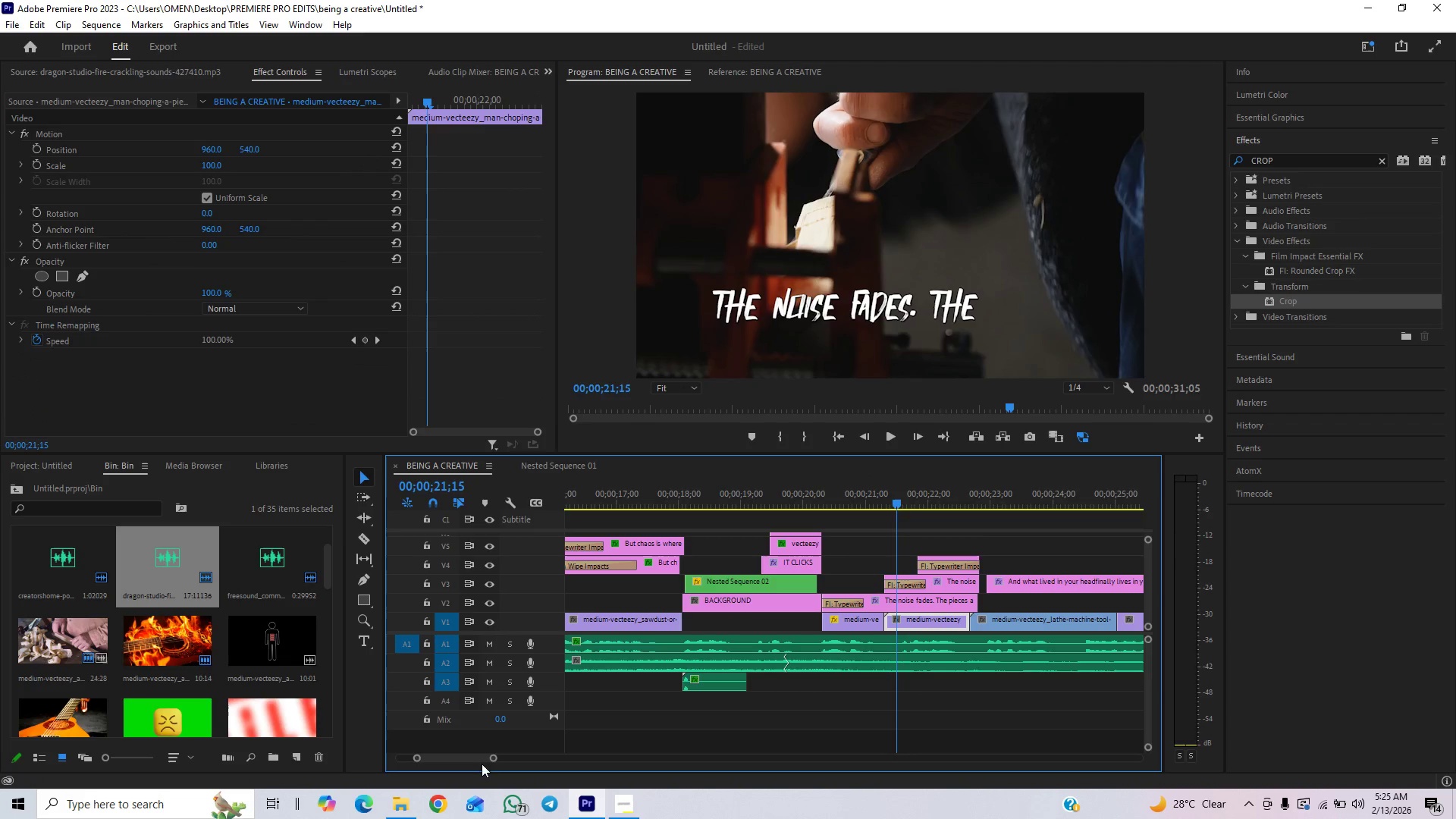 
left_click_drag(start_coordinate=[494, 756], to_coordinate=[486, 767])
 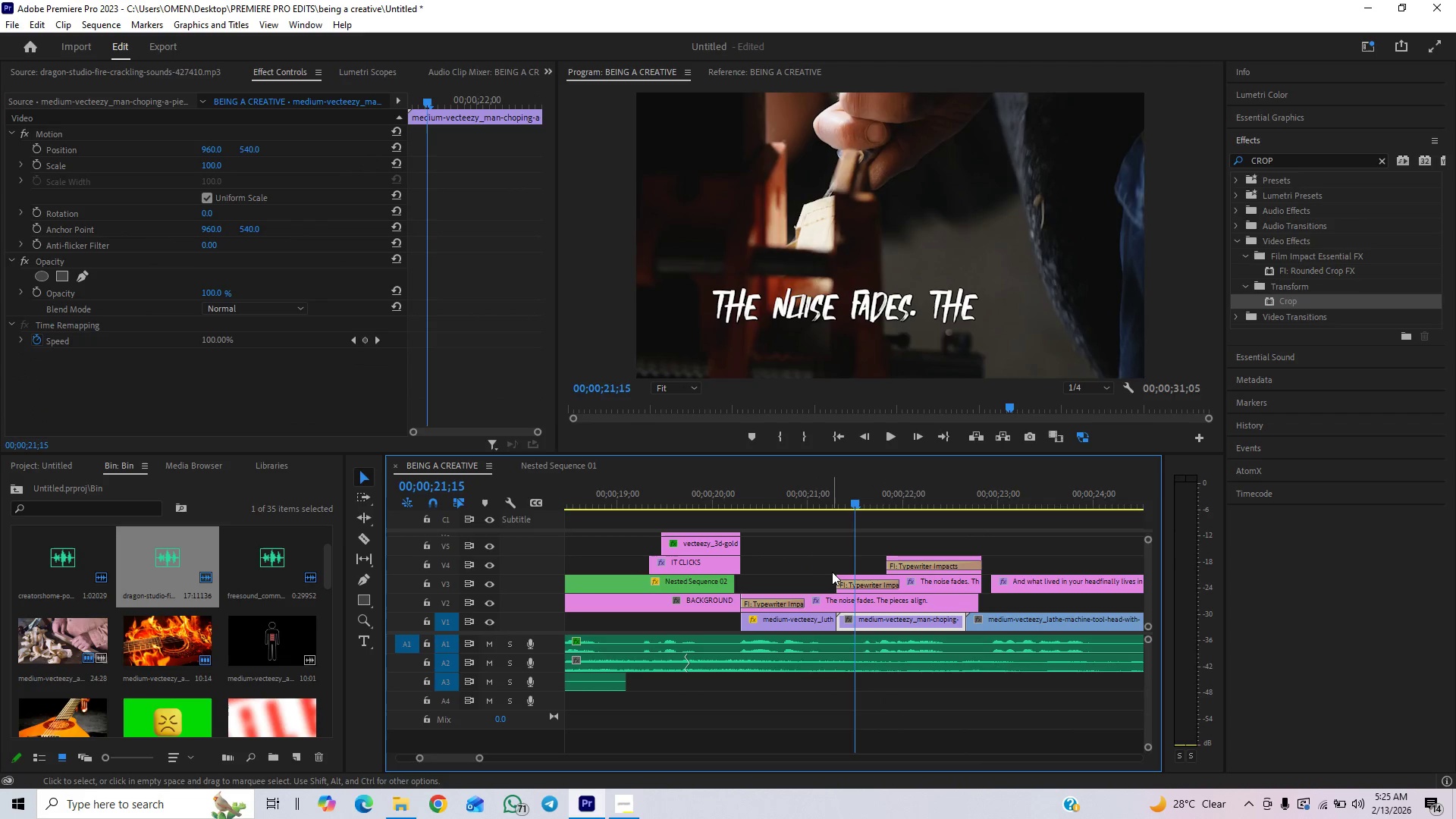 
left_click_drag(start_coordinate=[836, 578], to_coordinate=[842, 589])
 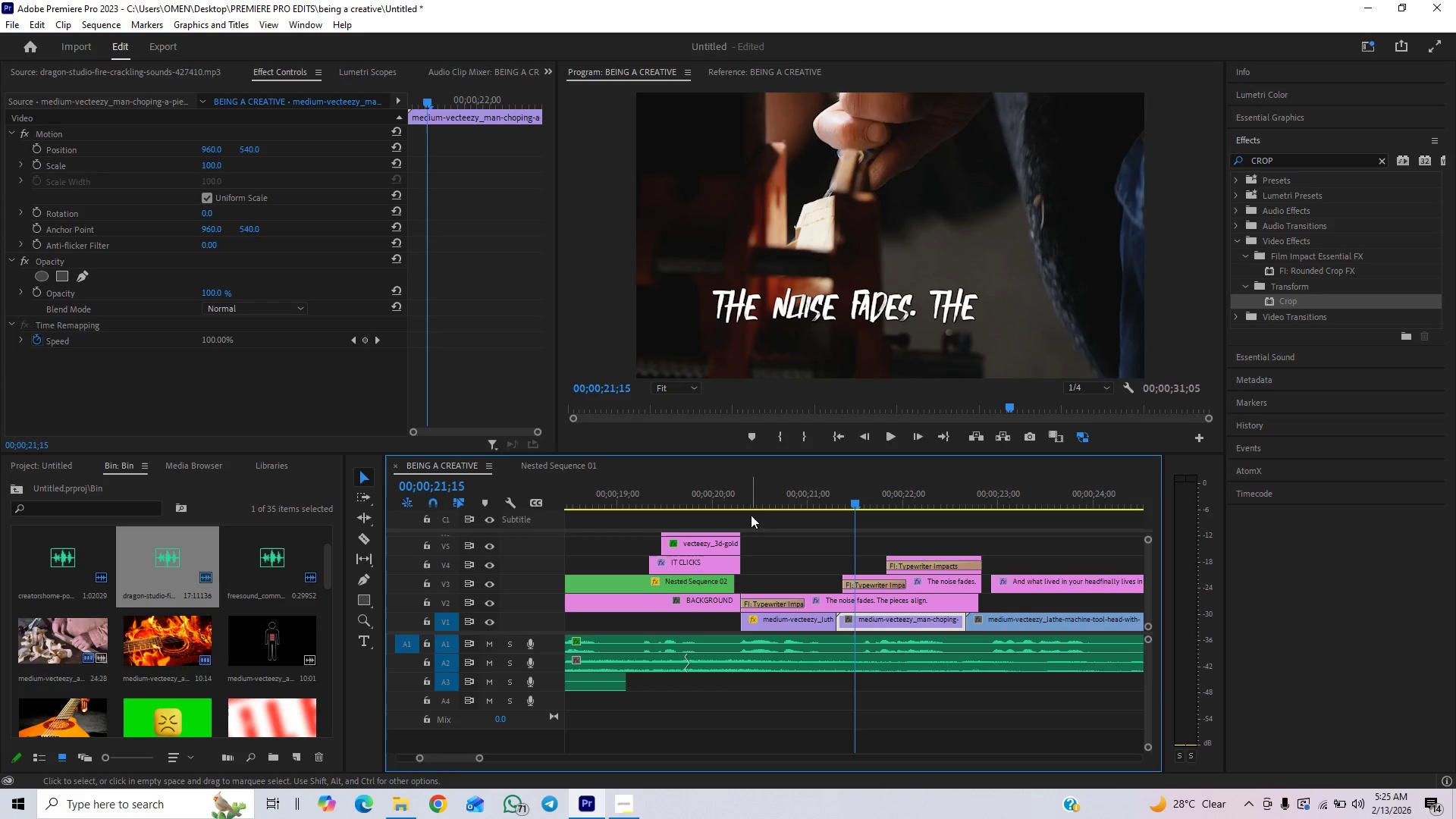 
left_click([742, 497])
 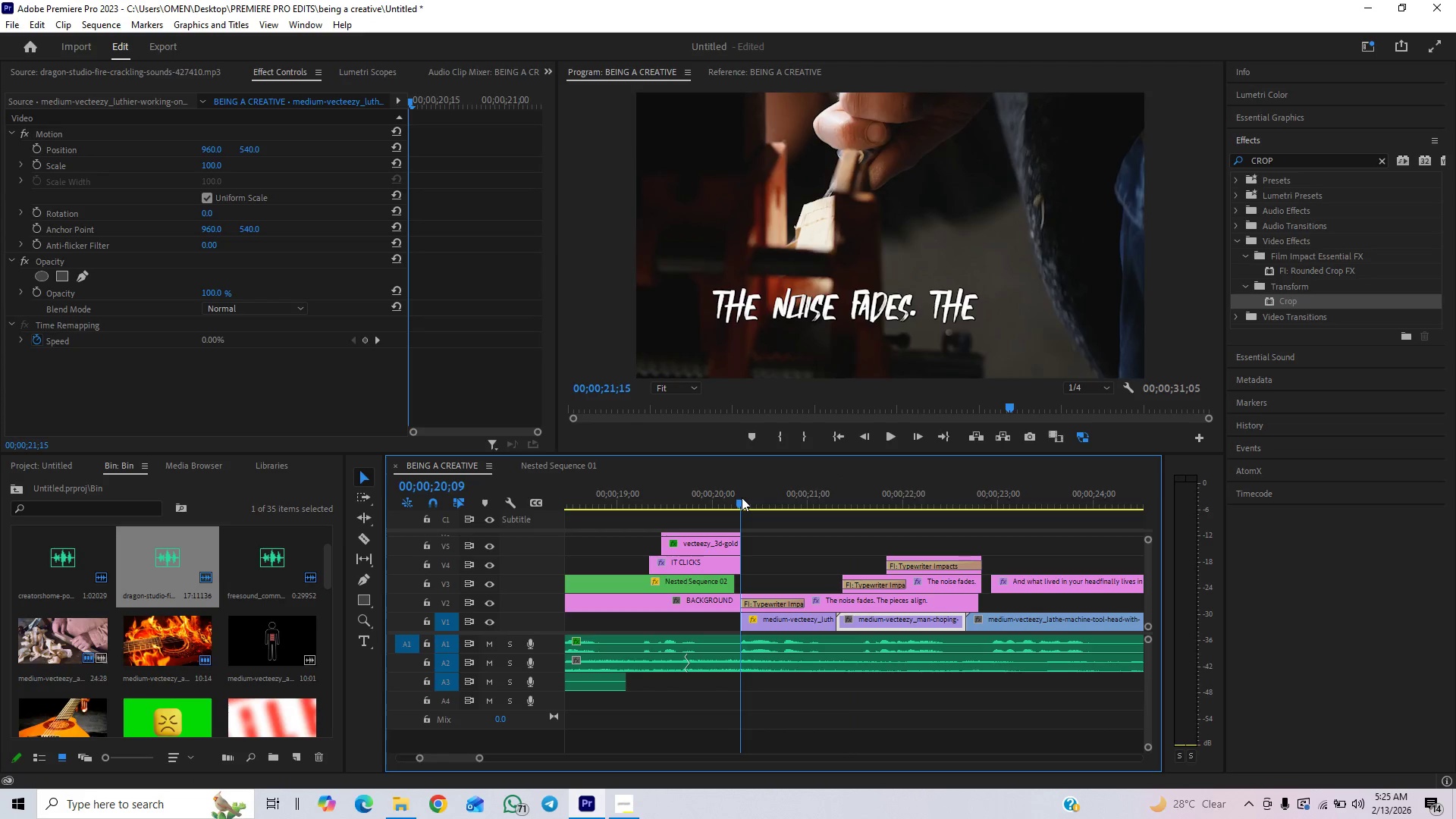 
key(Space)
 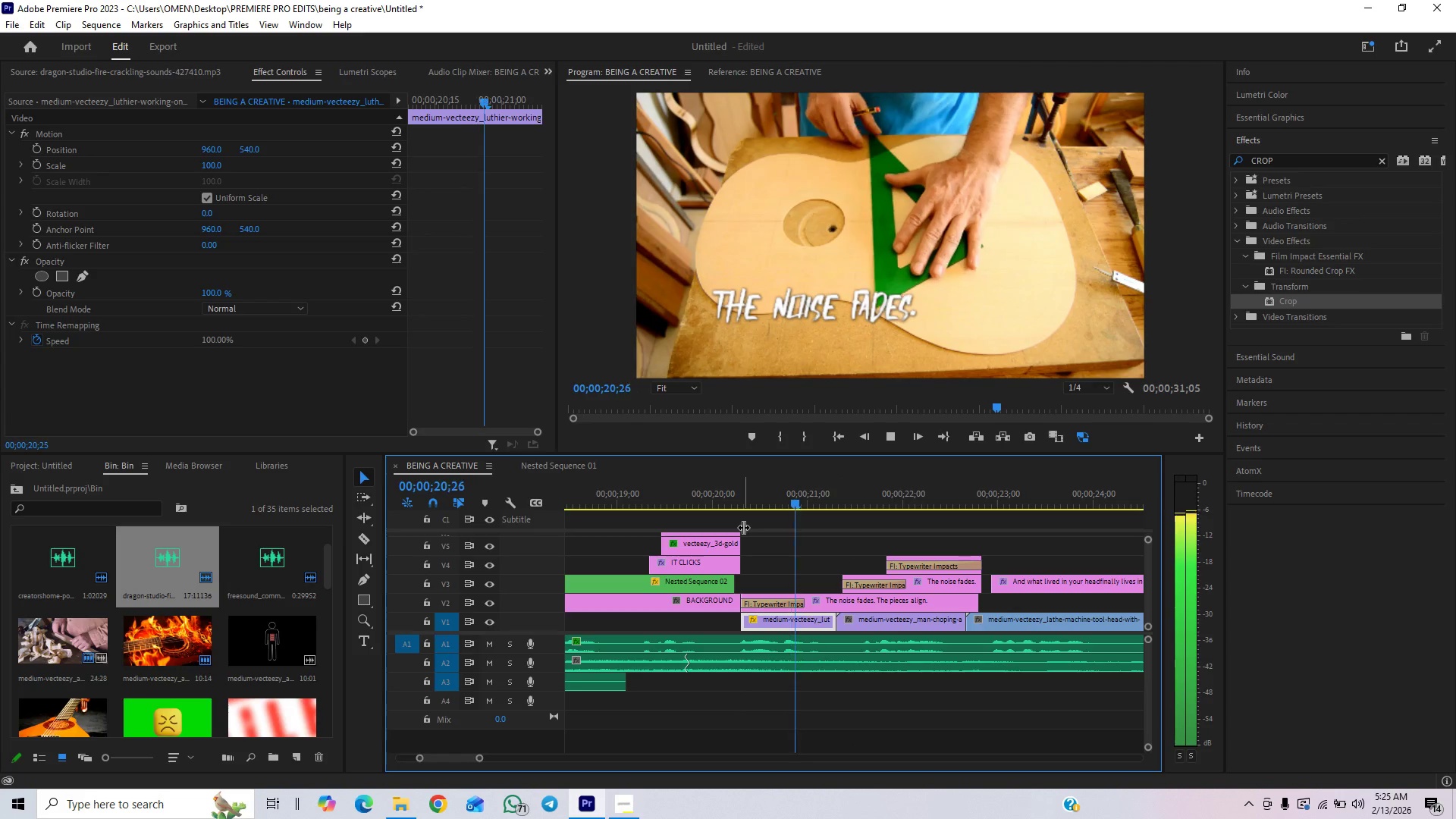 
key(Space)
 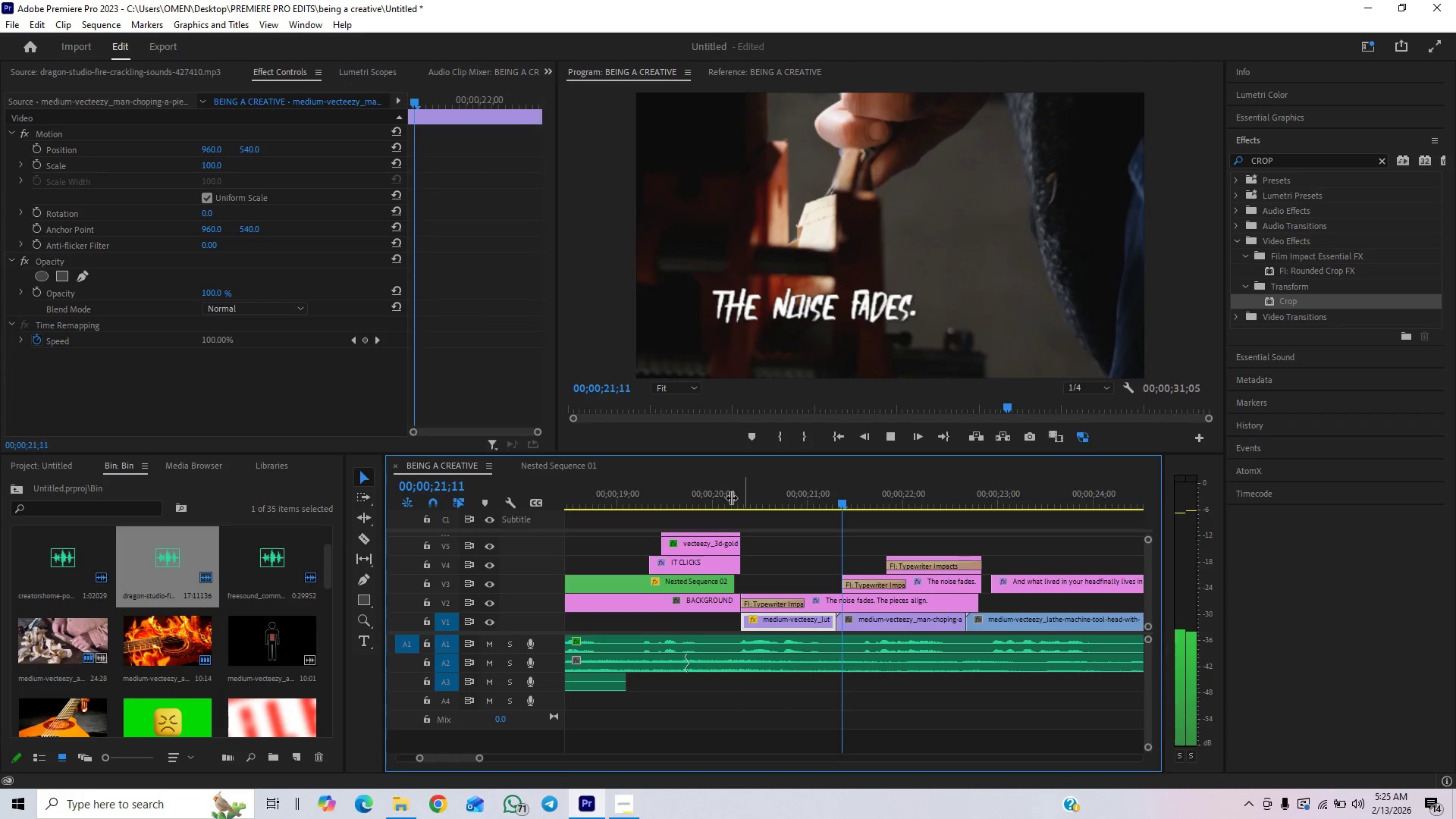 
left_click([731, 493])
 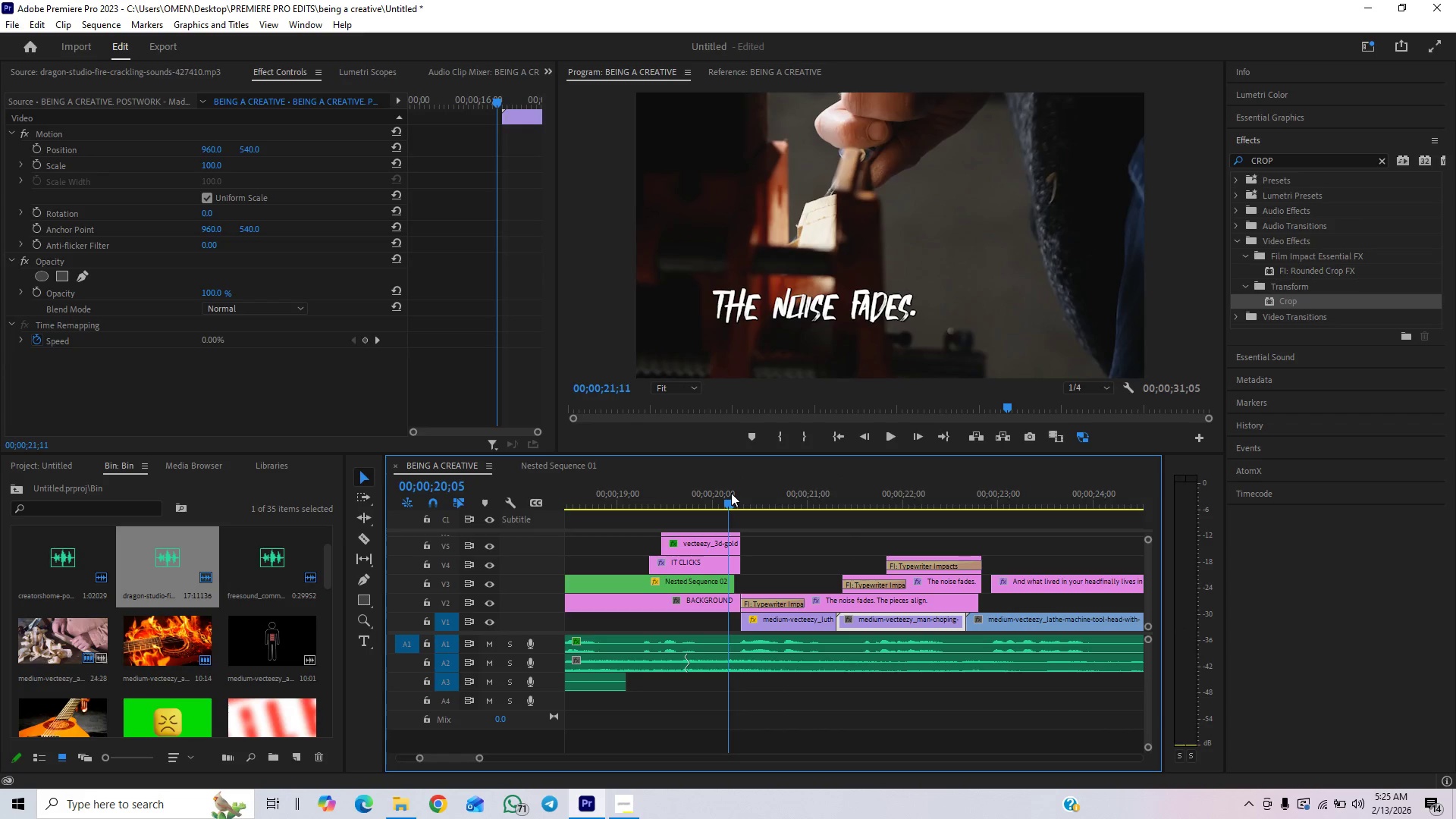 
key(Space)
 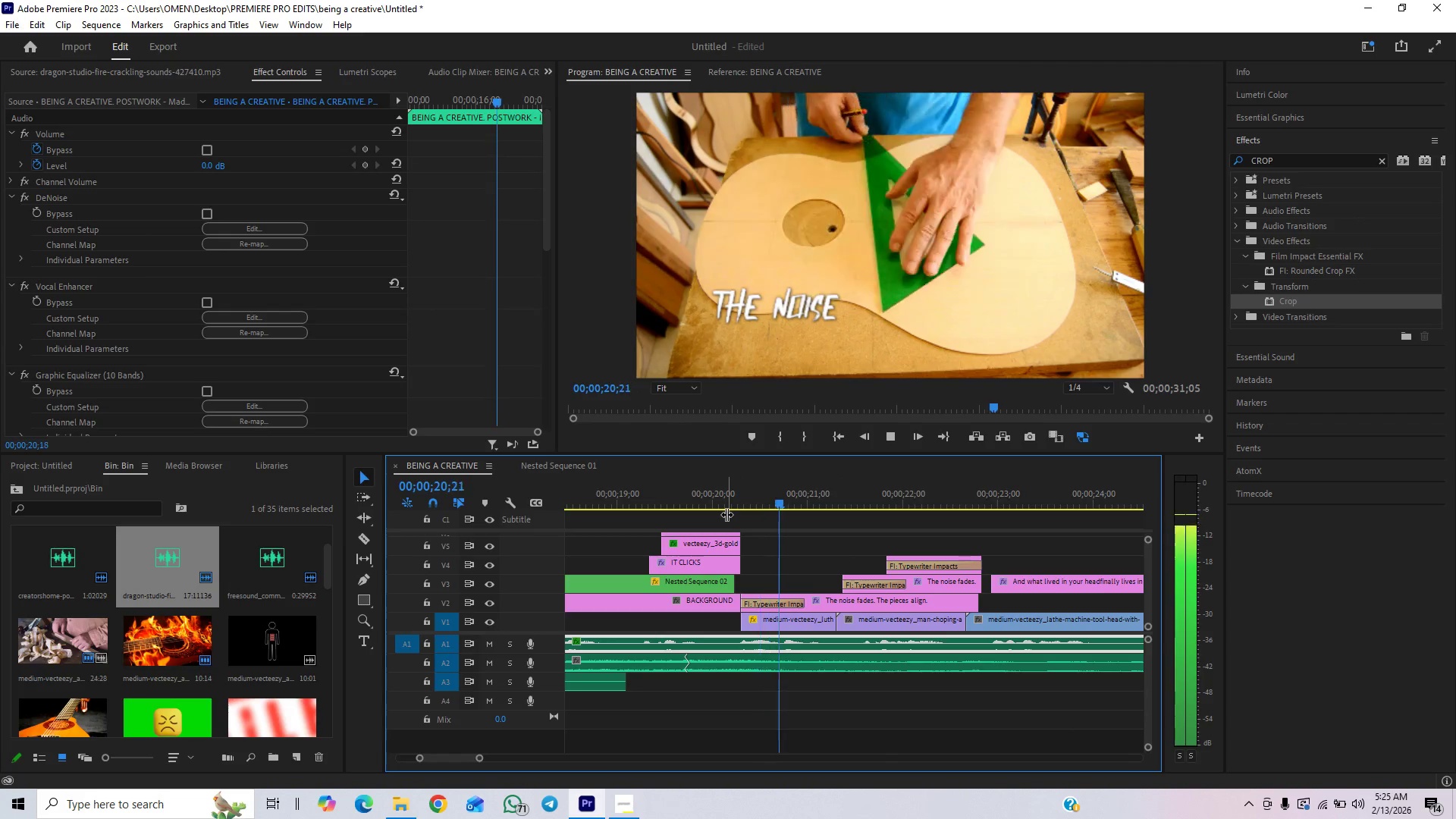 
key(Space)
 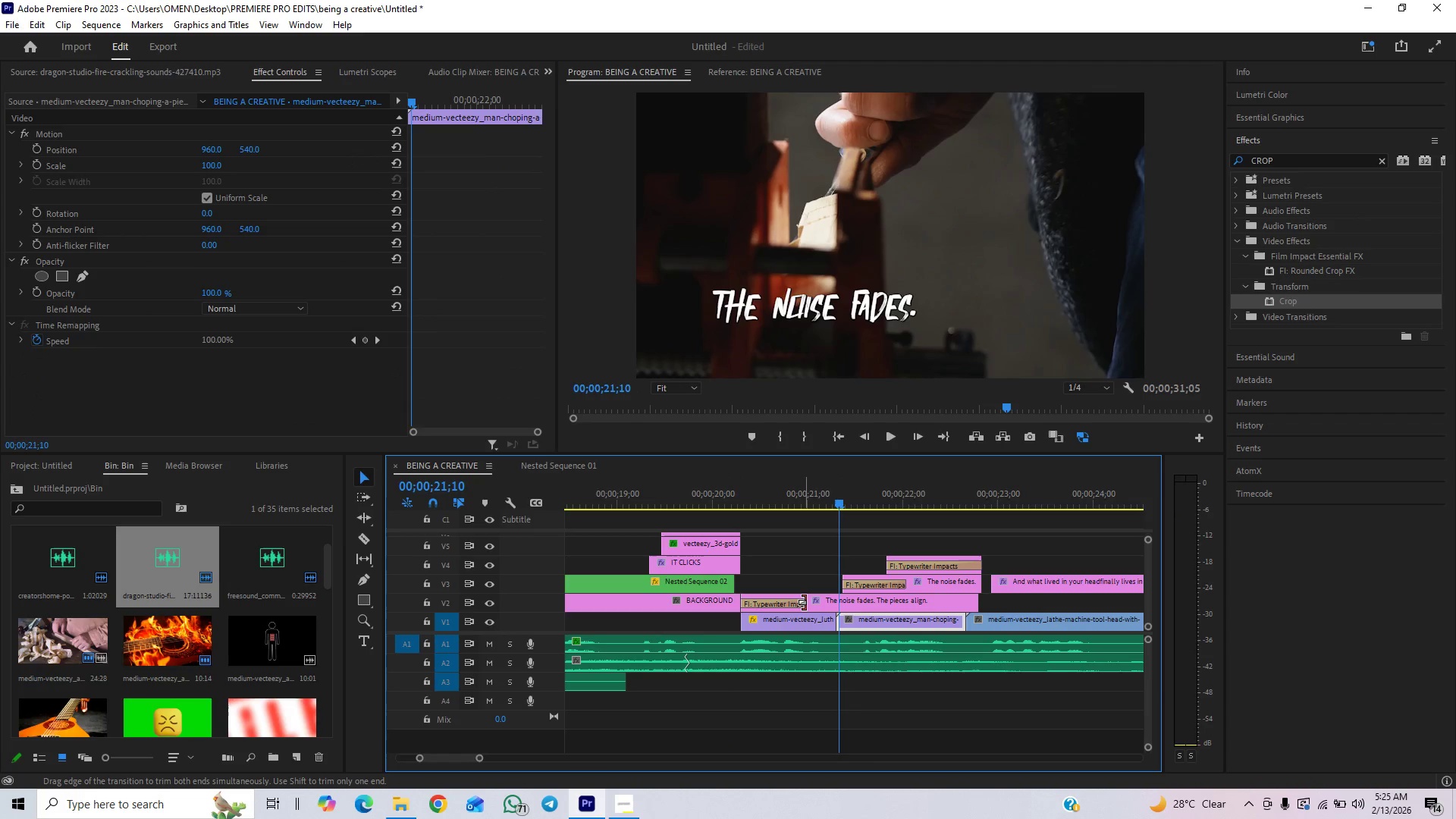 
left_click_drag(start_coordinate=[804, 605], to_coordinate=[795, 617])
 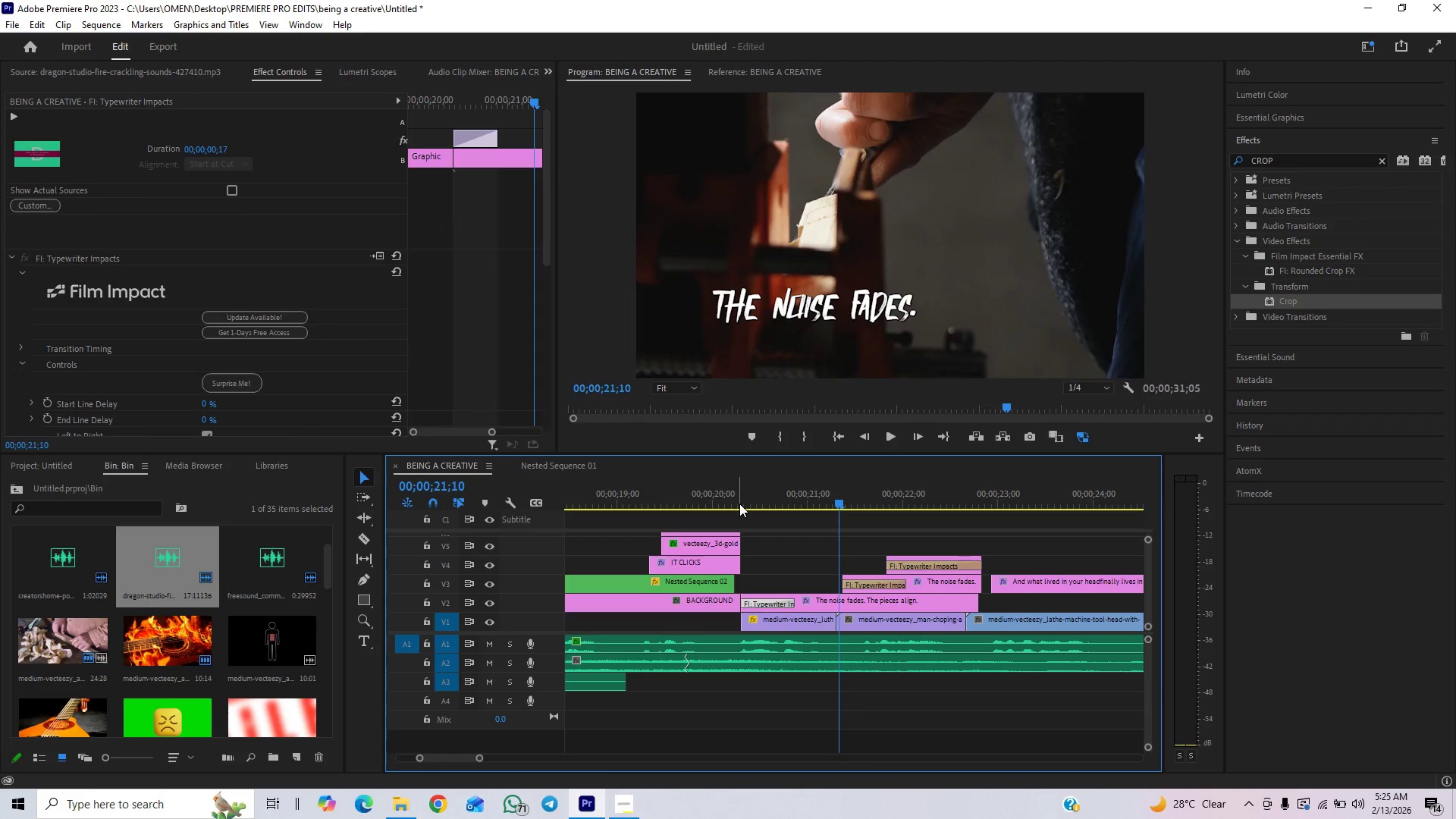 
left_click([739, 504])
 